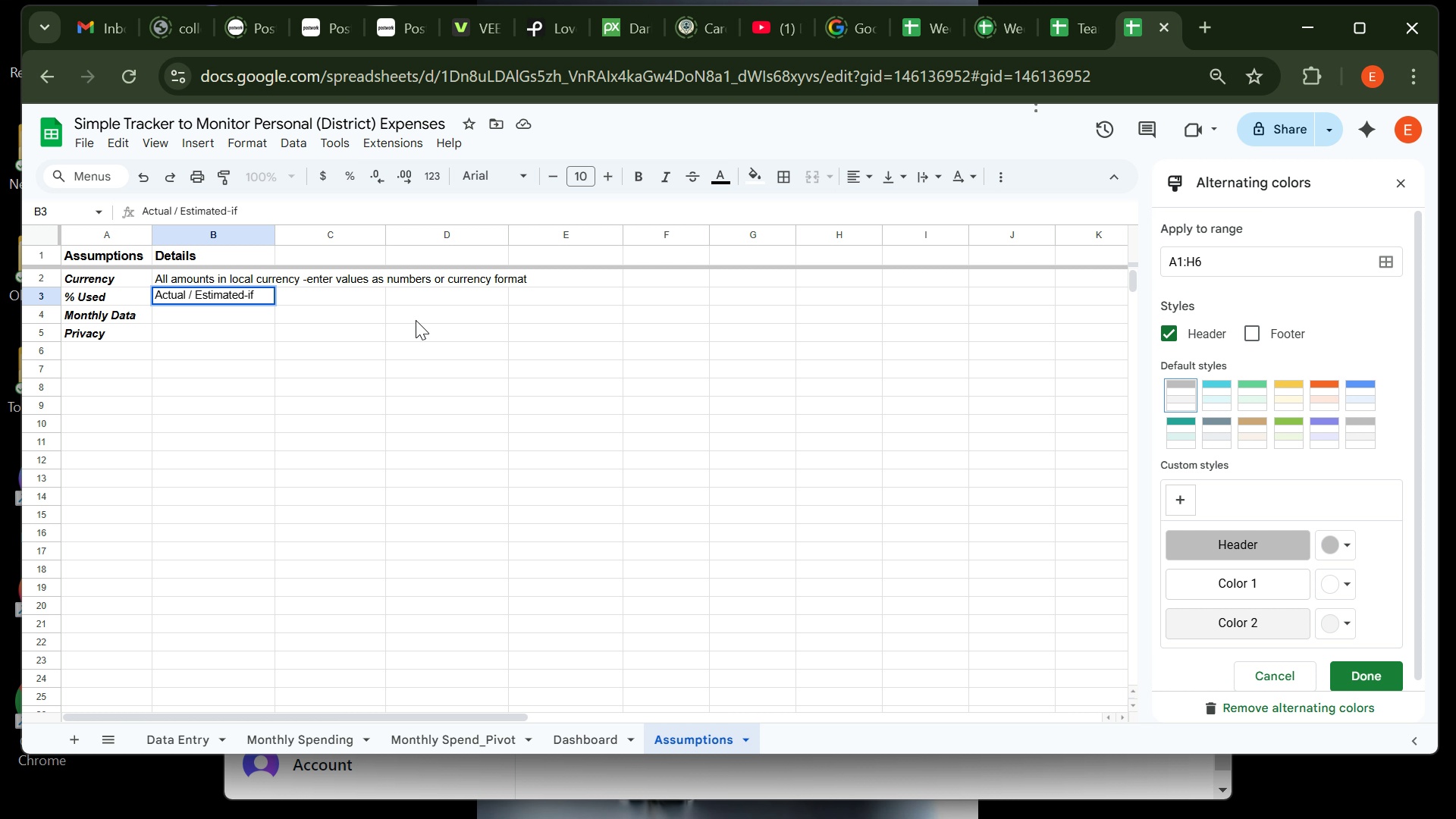 
type(estimated )
 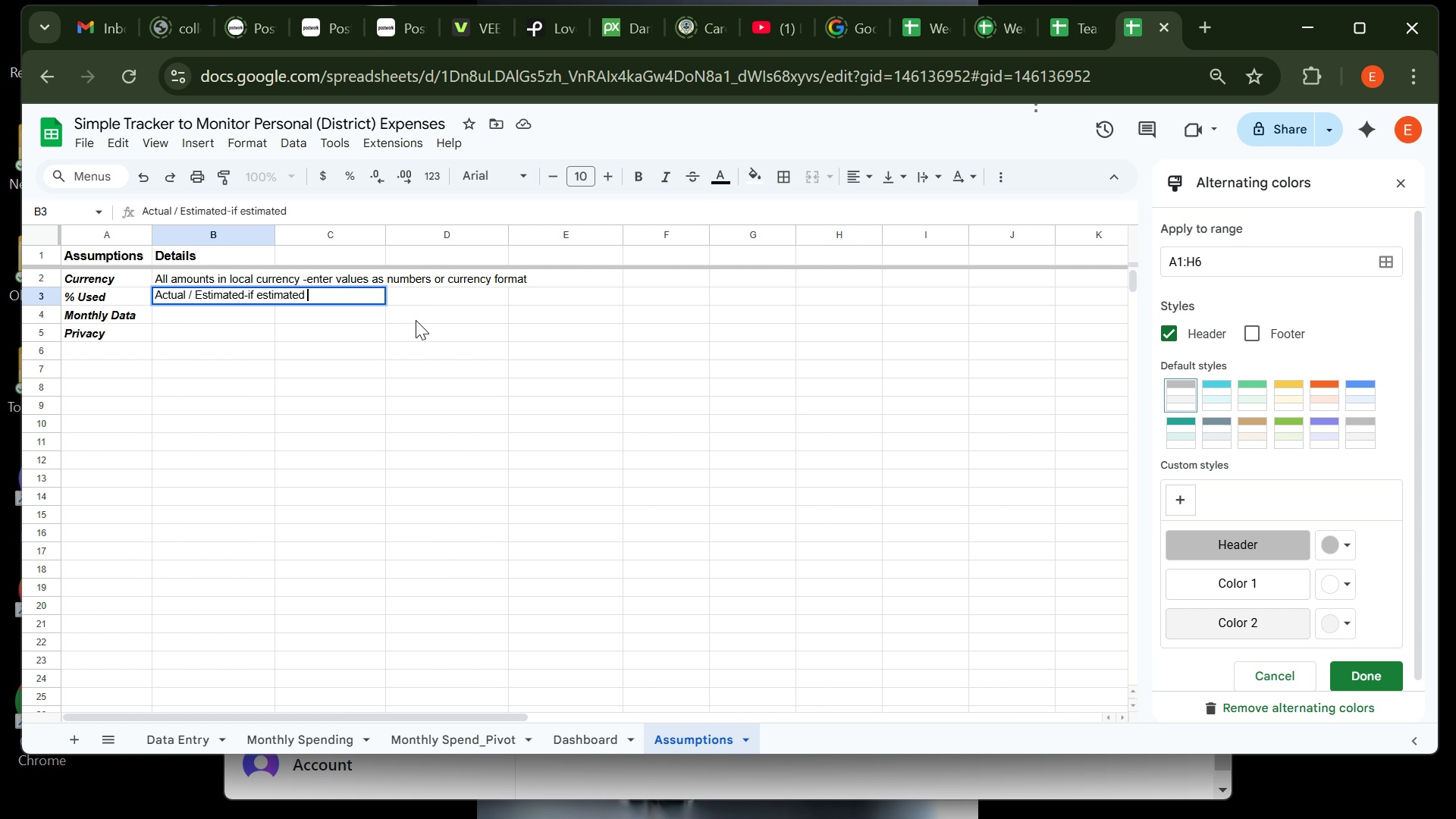 
wait(5.67)
 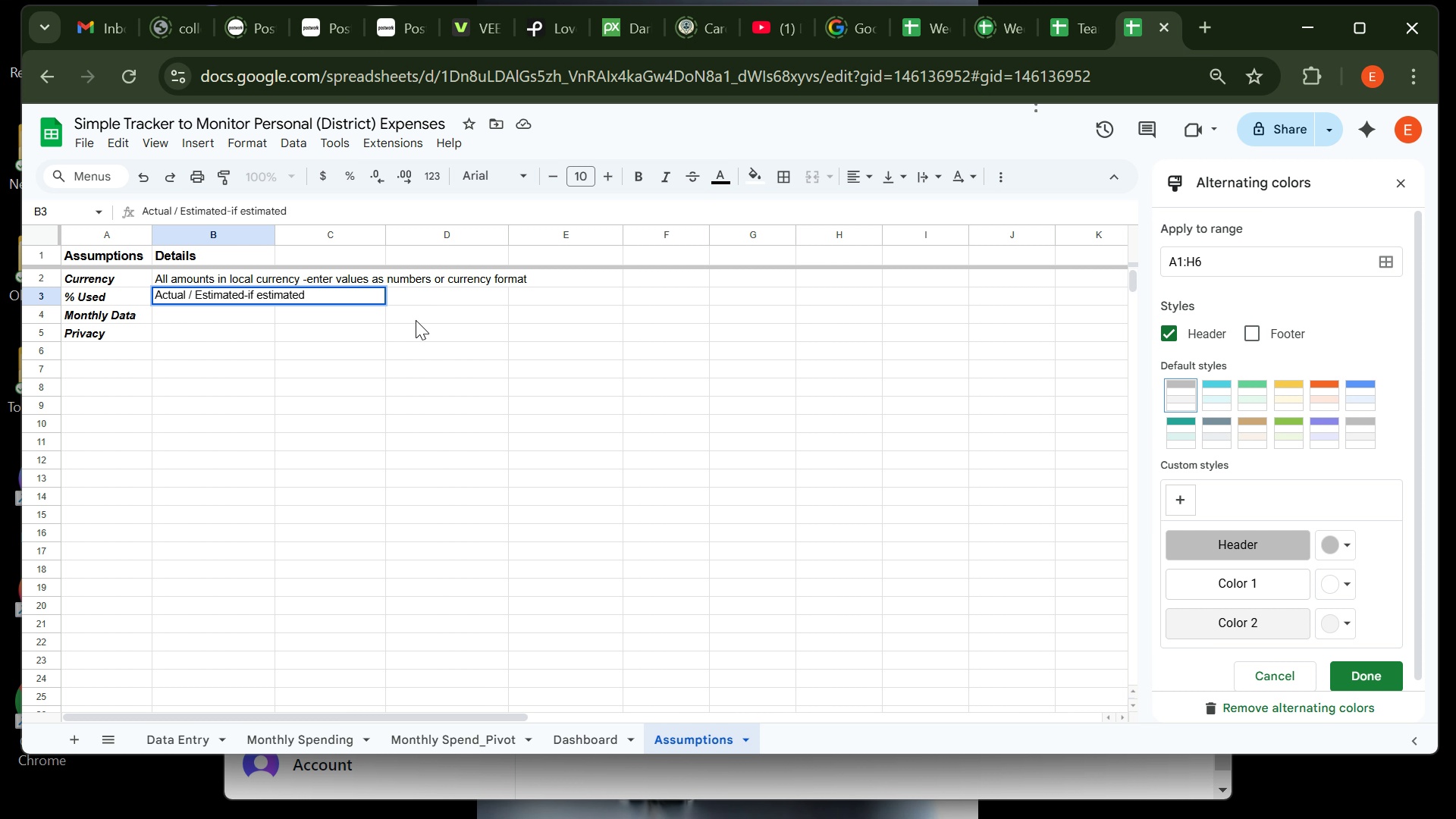 
type(is 0 display blank as 0 )
 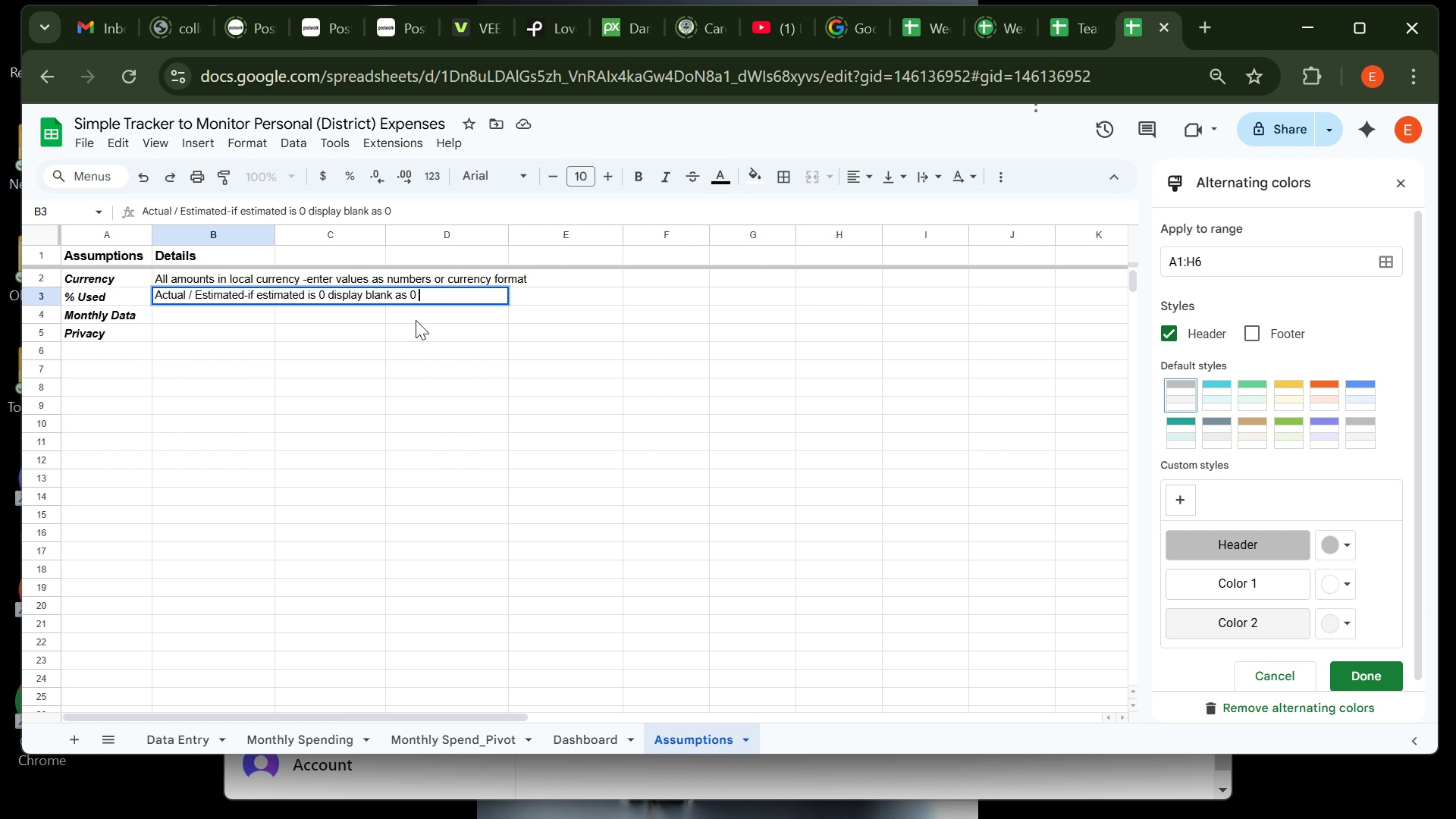 
key(Enter)
 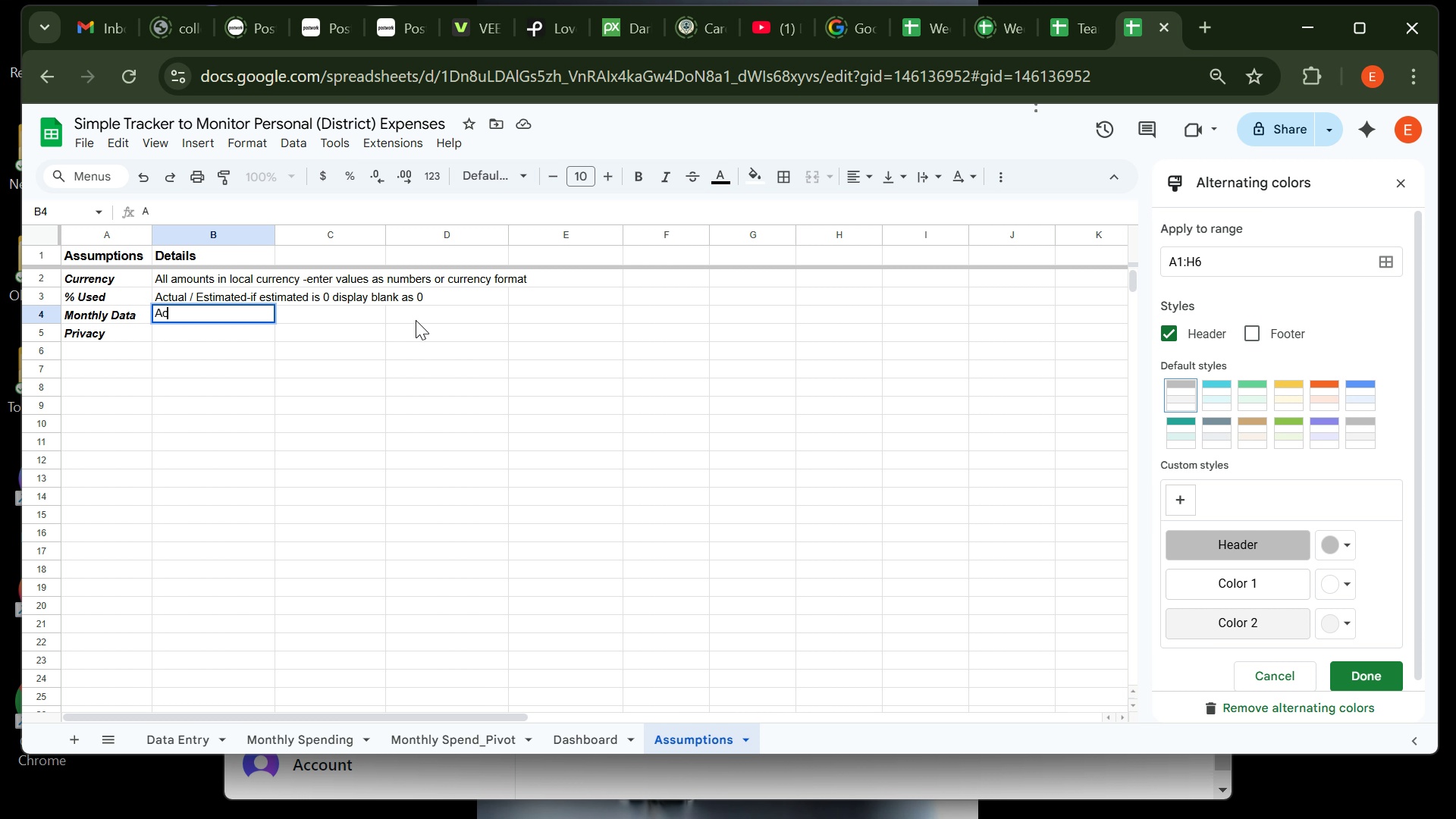 
wait(7.8)
 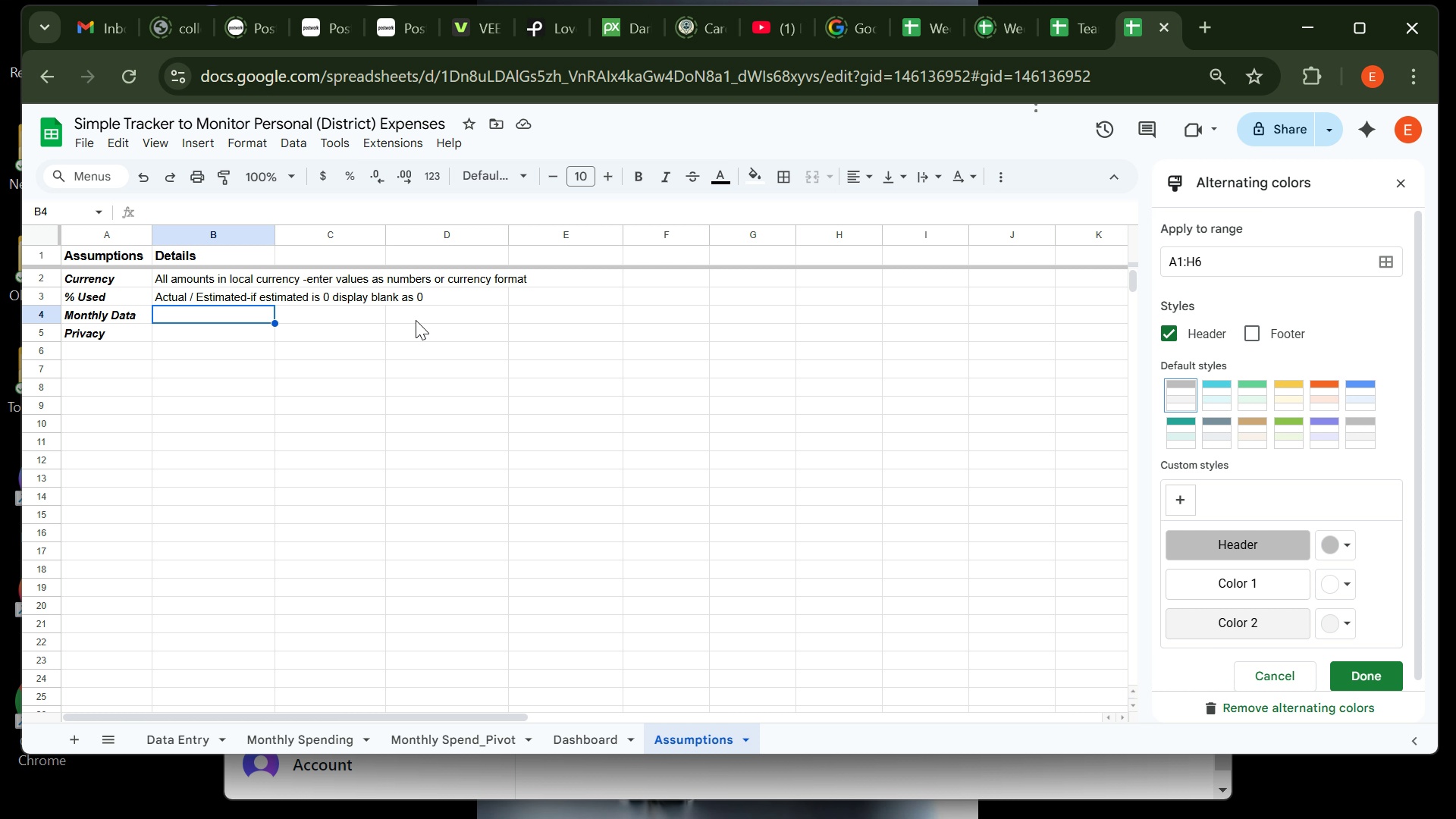 
type(Actua l)
key(Backspace)
key(Backspace)
type(l /  Estimated )
 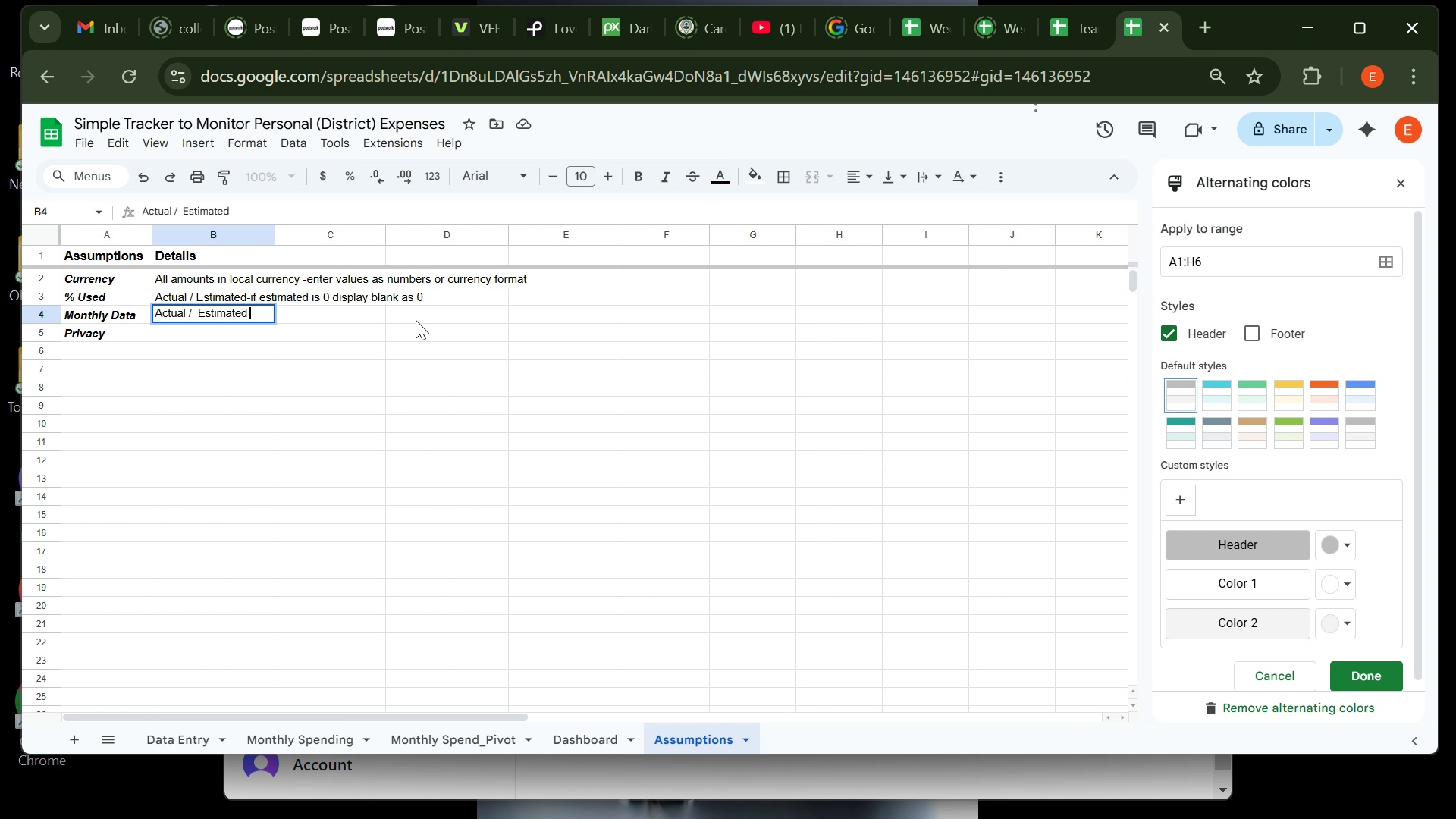 
wait(8.05)
 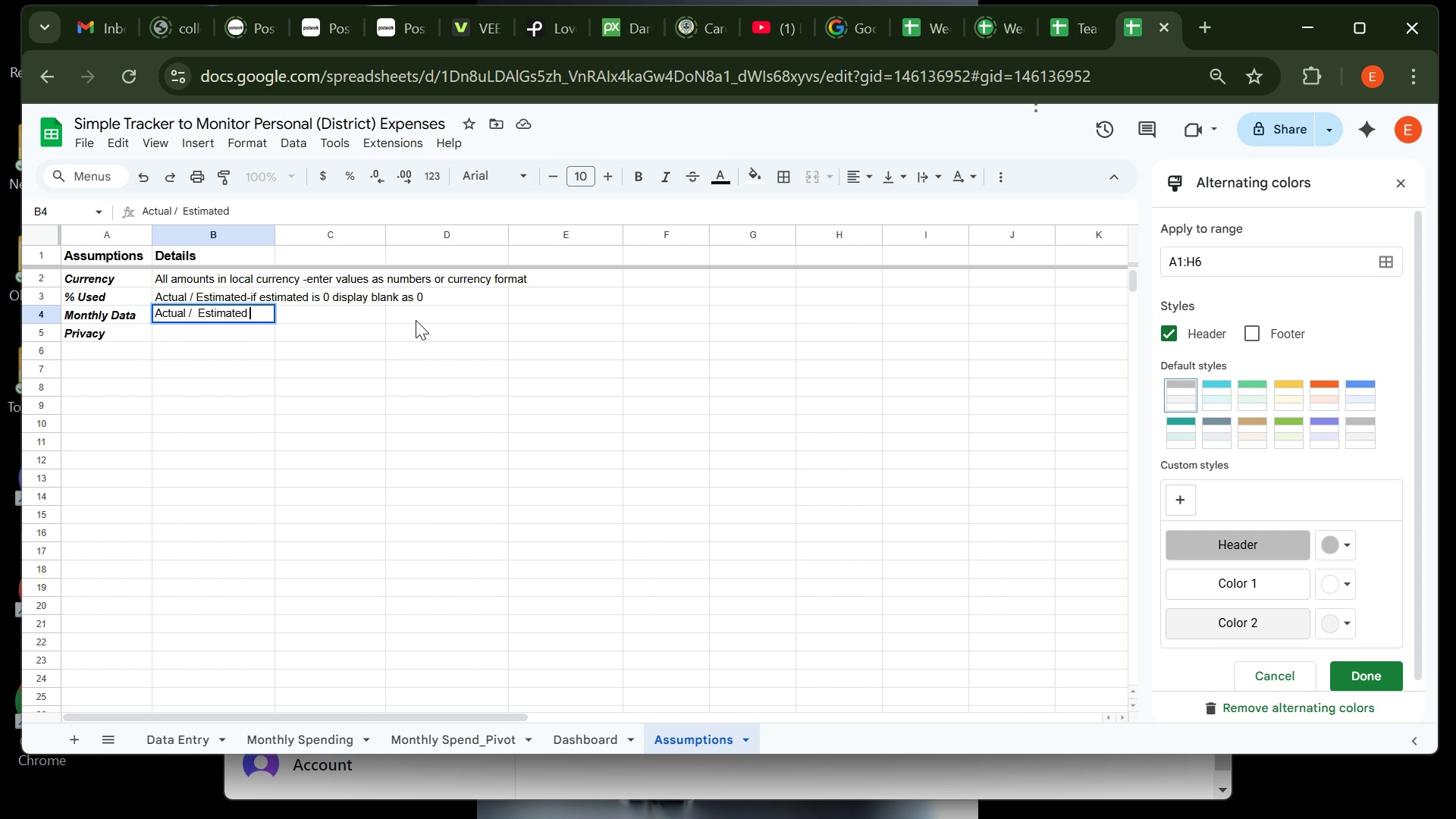 
type(- If estimated id )
key(Backspace)
key(Backspace)
type(s 0 display blank as 0 )
 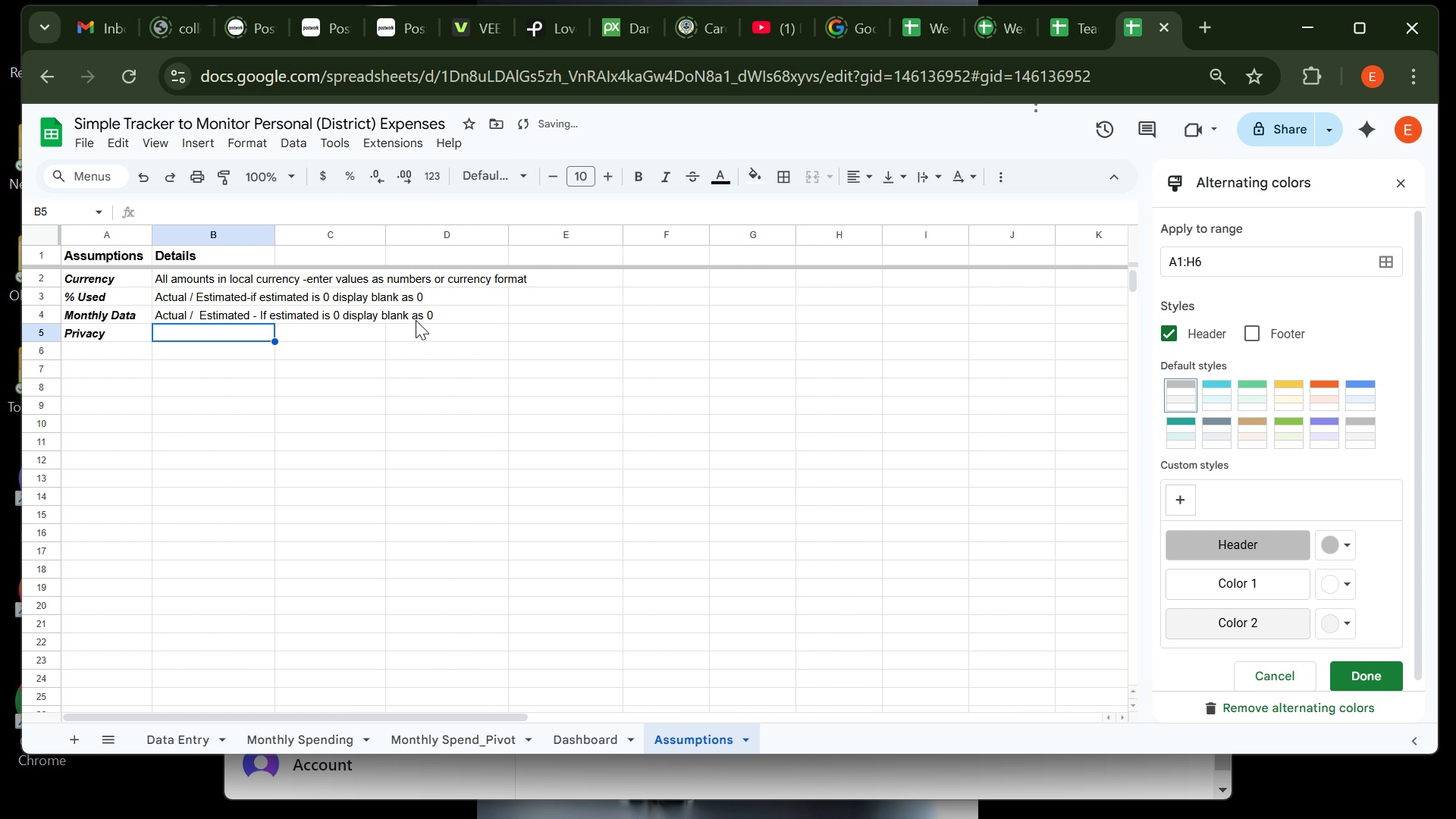 
key(Enter)
 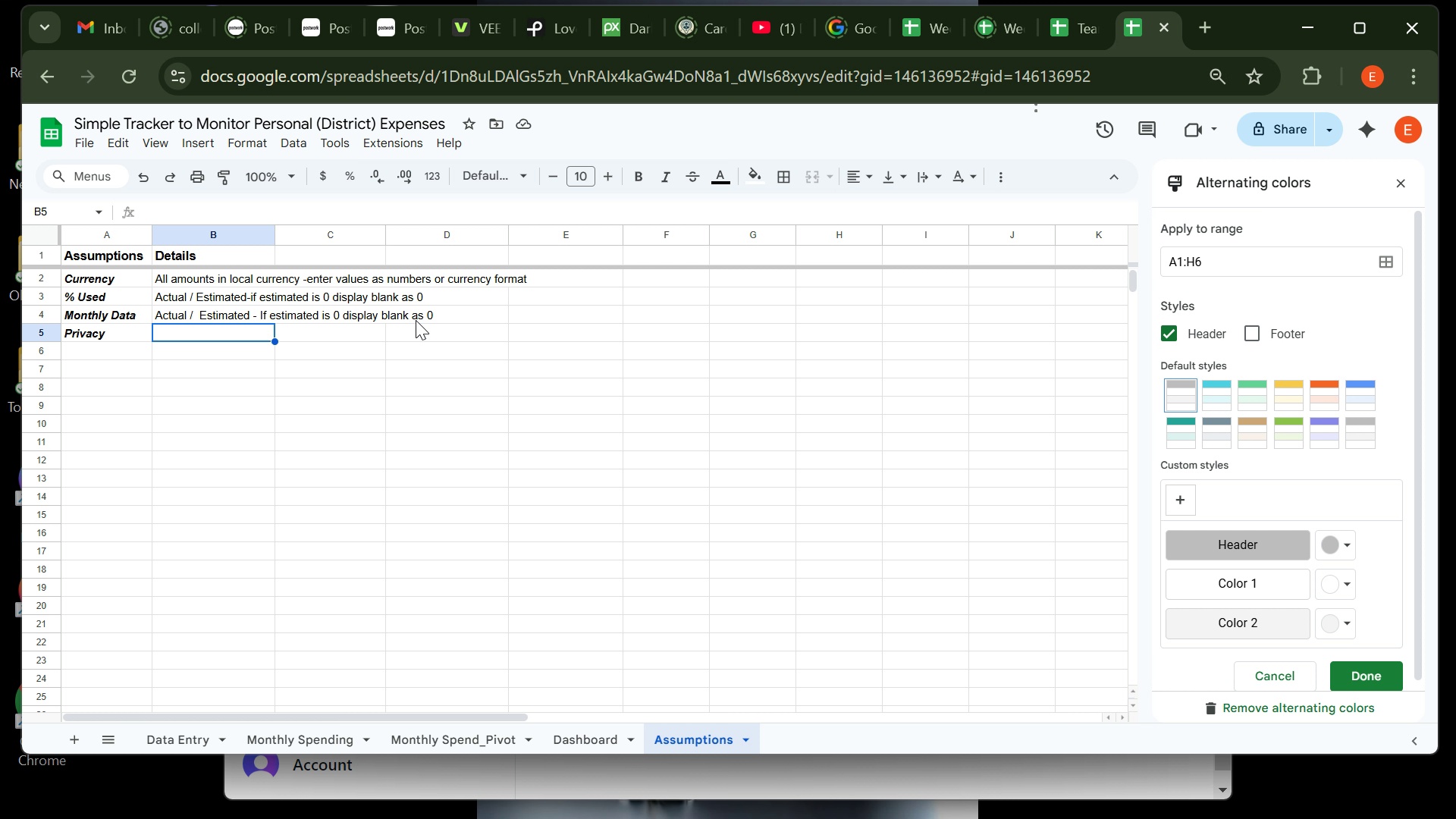 
wait(6.26)
 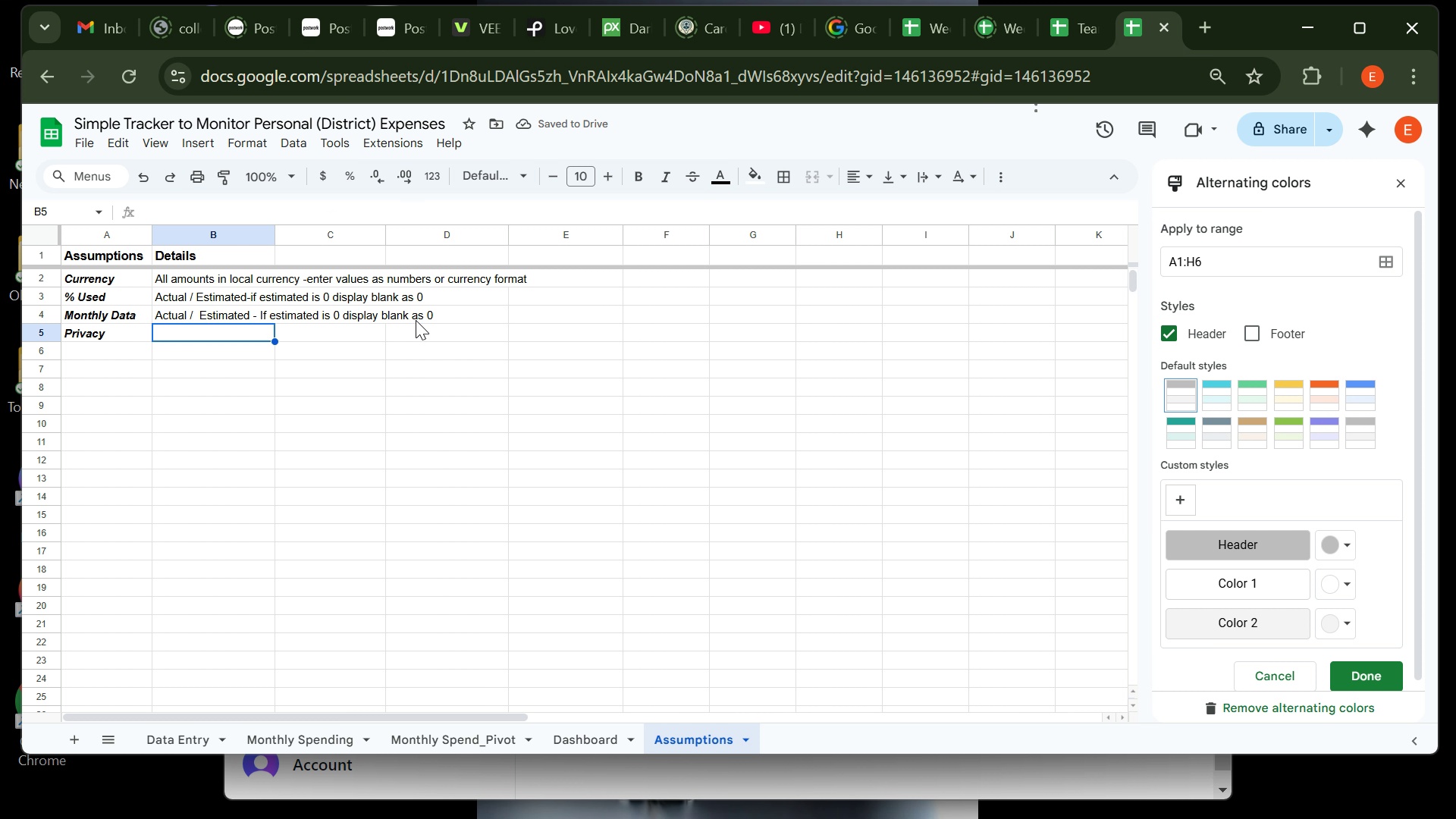 
type(This sheet may contaiin)
key(Backspace)
key(Backspace)
type(n sensitive financial info)
 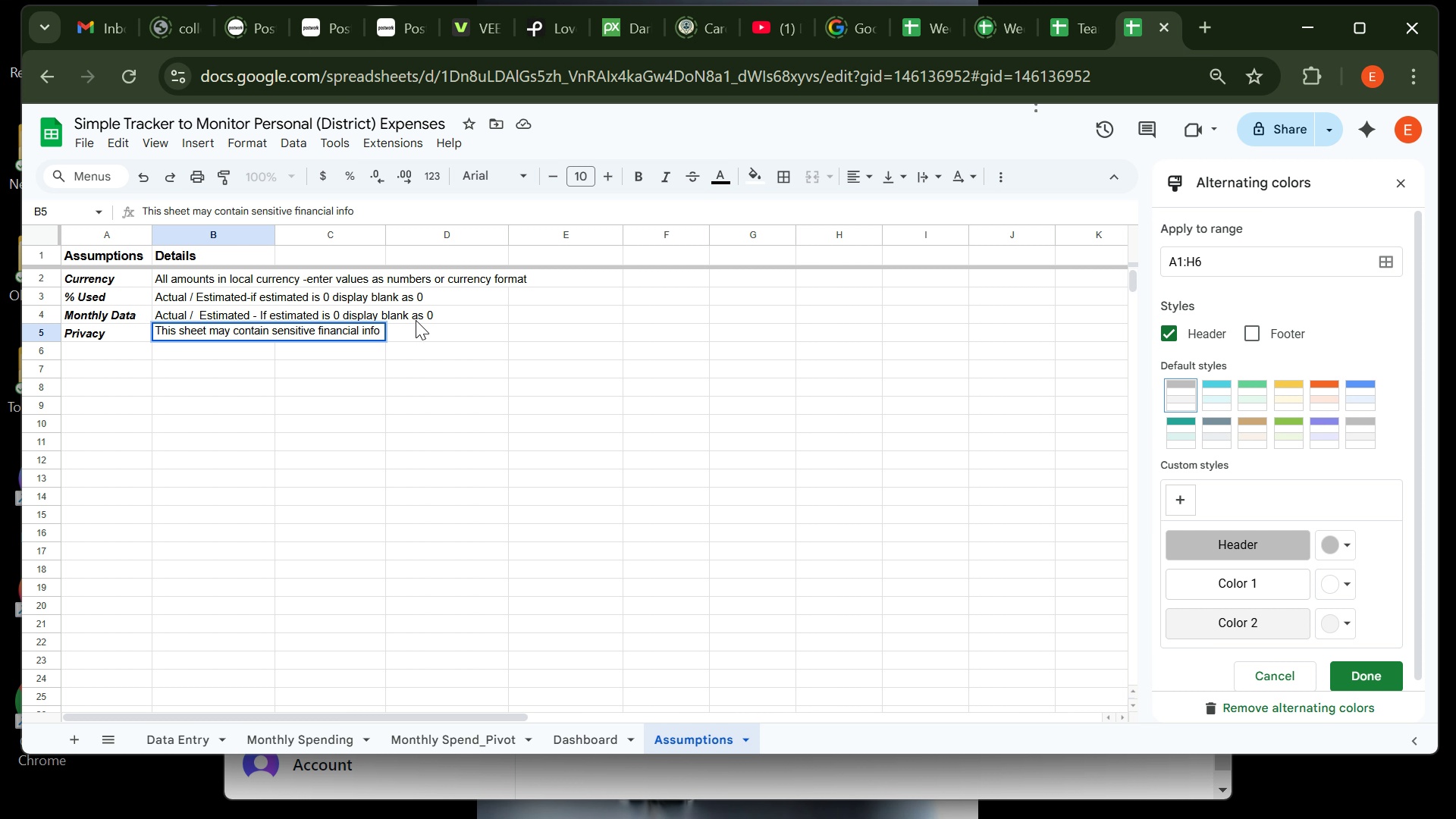 
type(rmation; only share wit authorized personnel )
 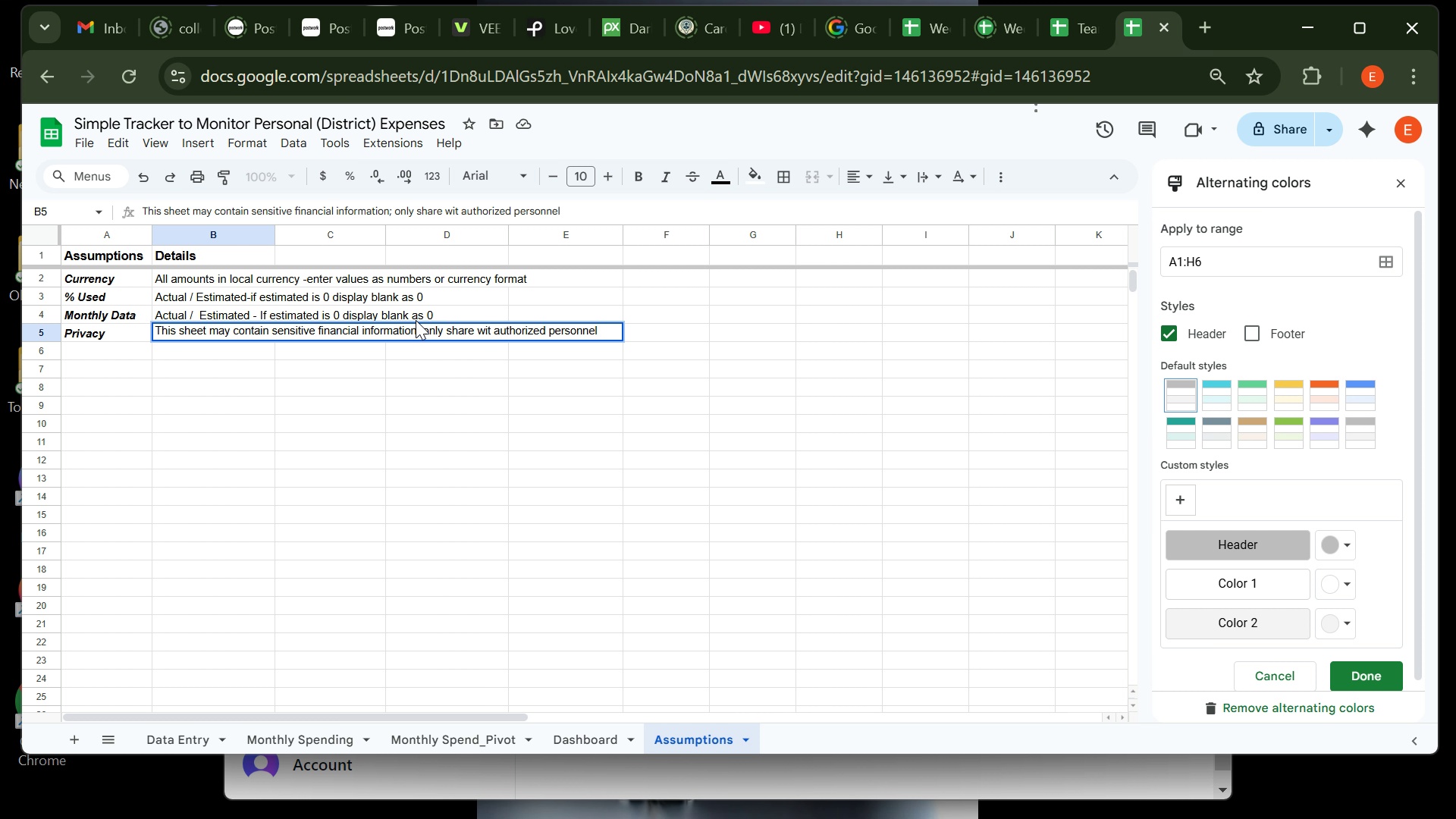 
key(ArrowLeft)
 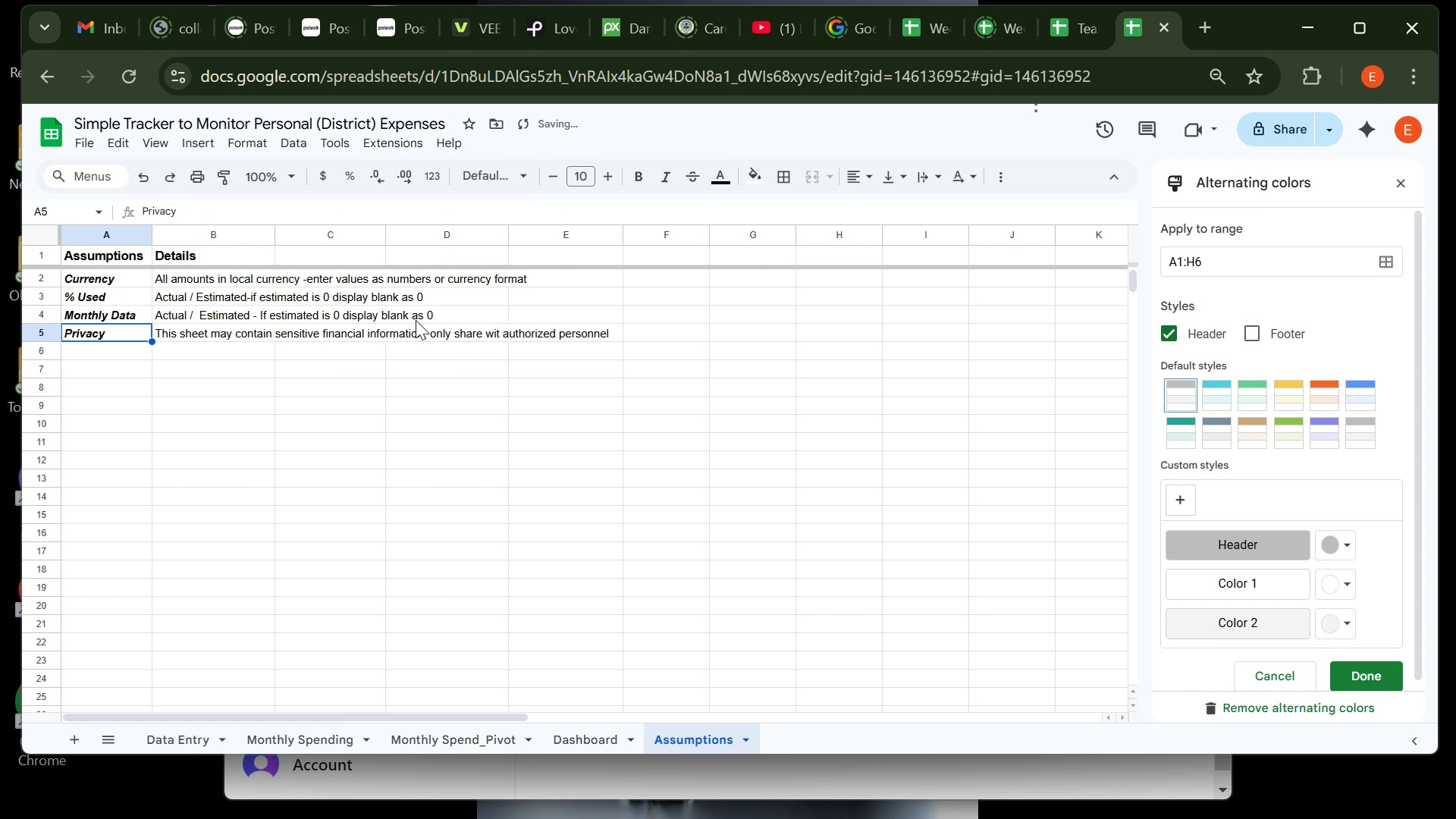 
key(ArrowLeft)
 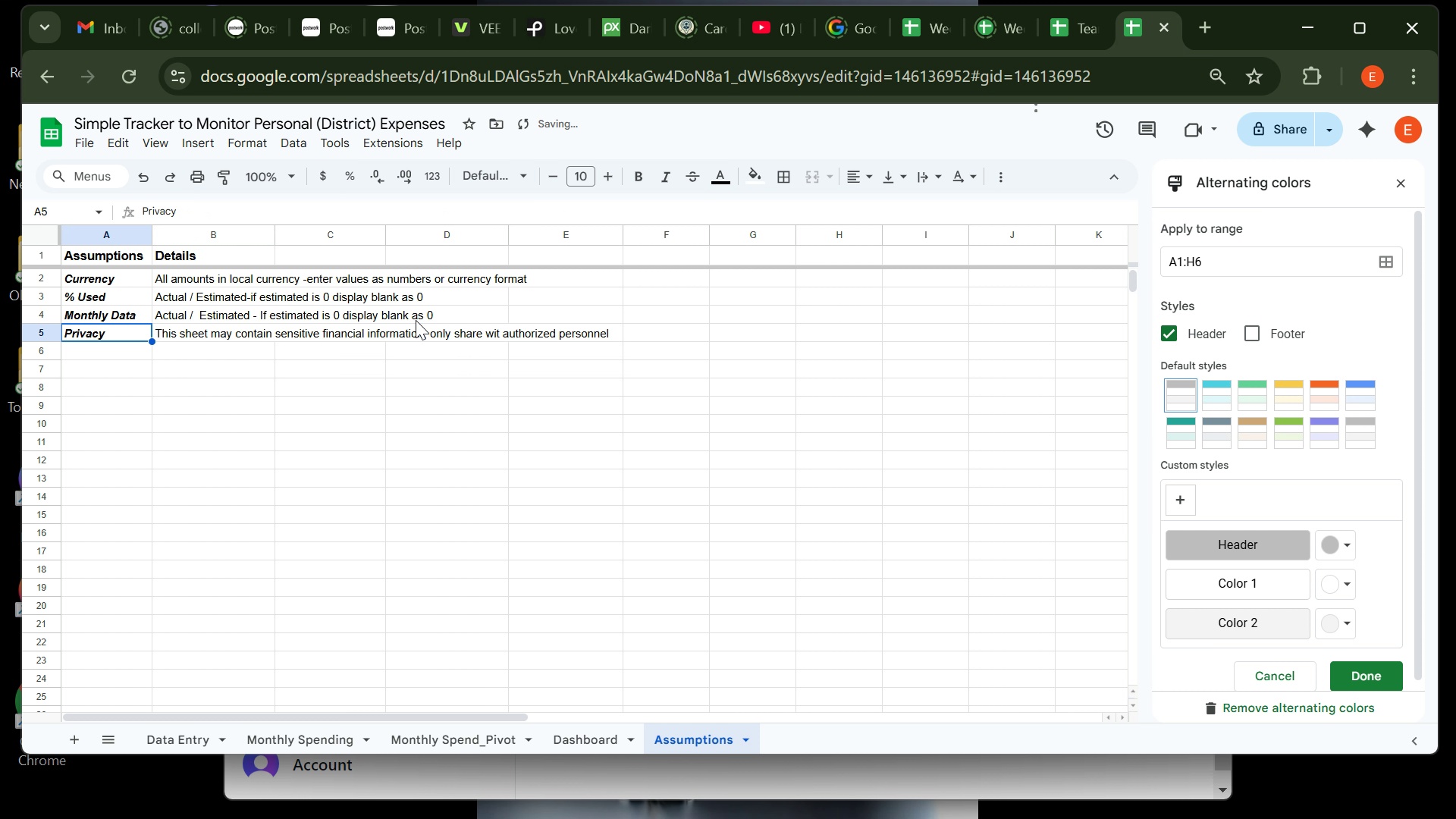 
key(ArrowLeft)
 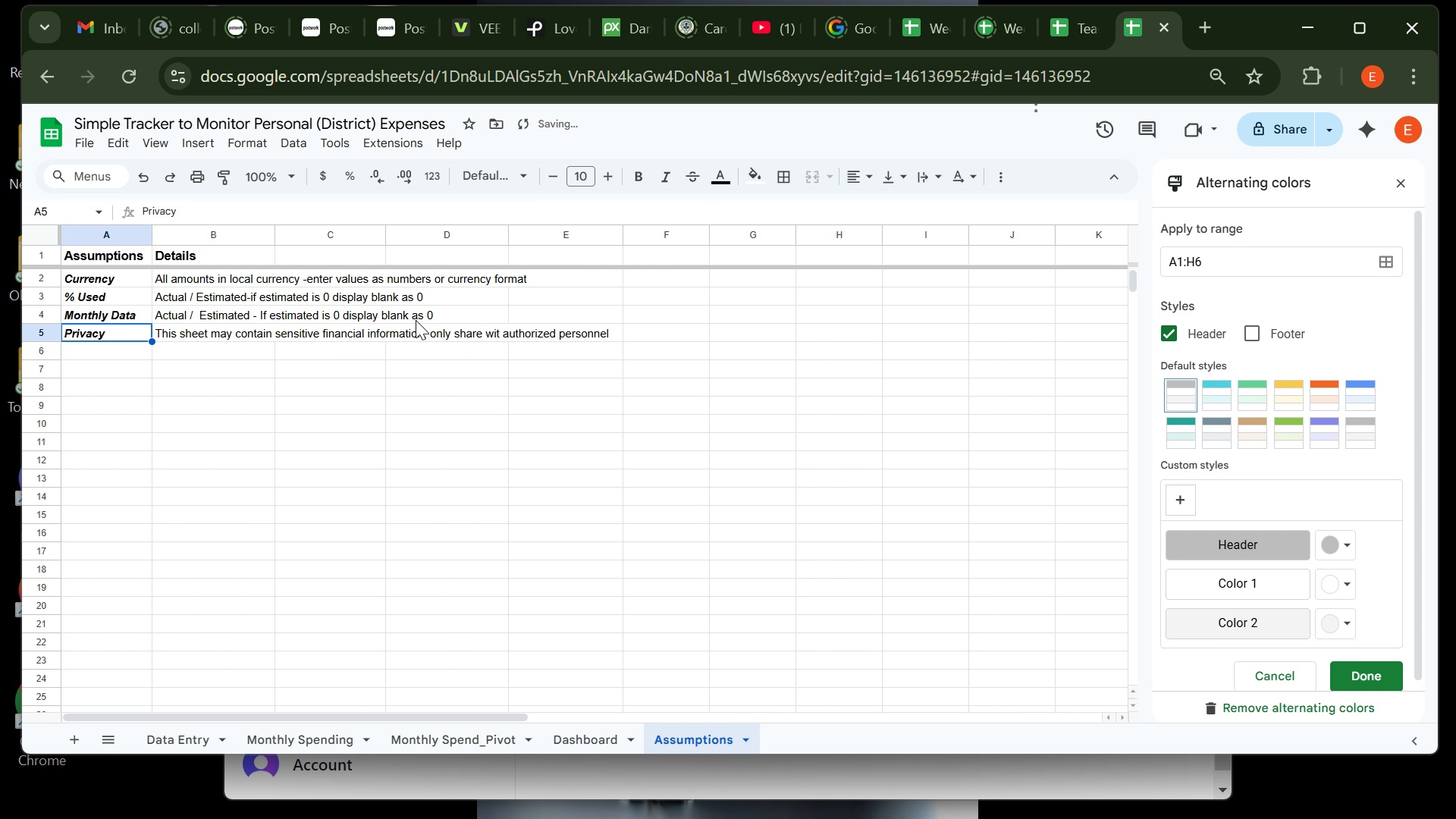 
key(ArrowLeft)
 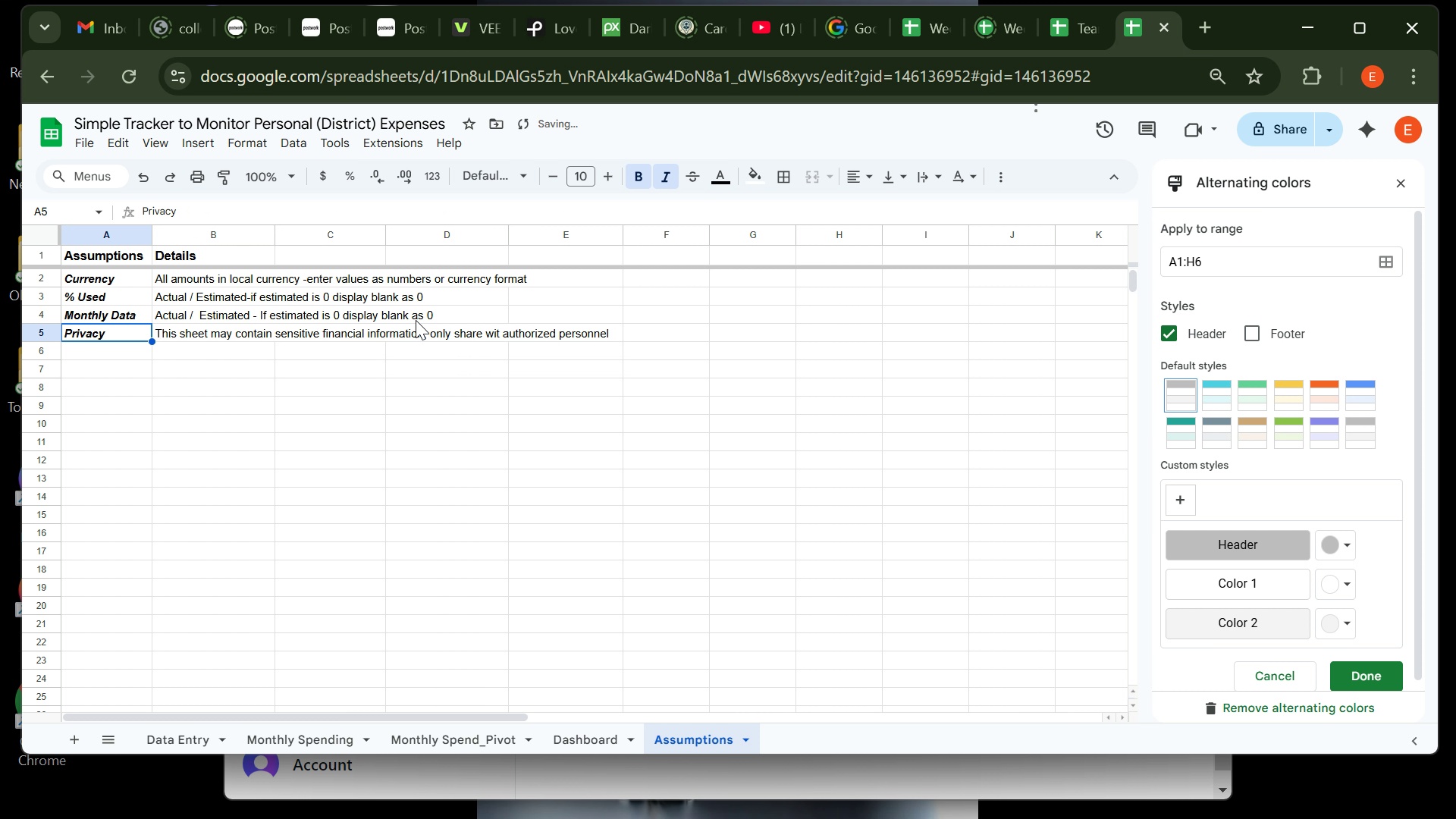 
key(ArrowLeft)
 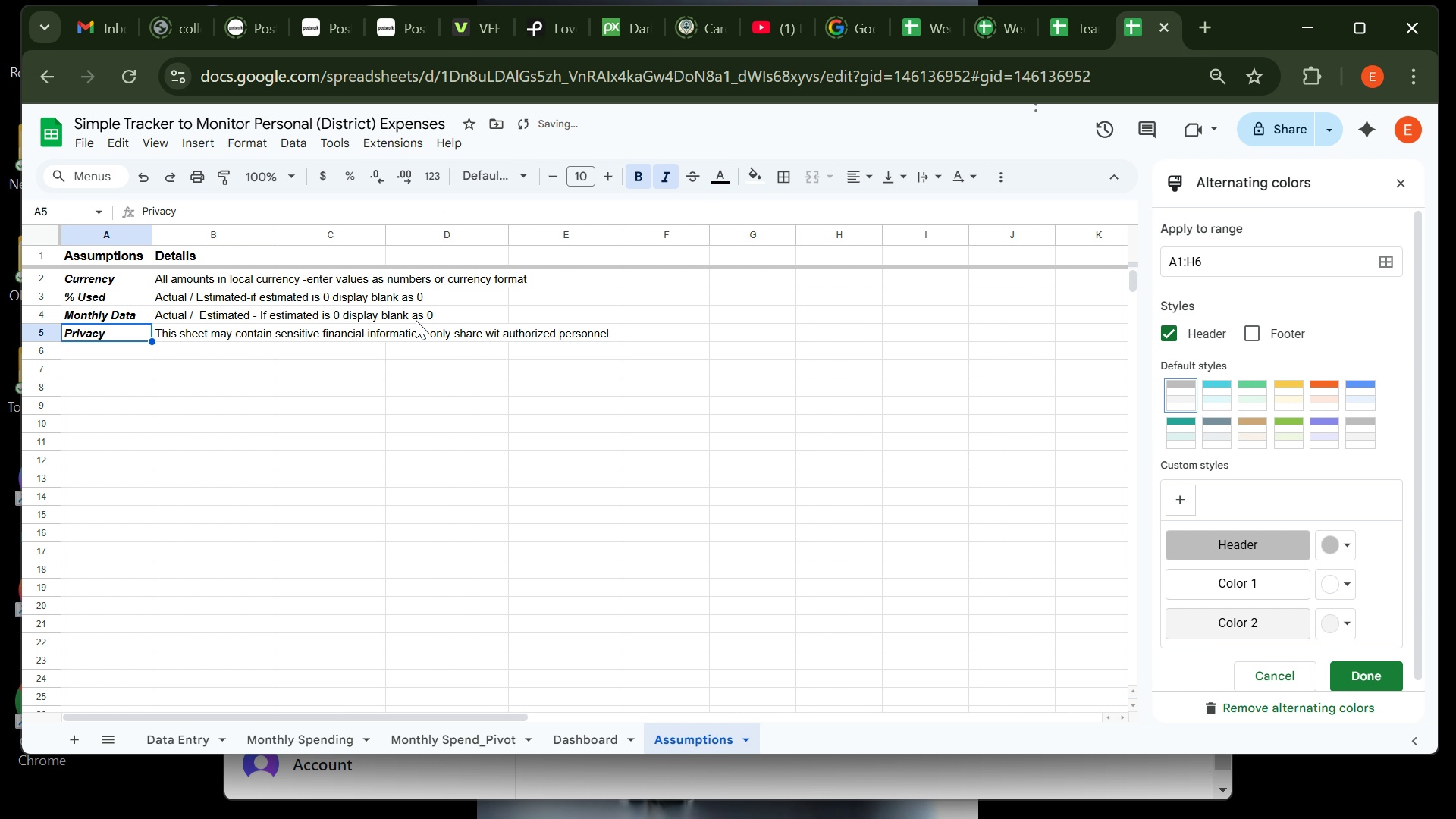 
key(ArrowLeft)
 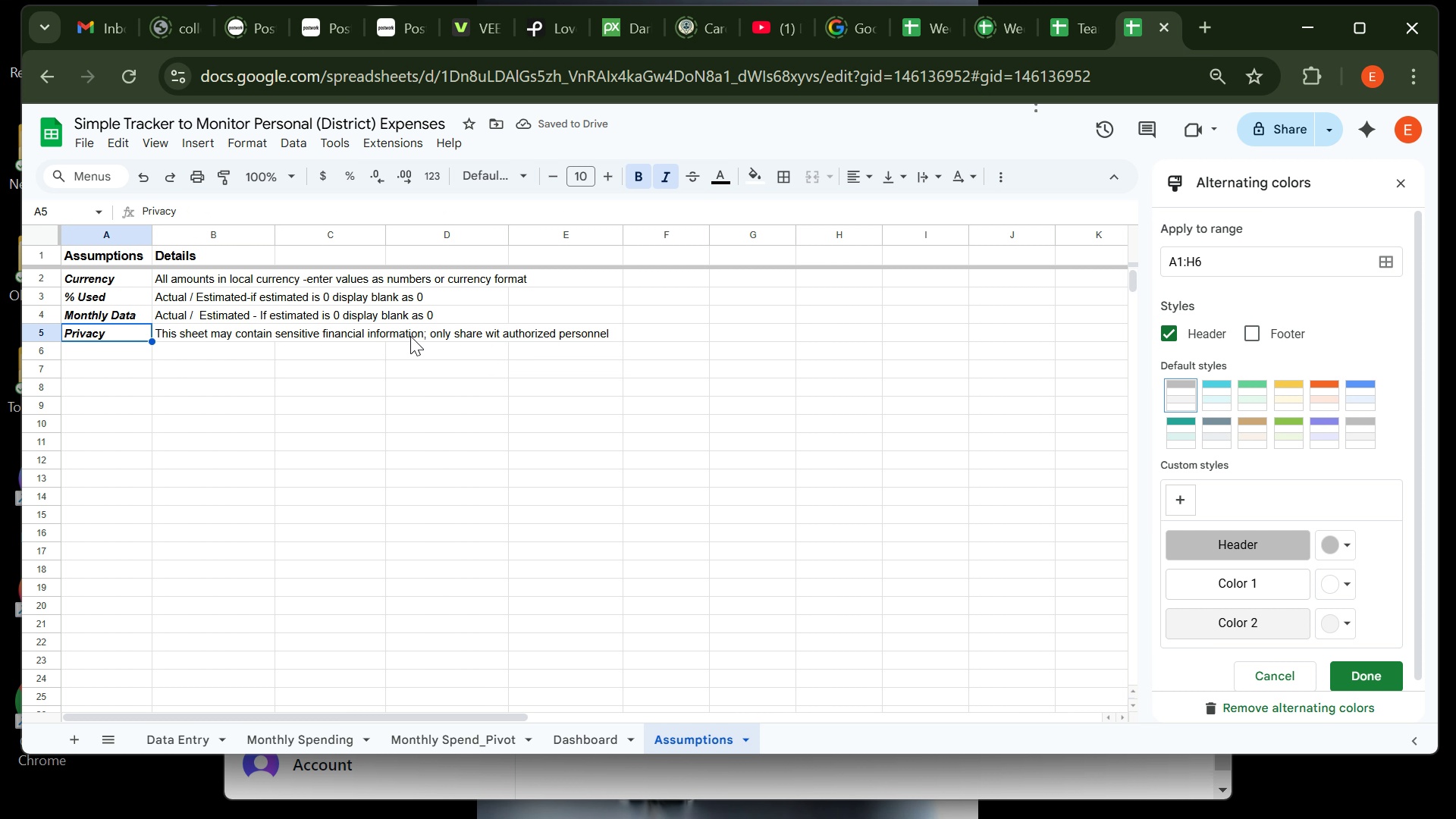 
left_click([221, 334])
 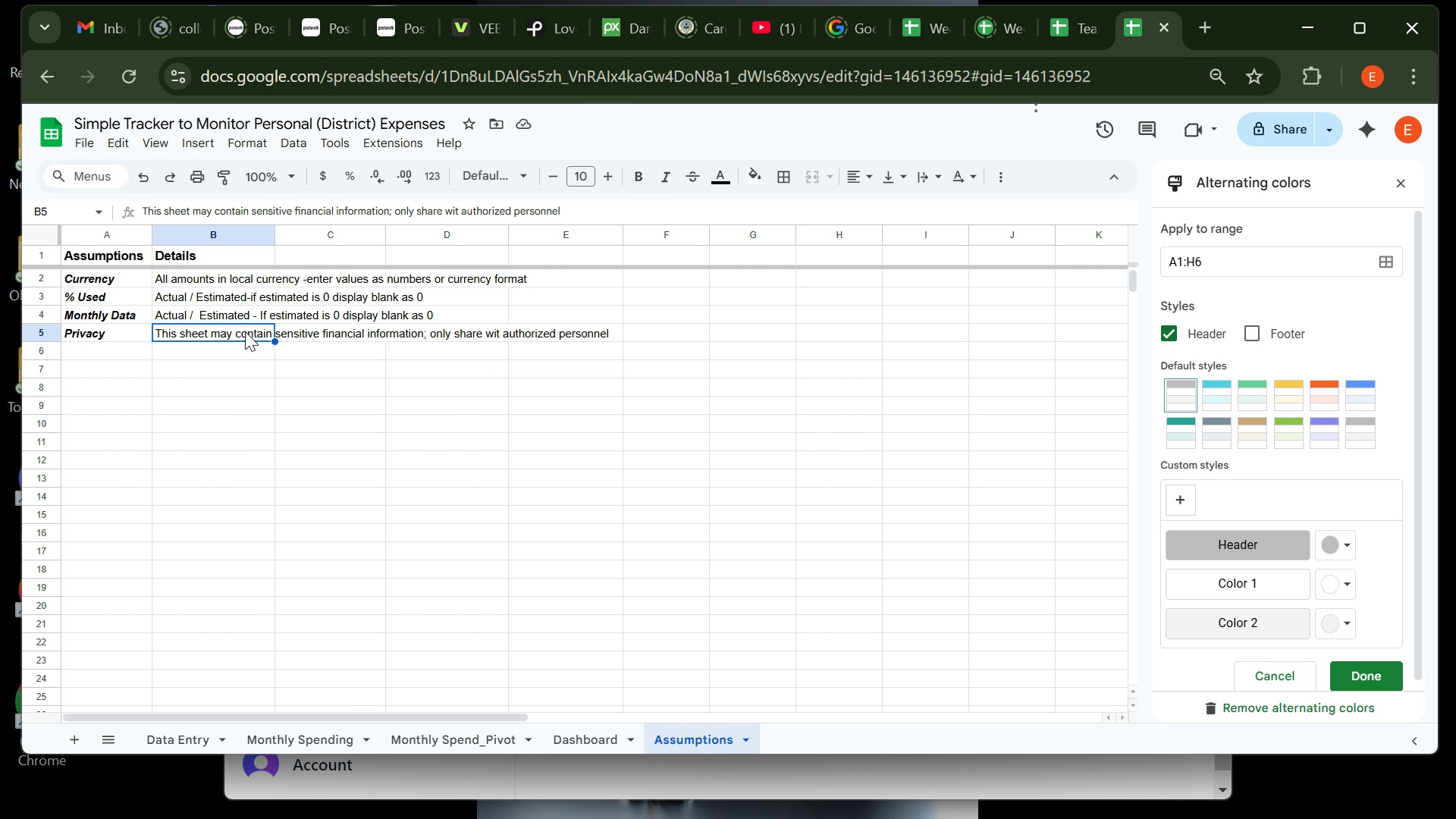 
double_click([245, 331])
 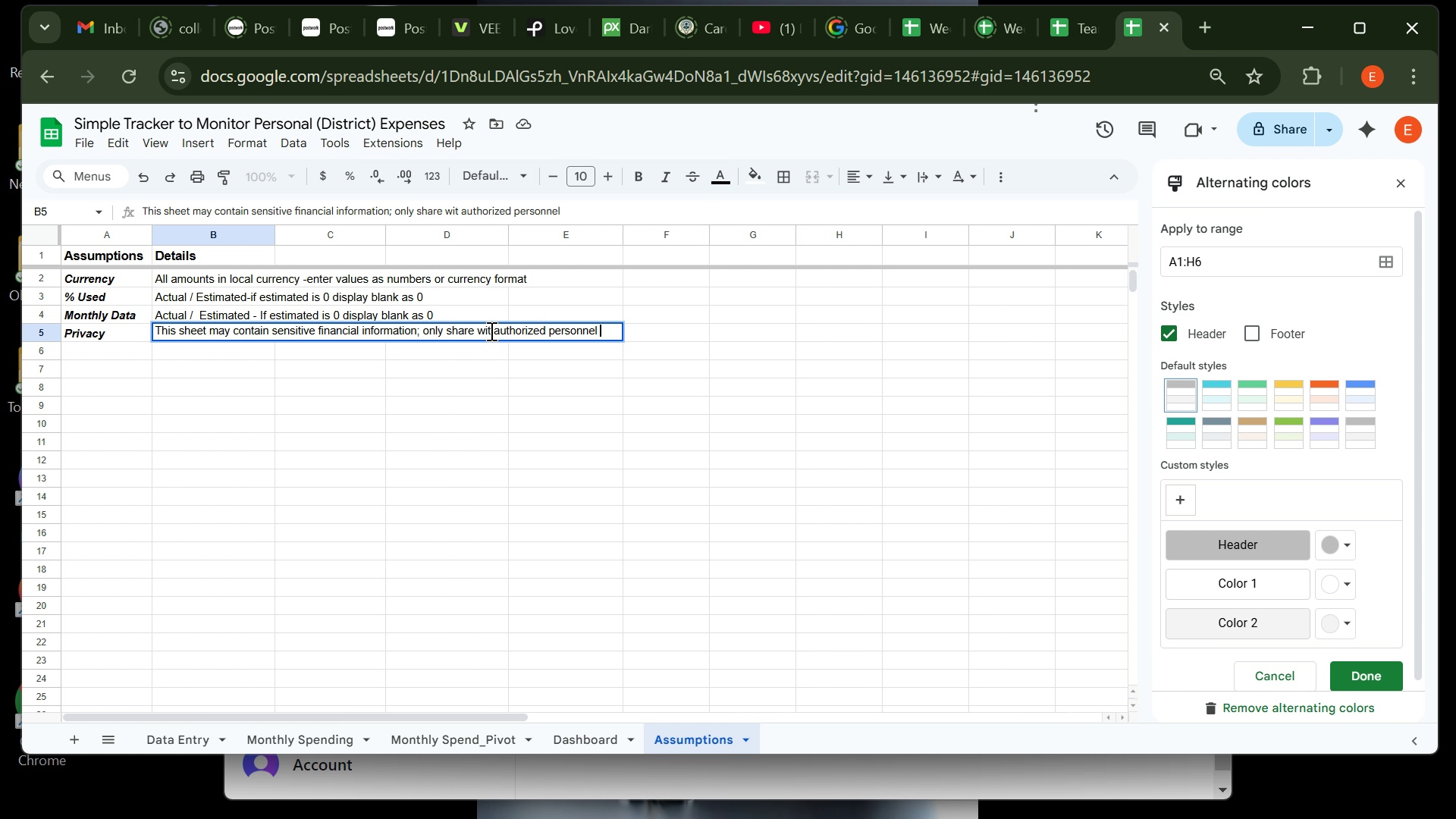 
left_click([491, 330])
 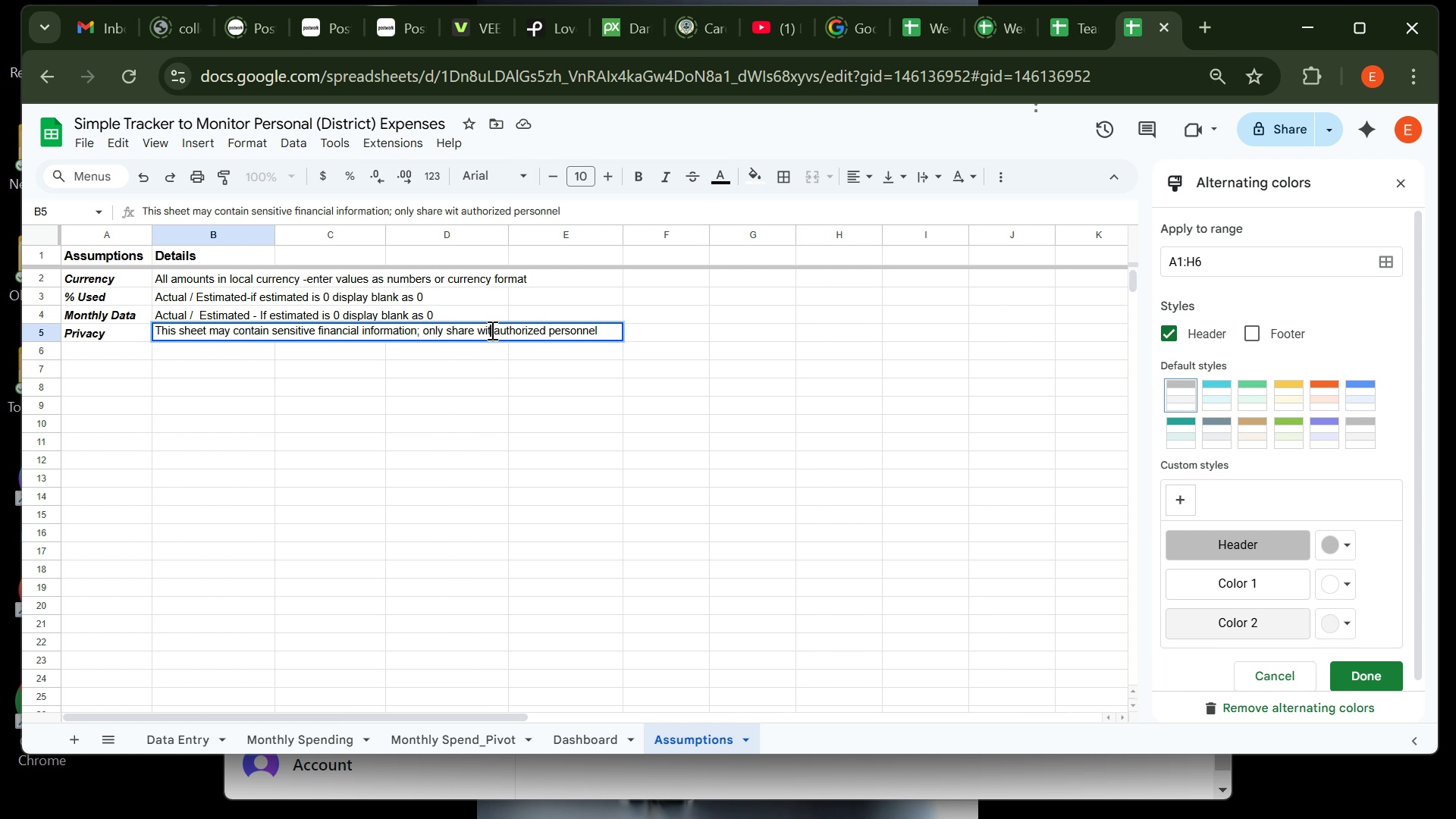 
key(H)
 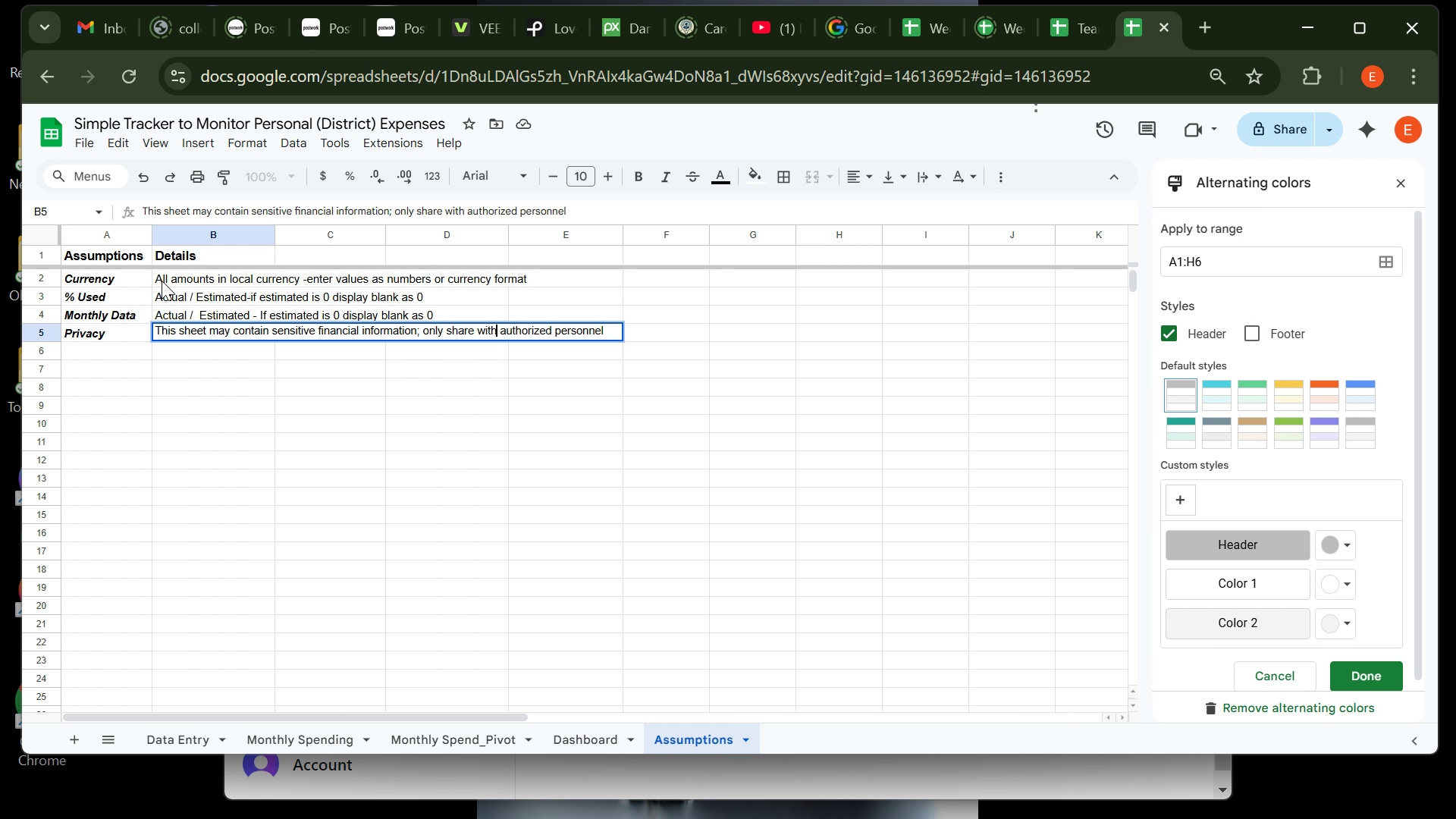 
left_click([162, 275])
 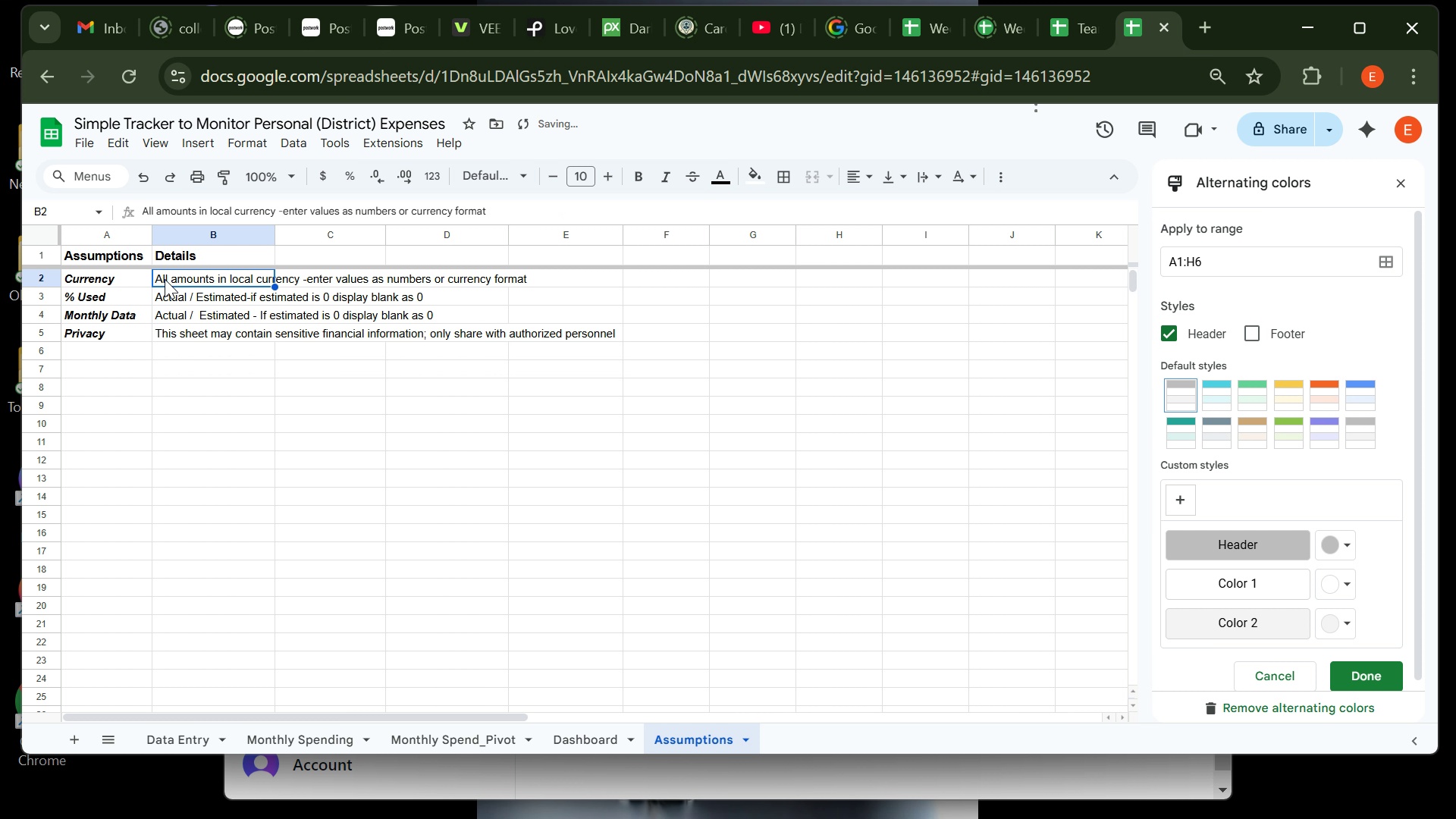 
left_click([165, 279])
 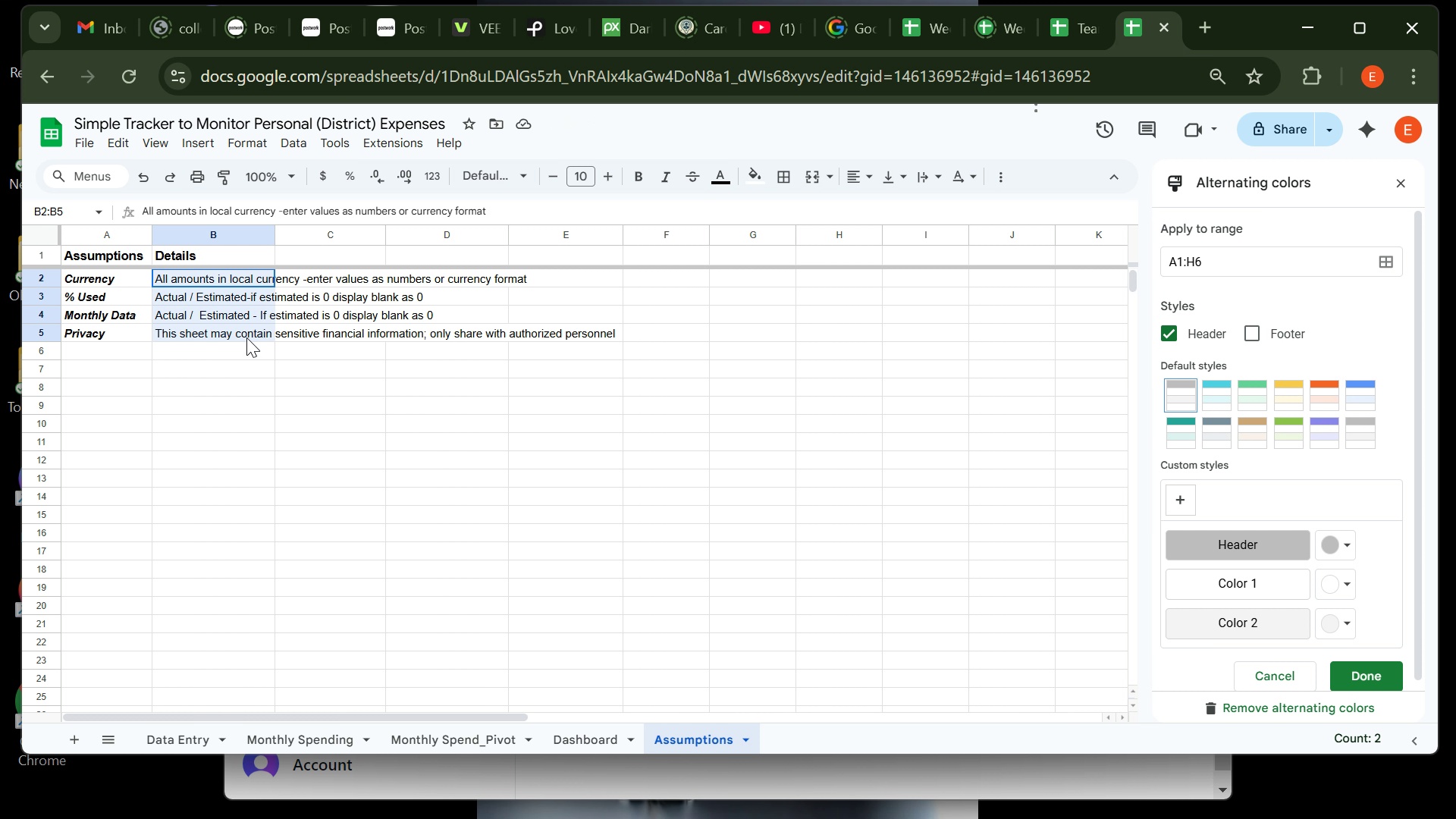 
wait(9.13)
 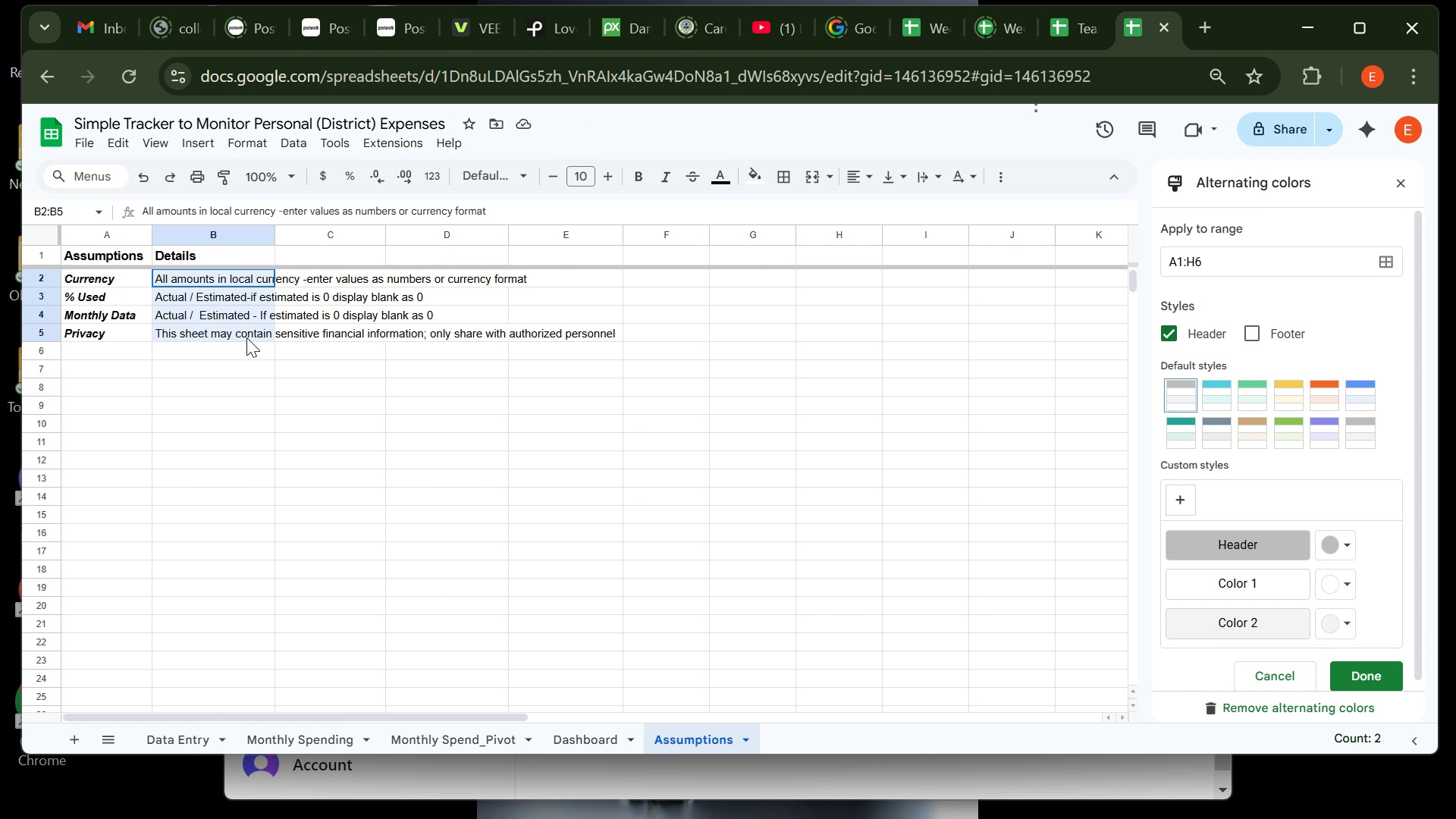 
left_click([234, 142])
 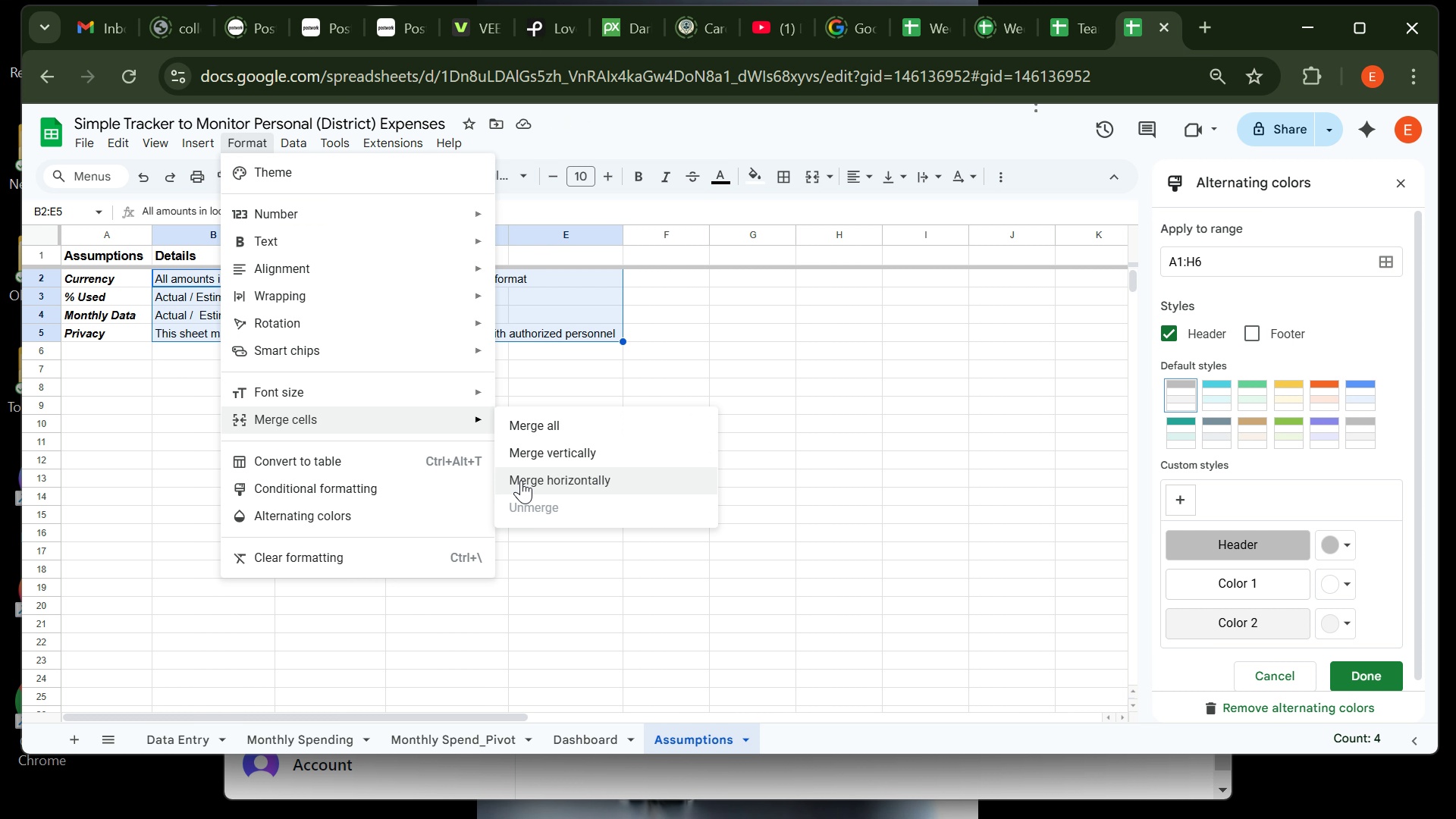 
left_click([534, 480])
 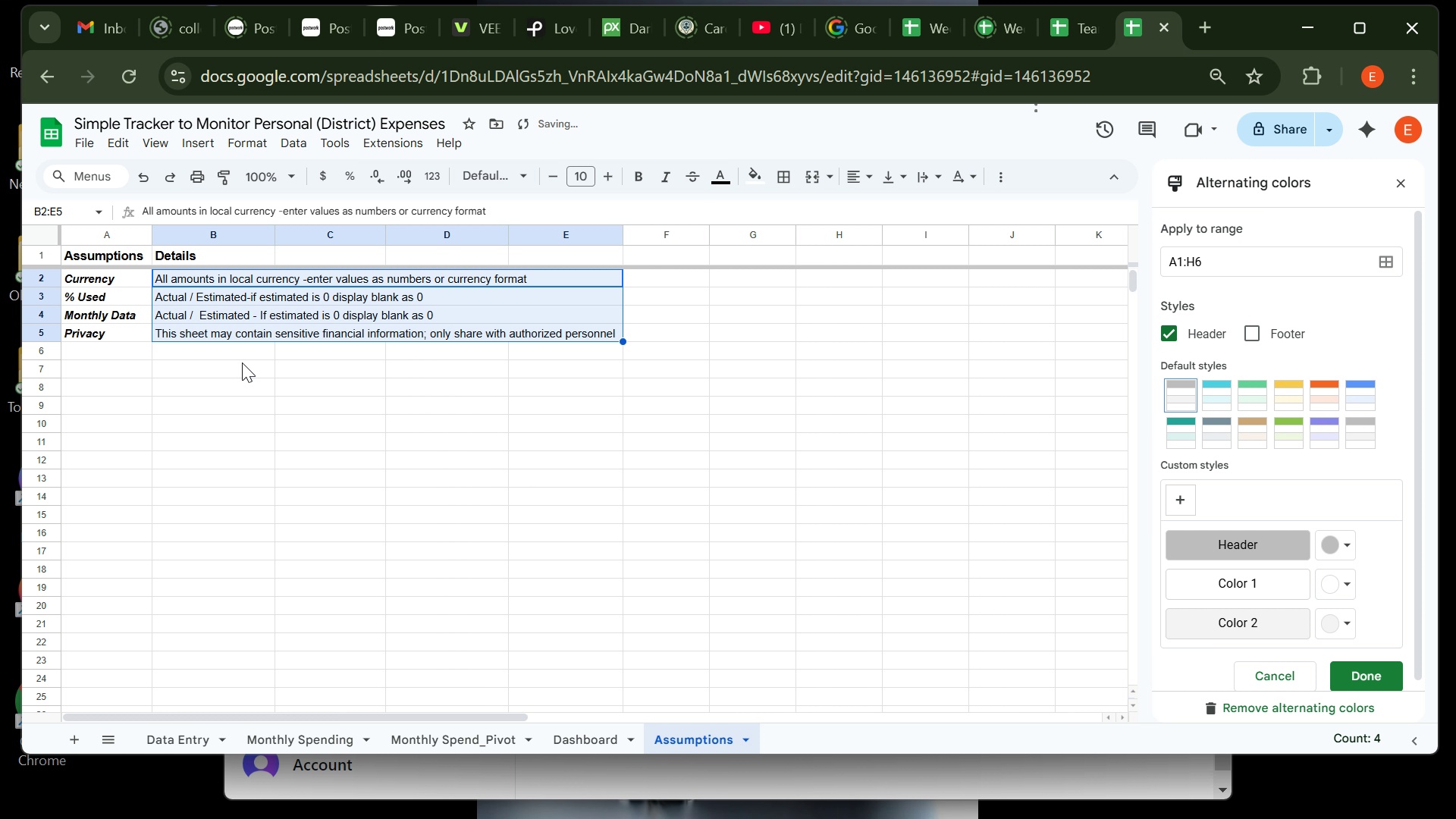 
left_click([250, 356])
 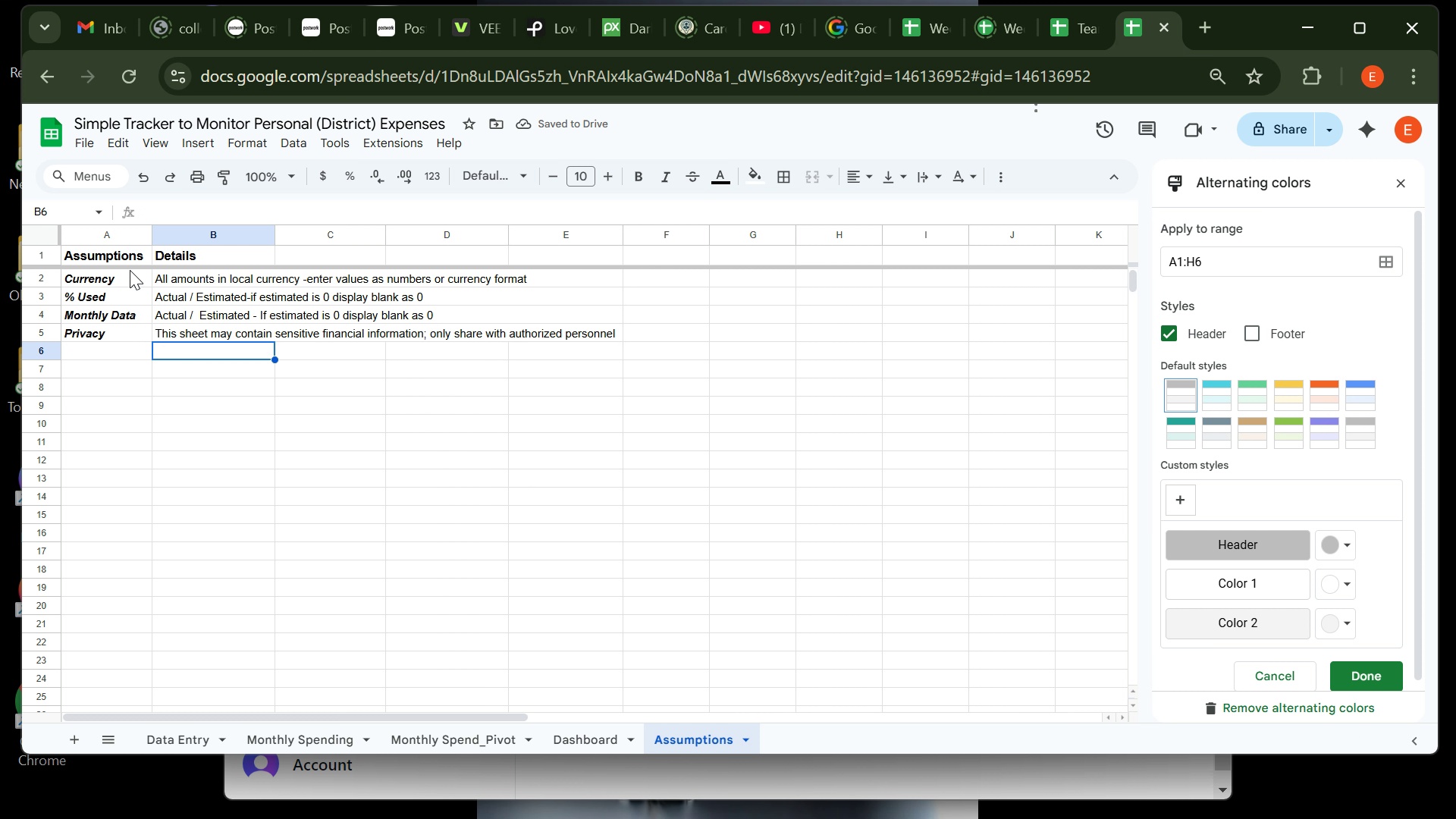 
left_click([130, 273])
 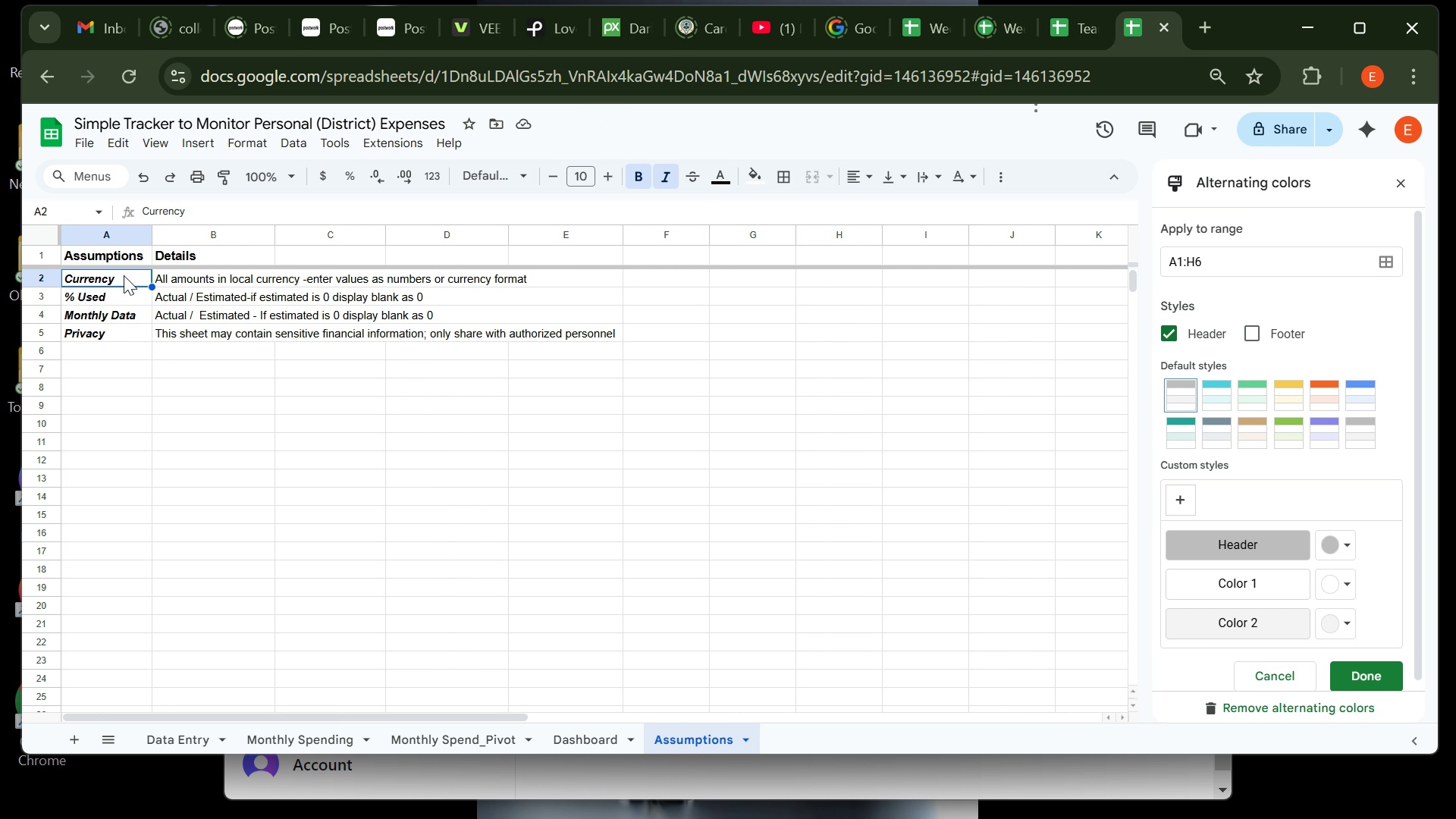 
double_click([124, 275])
 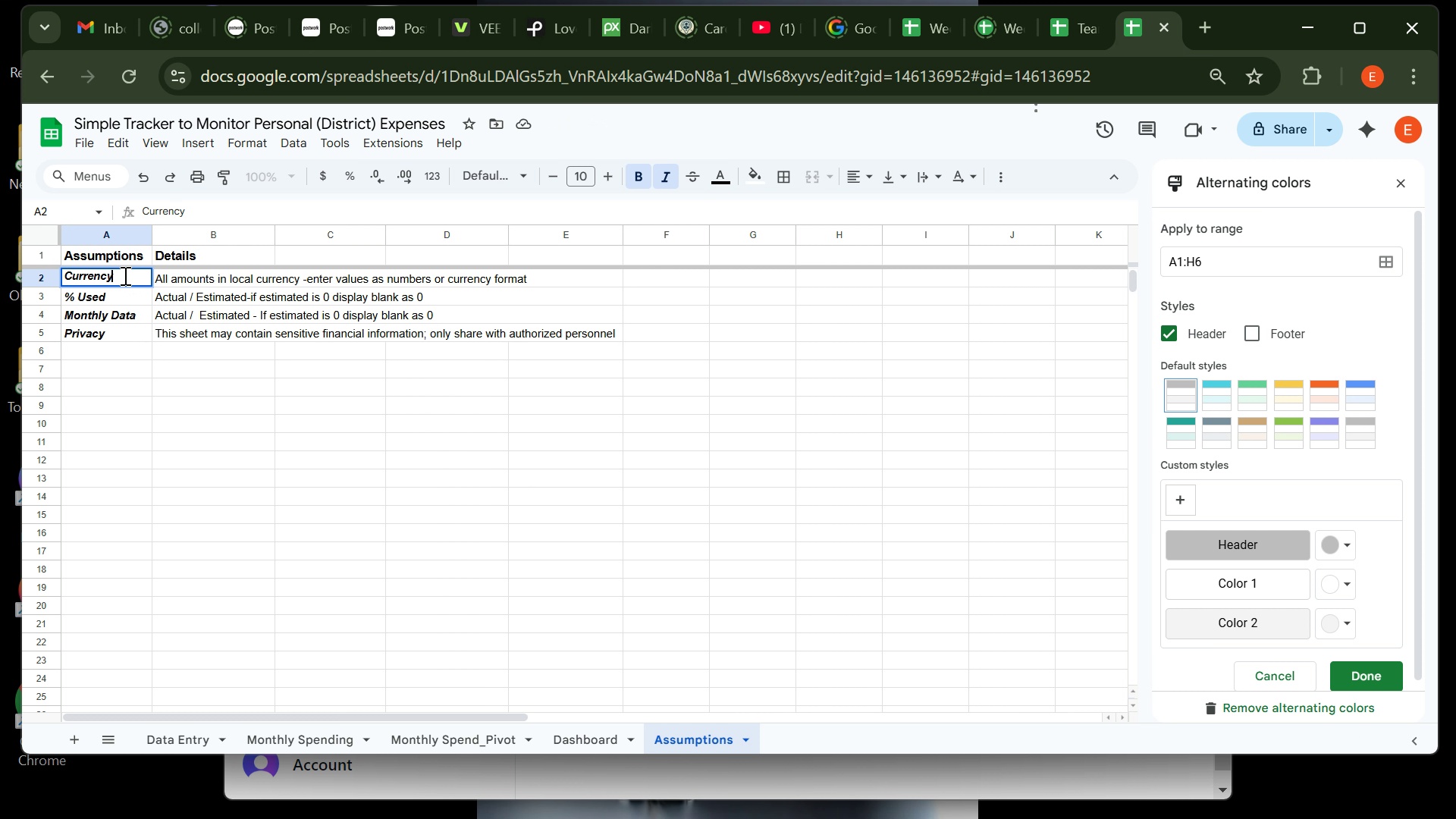 
key(Shift+Semicolon)
 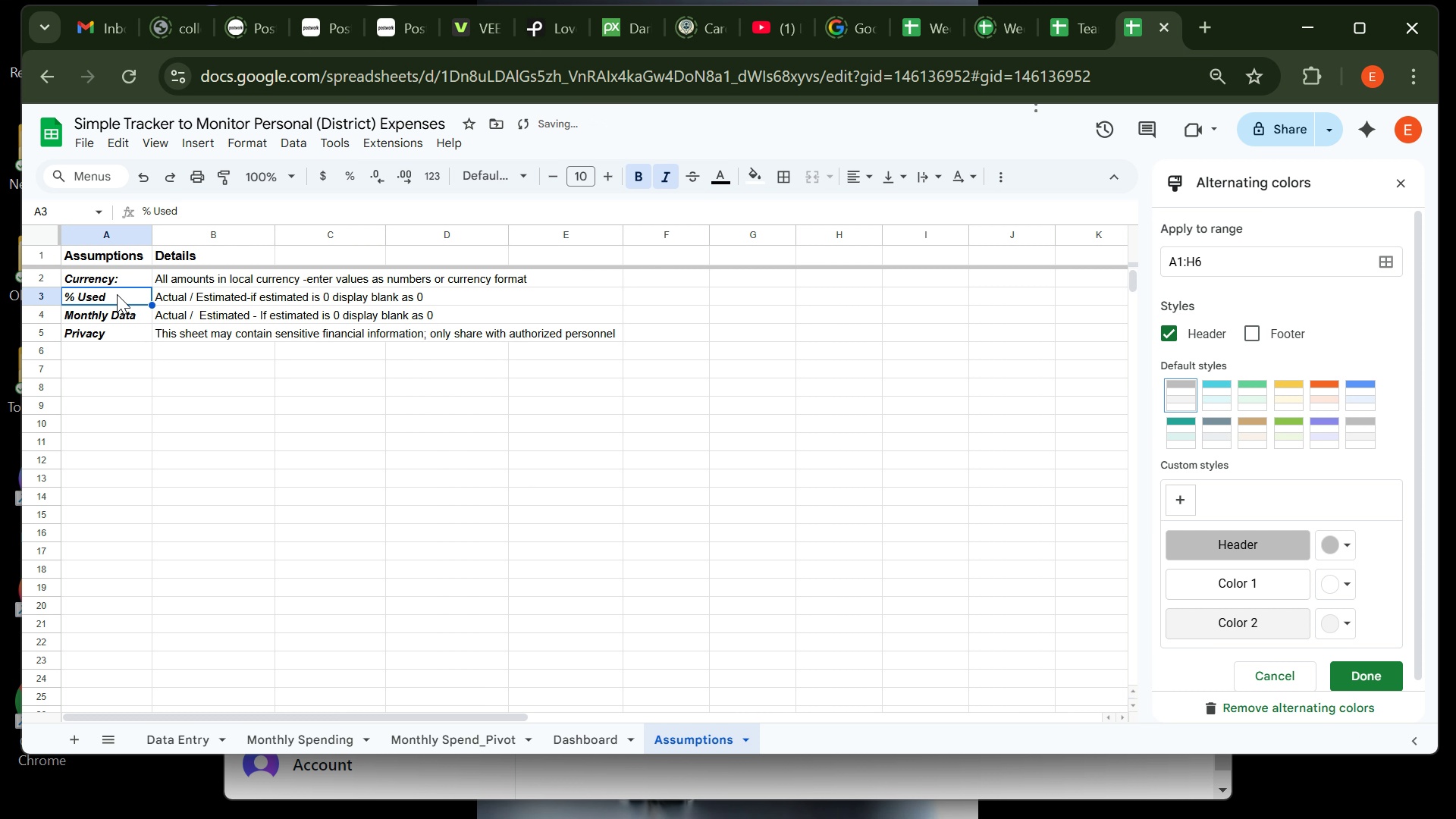 
double_click([117, 294])
 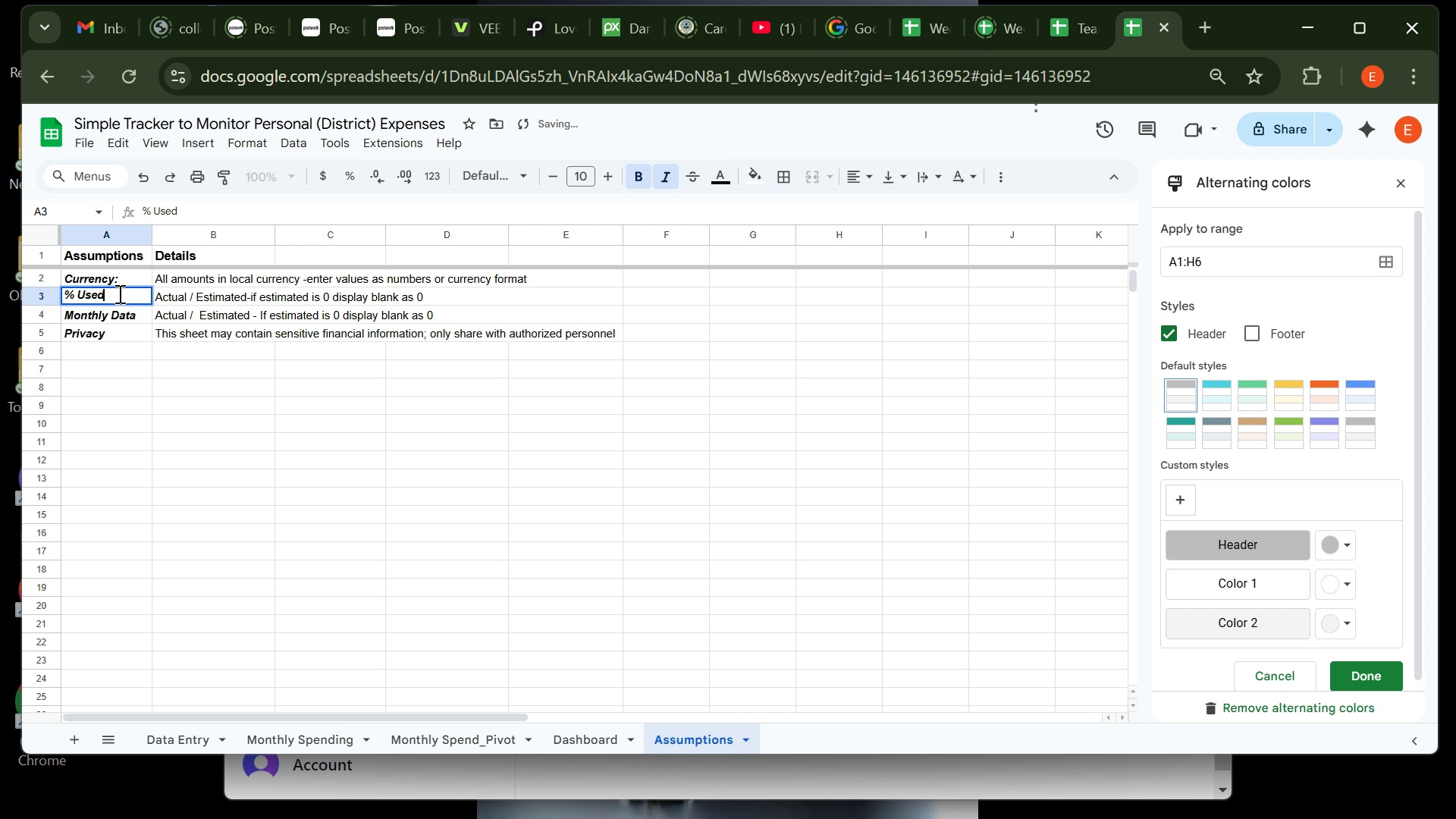 
key(Shift+Semicolon)
 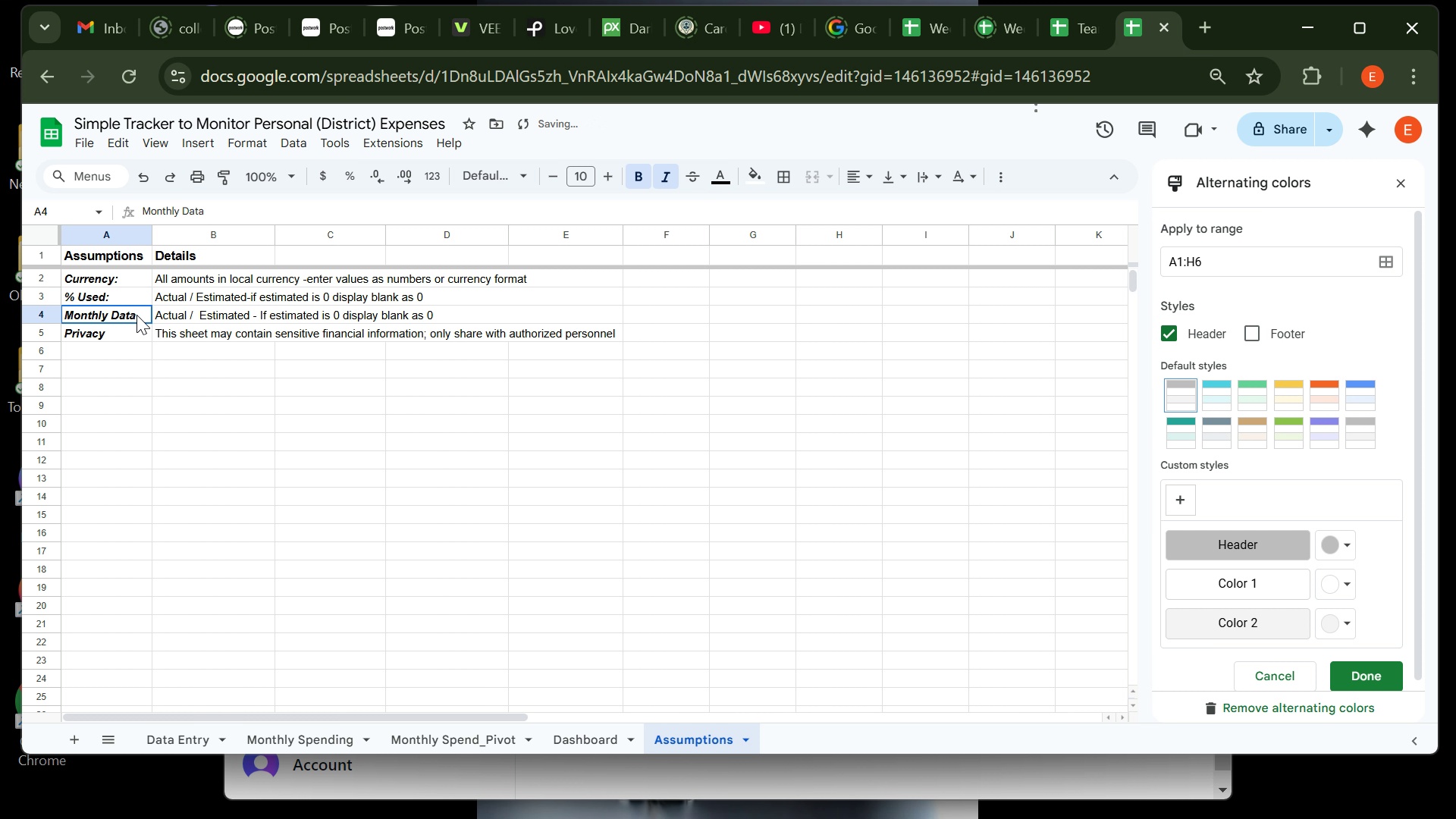 
double_click([136, 315])
 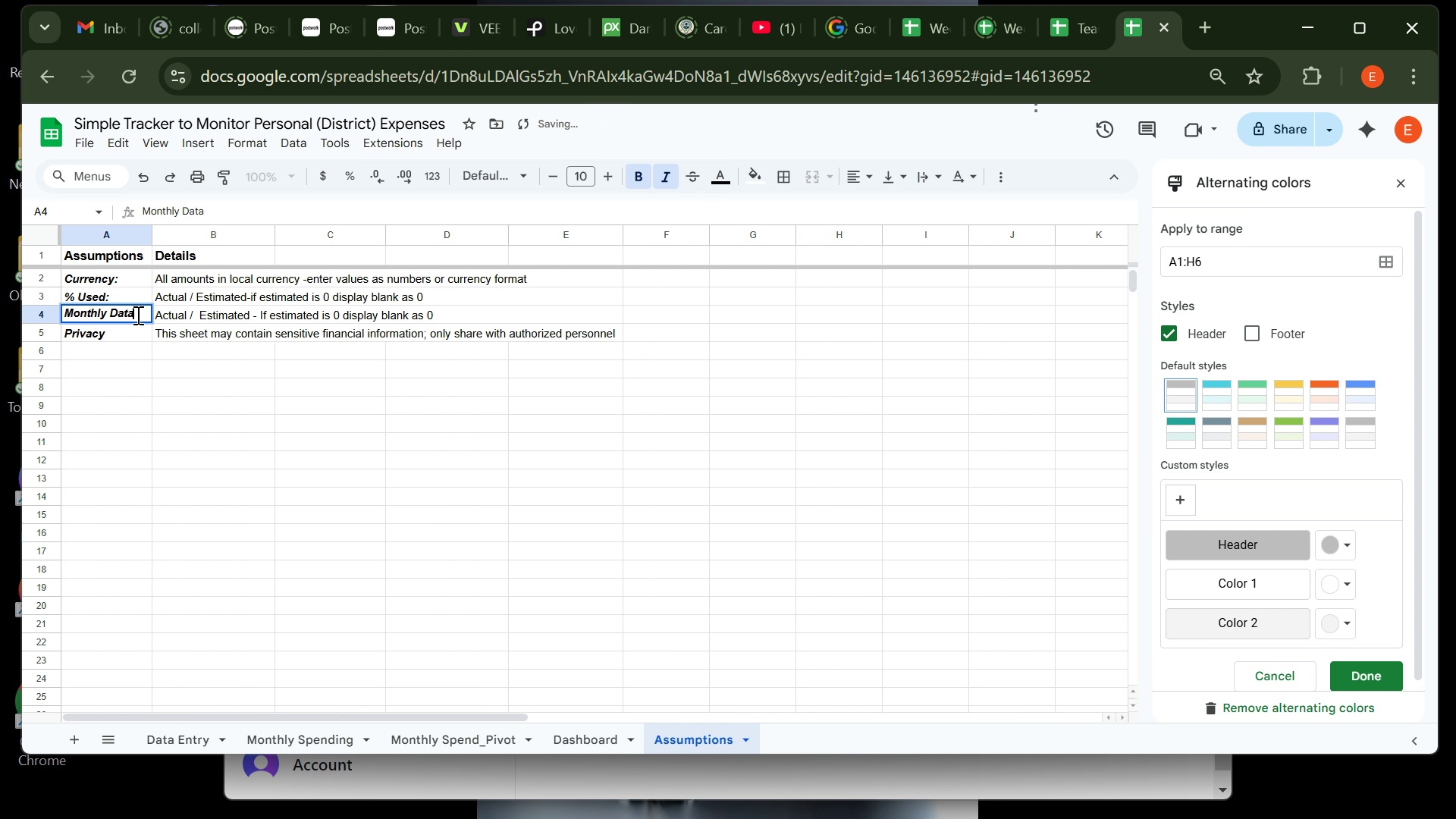 
key(Shift+ShiftRight)
 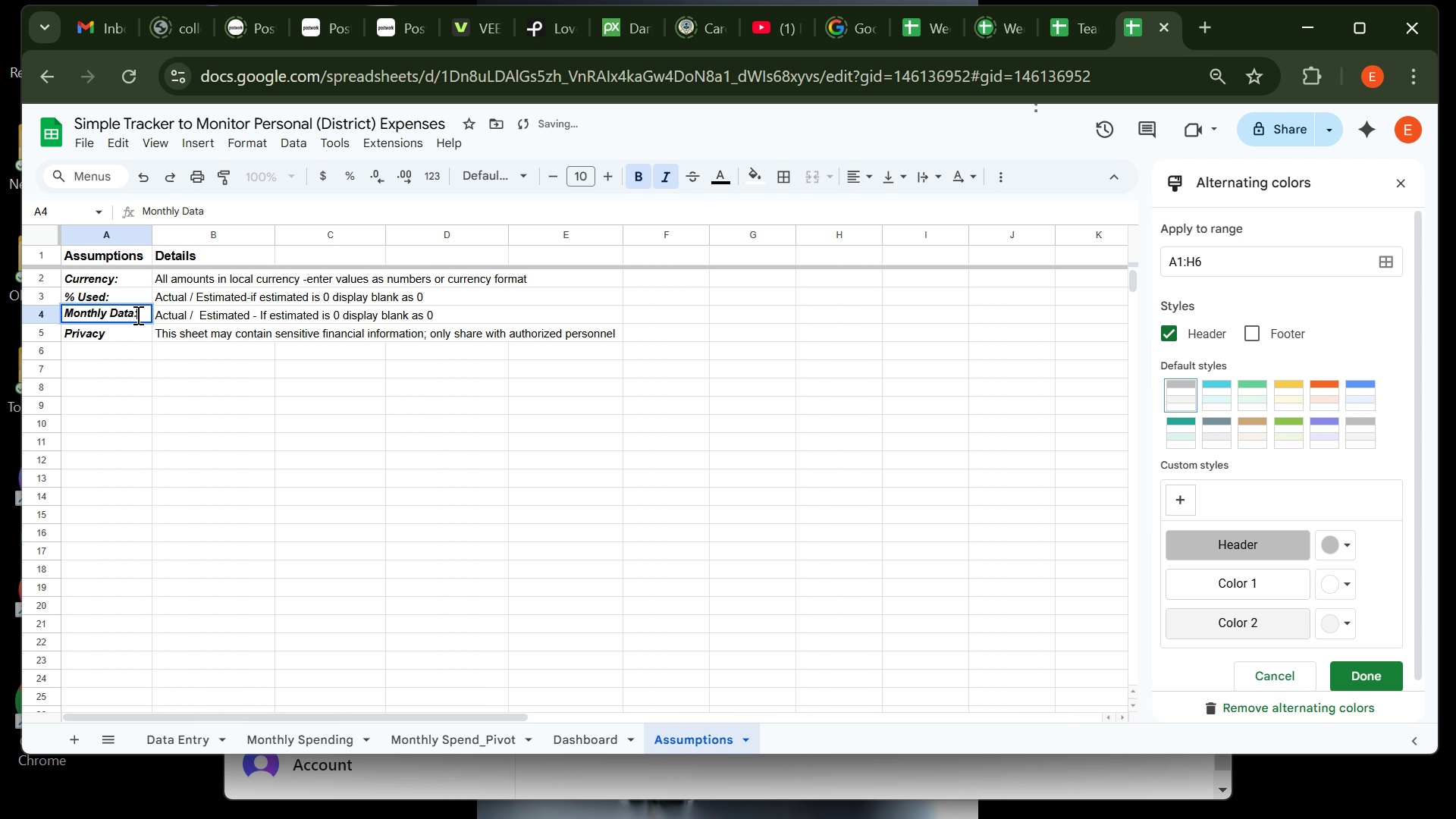 
key(Shift+Semicolon)
 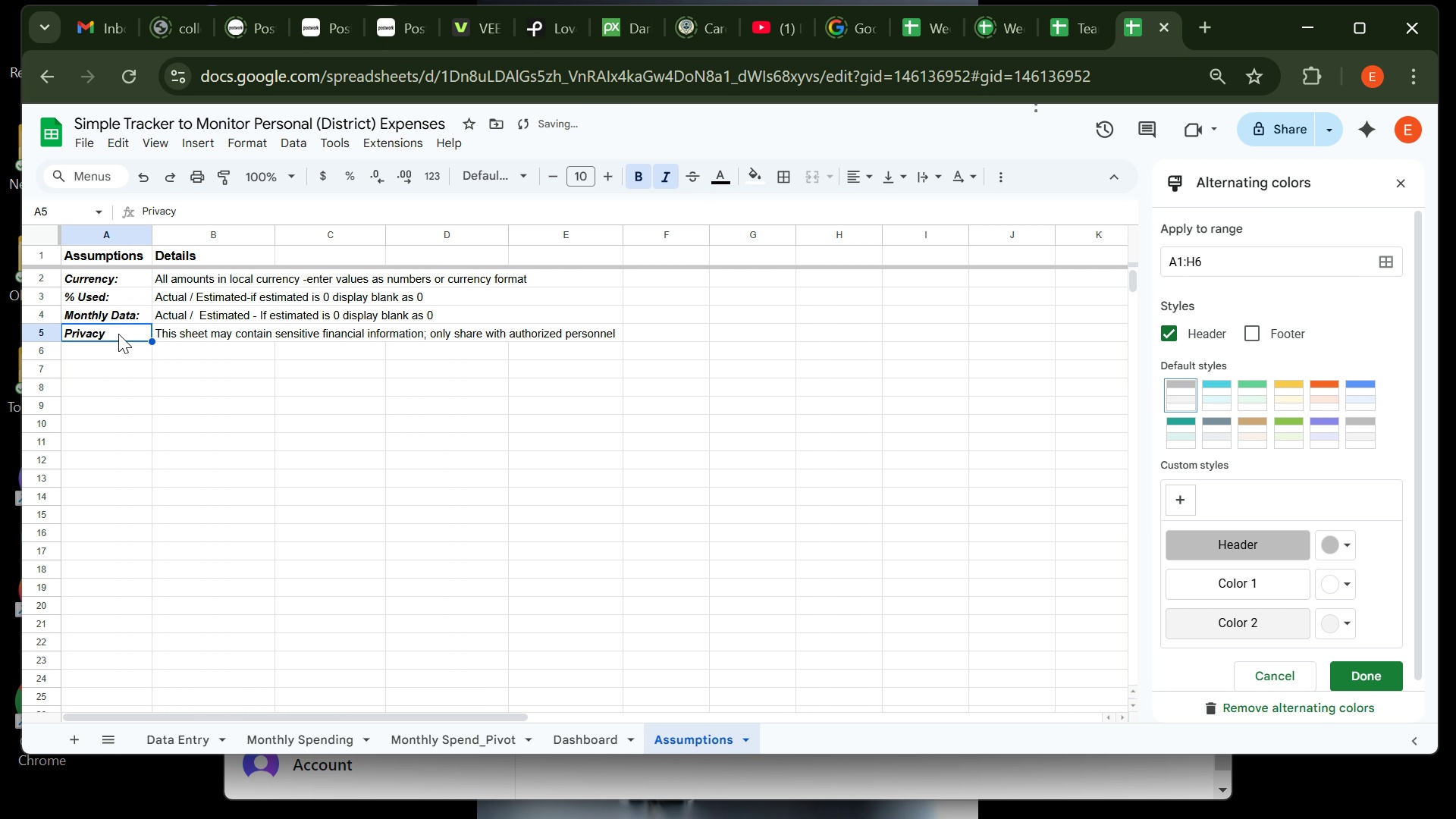 
double_click([118, 334])
 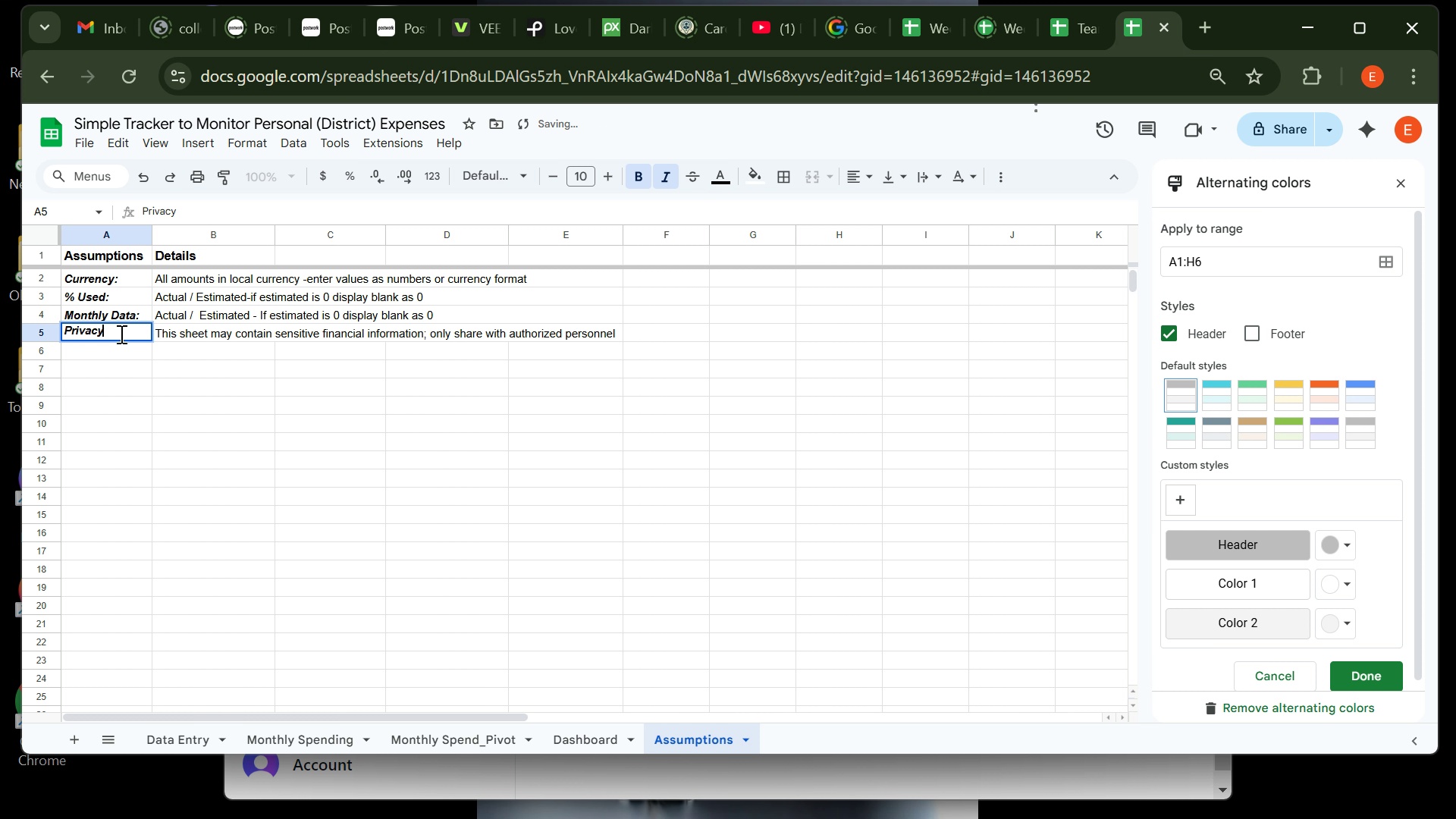 
key(Shift+Semicolon)
 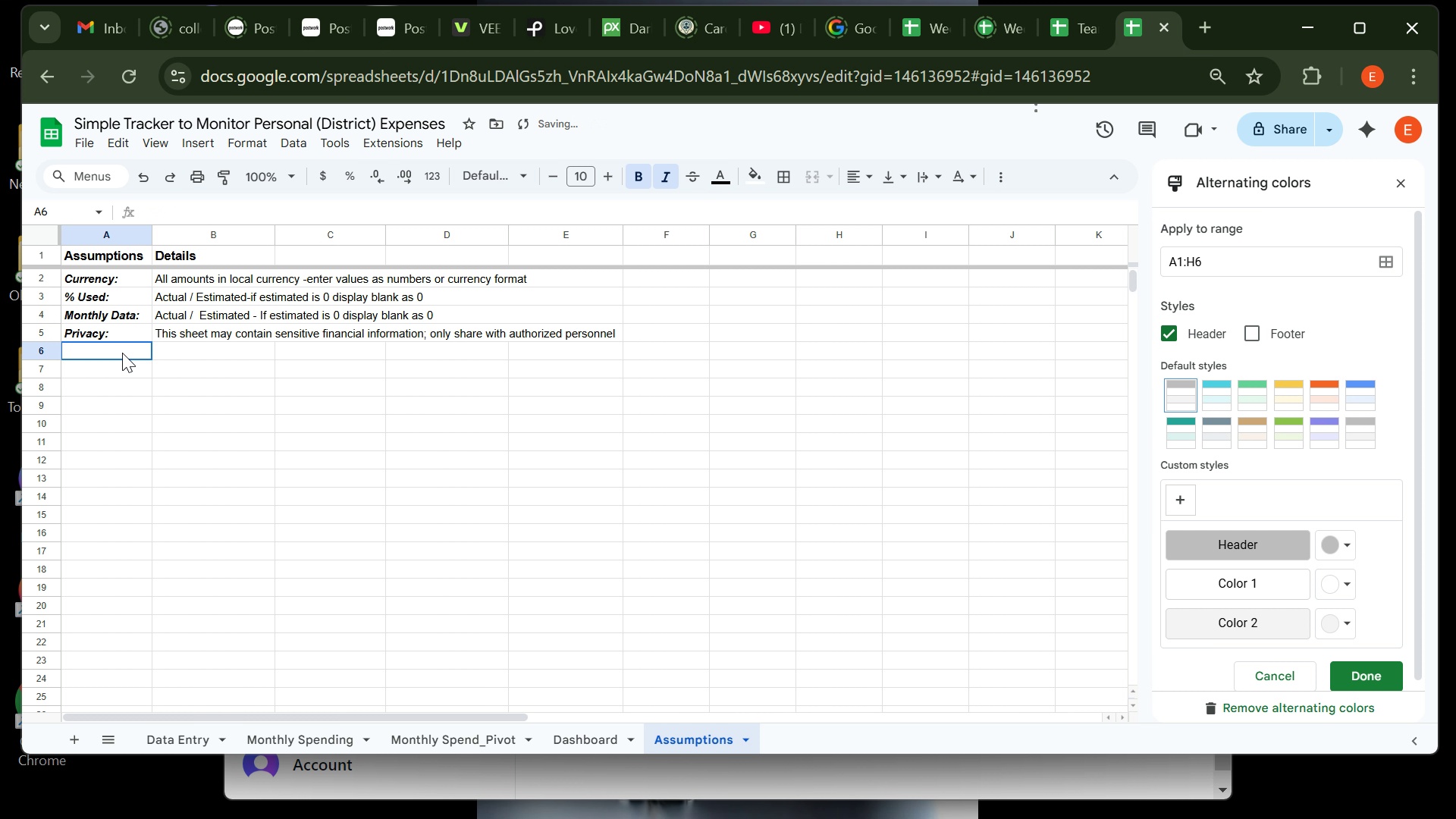 
left_click([122, 353])
 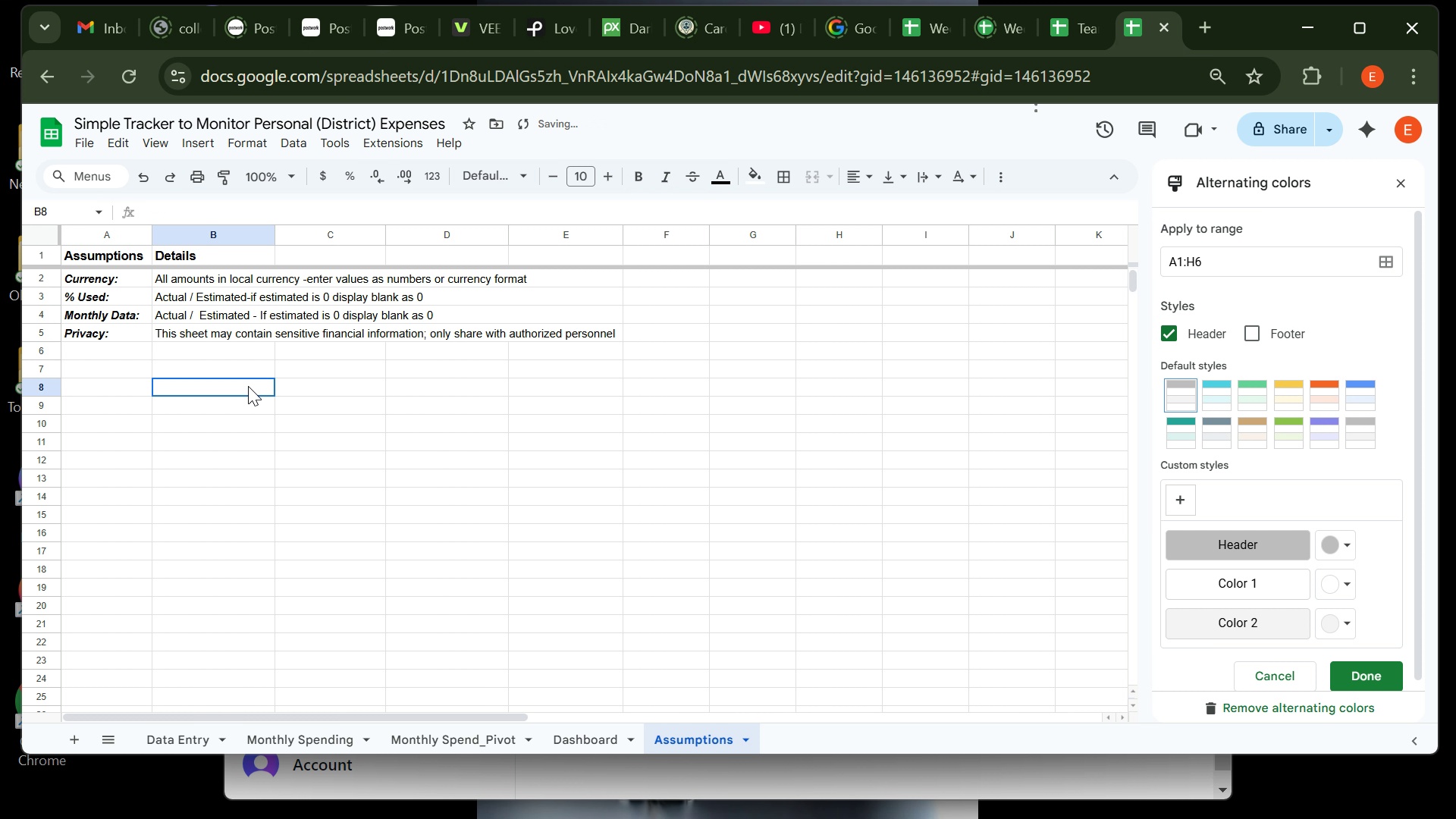 
left_click([248, 386])
 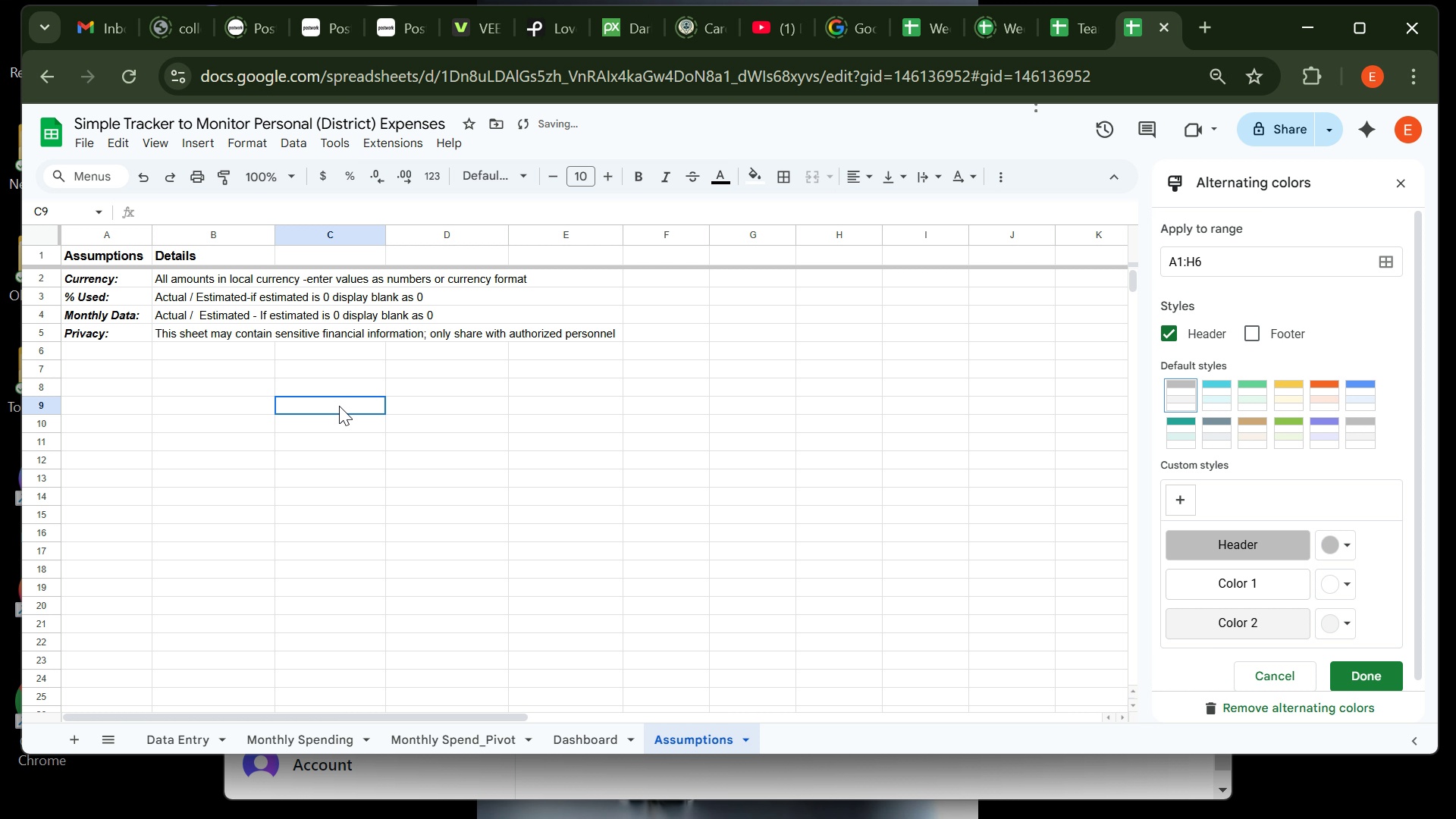 
left_click([339, 406])
 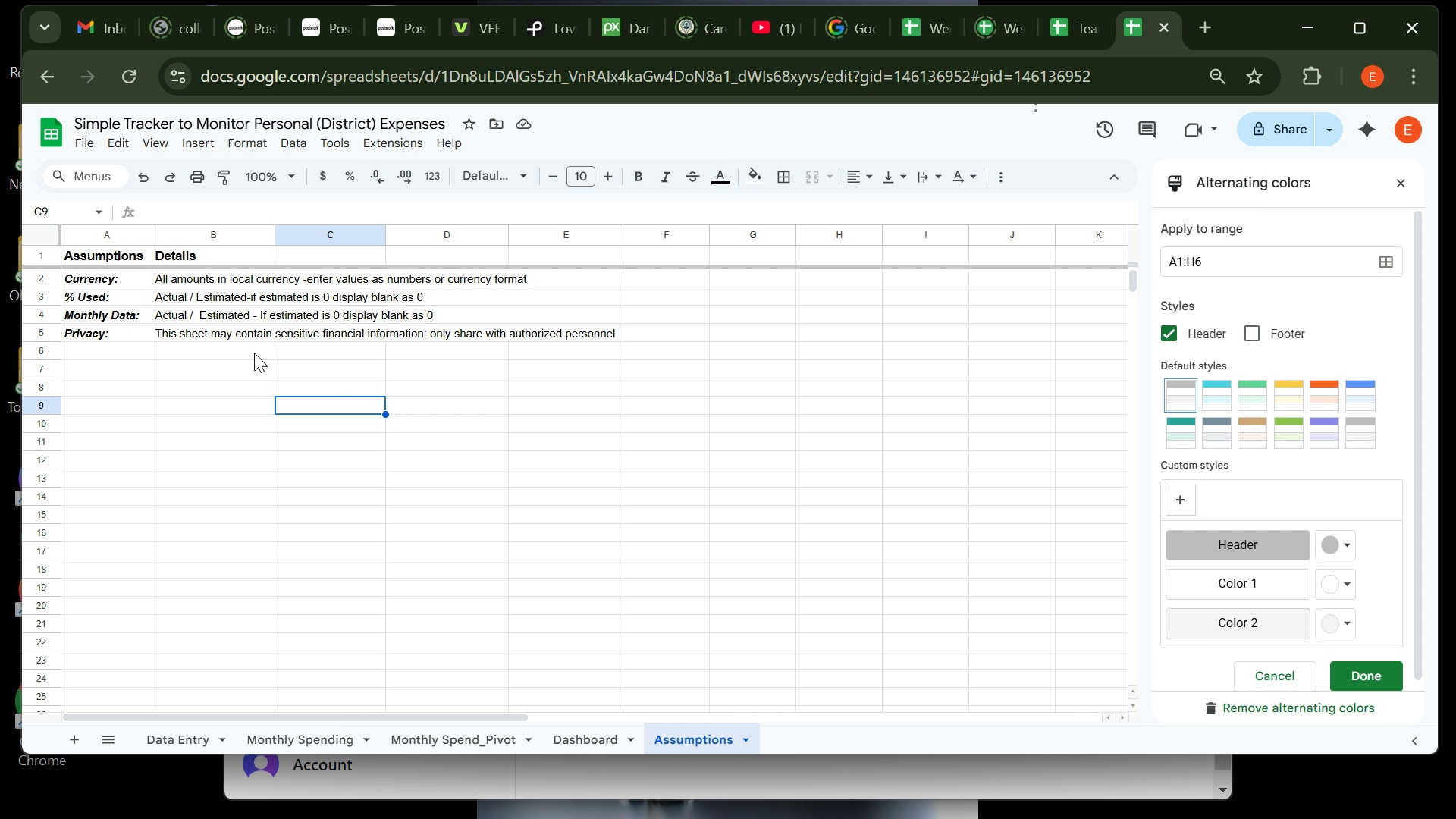 
wait(57.14)
 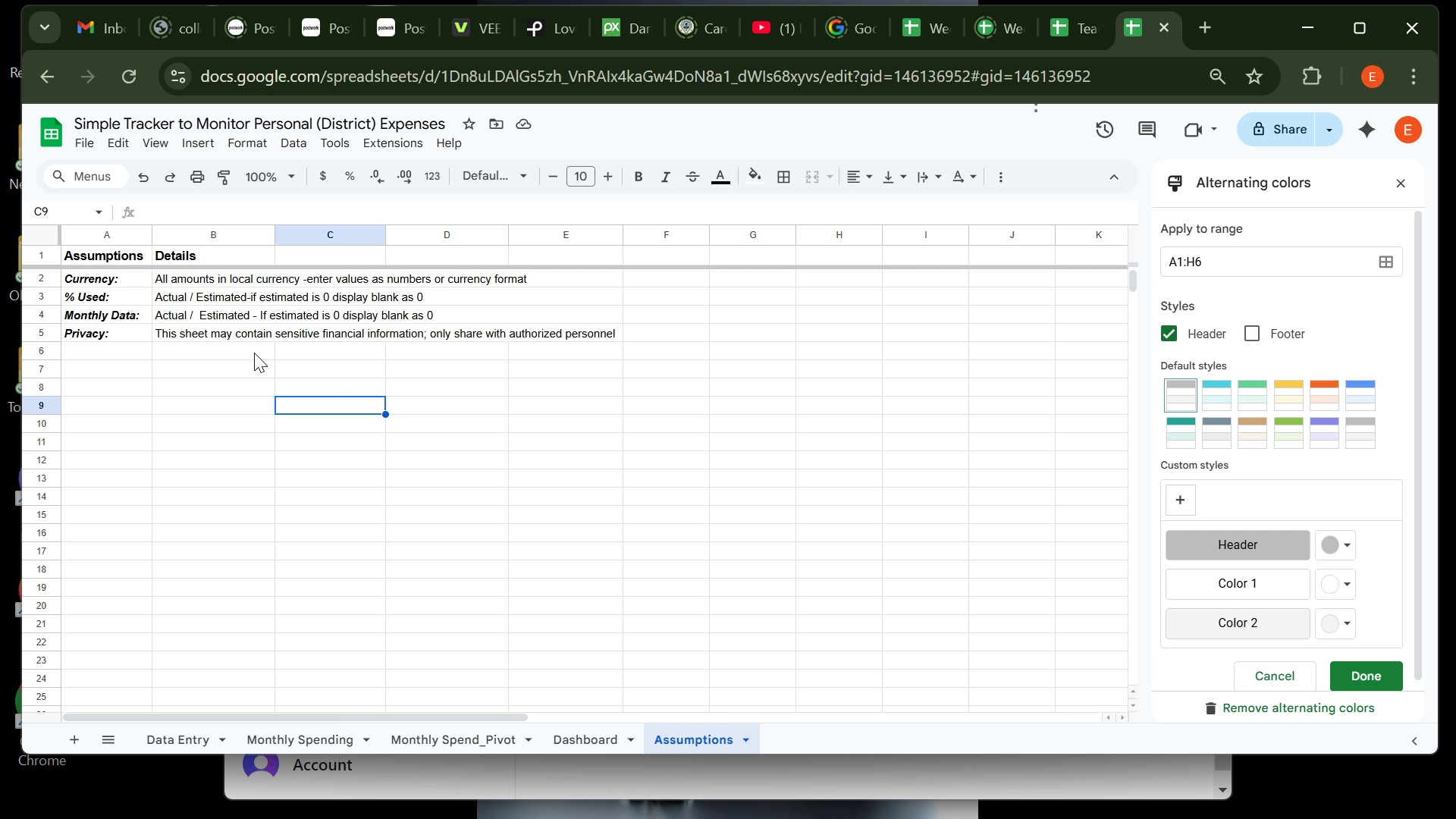 
left_click([293, 745])
 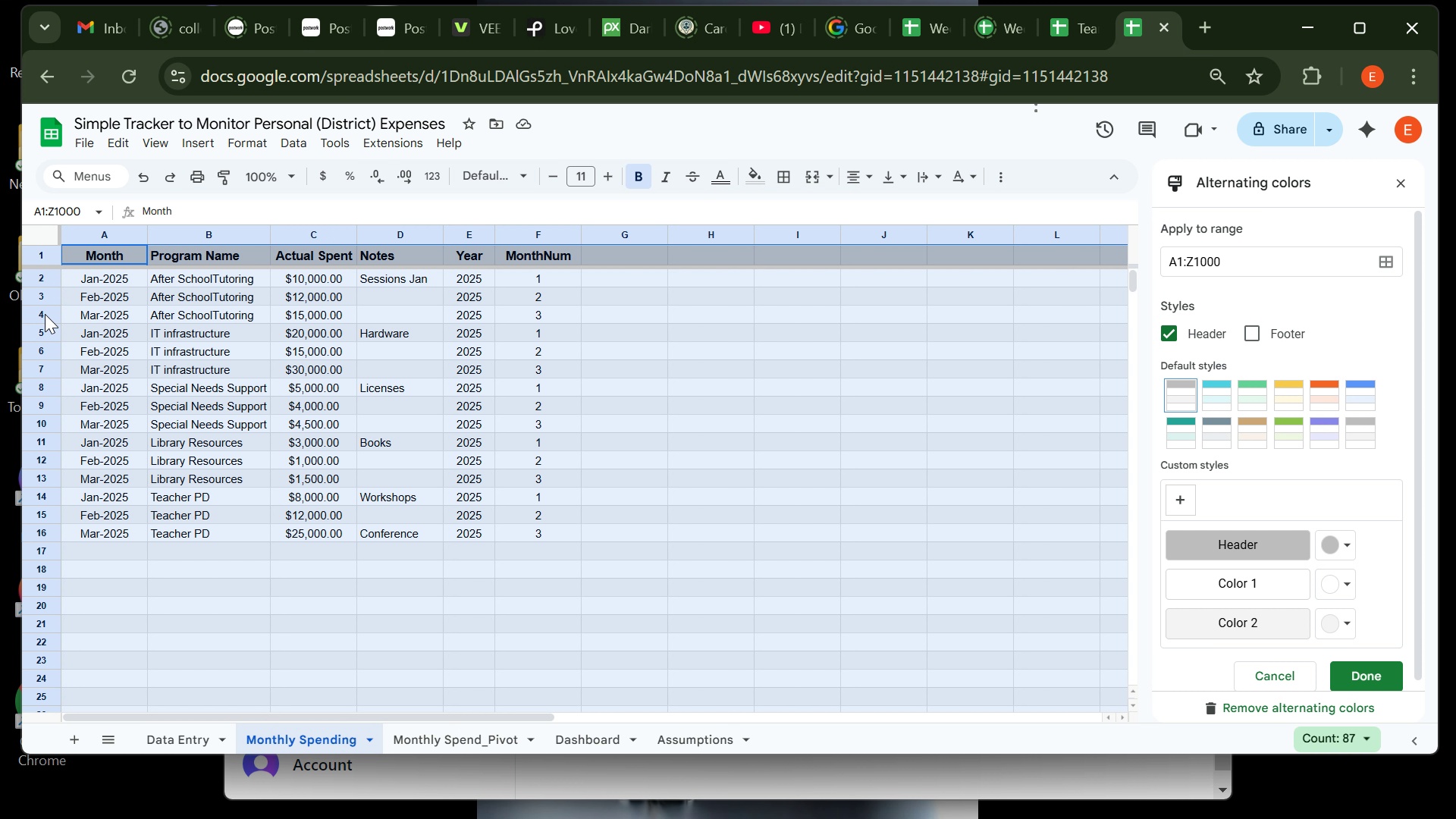 
wait(5.39)
 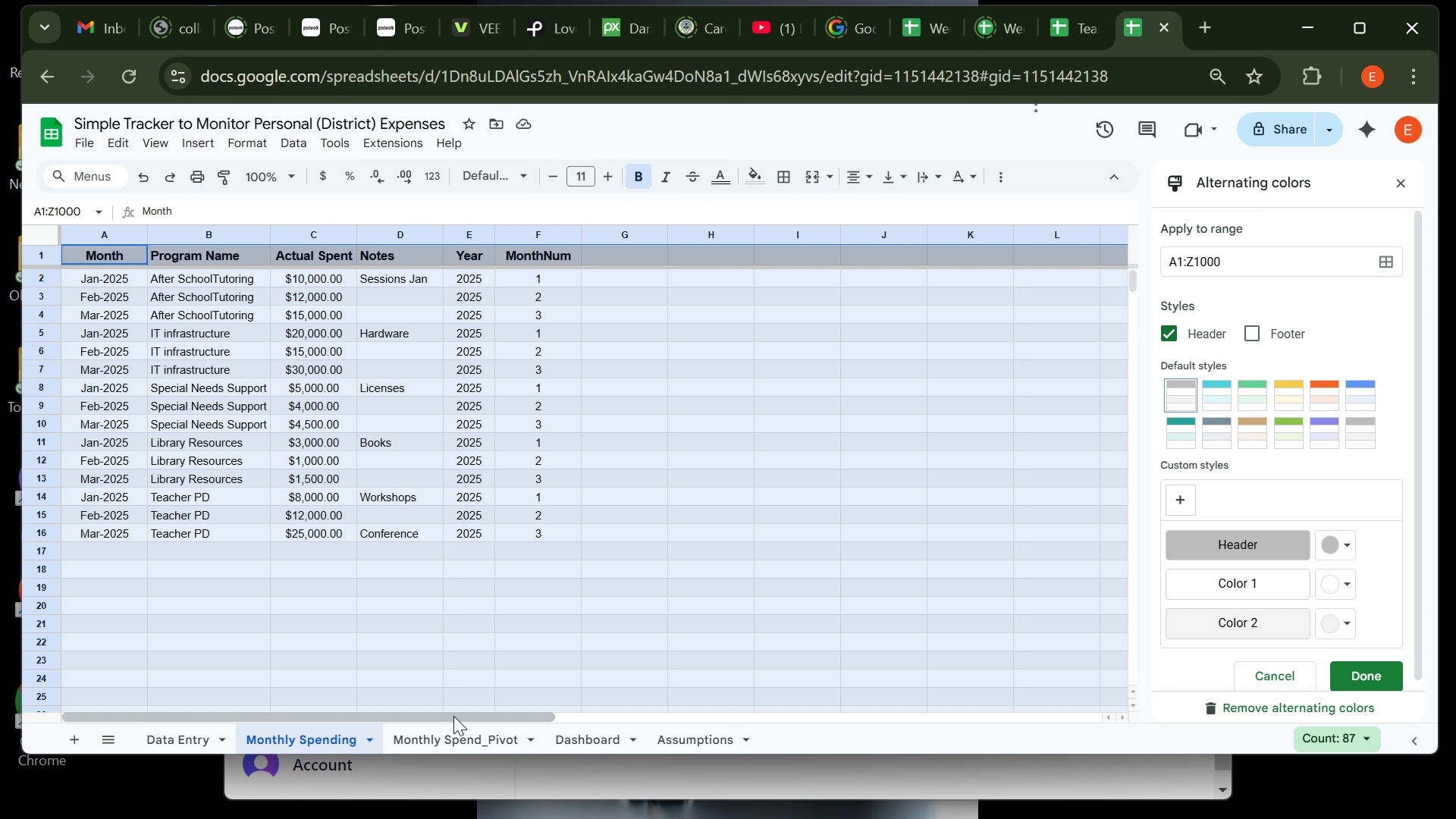 
left_click([43, 310])
 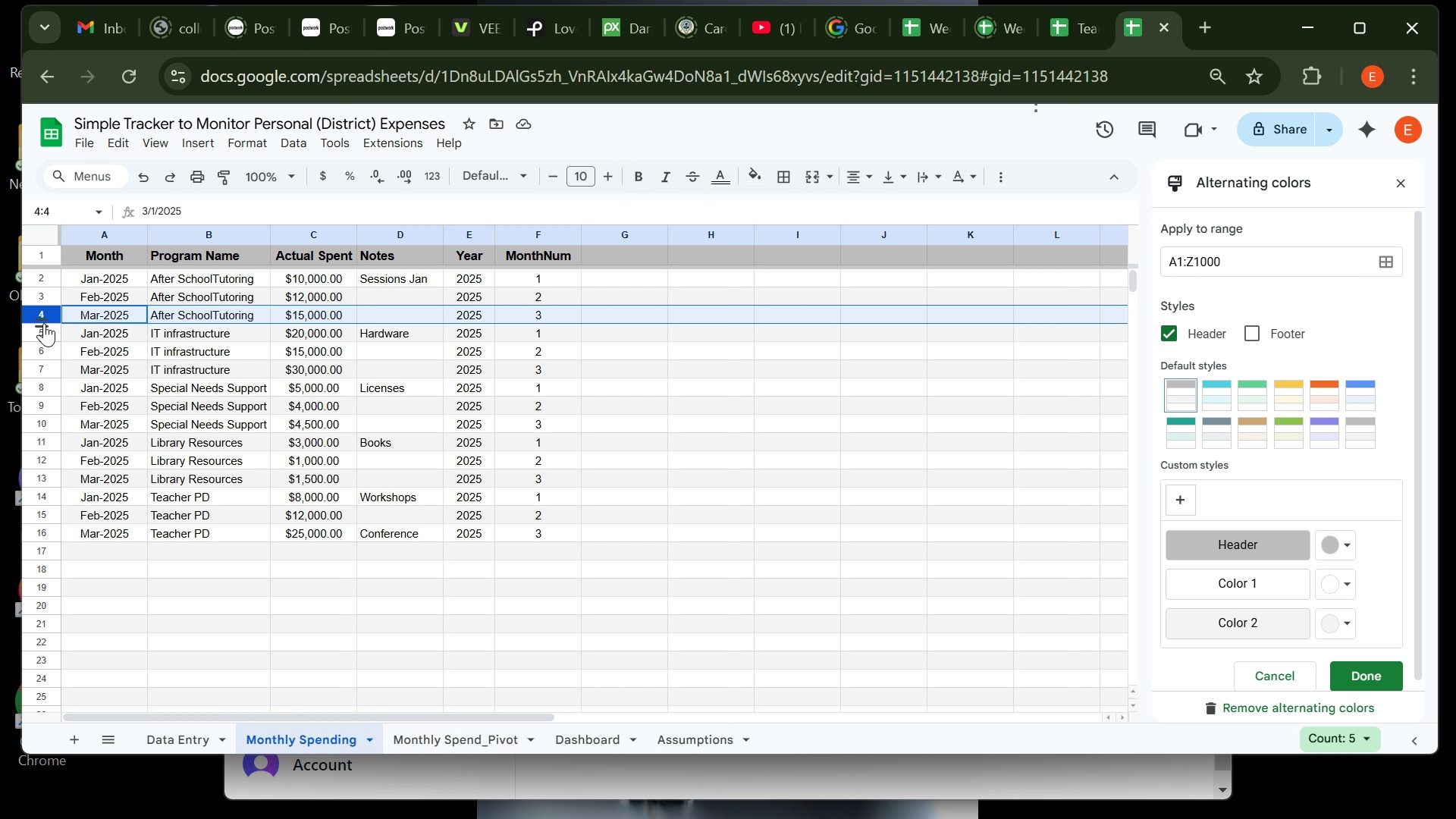 
right_click([44, 323])
 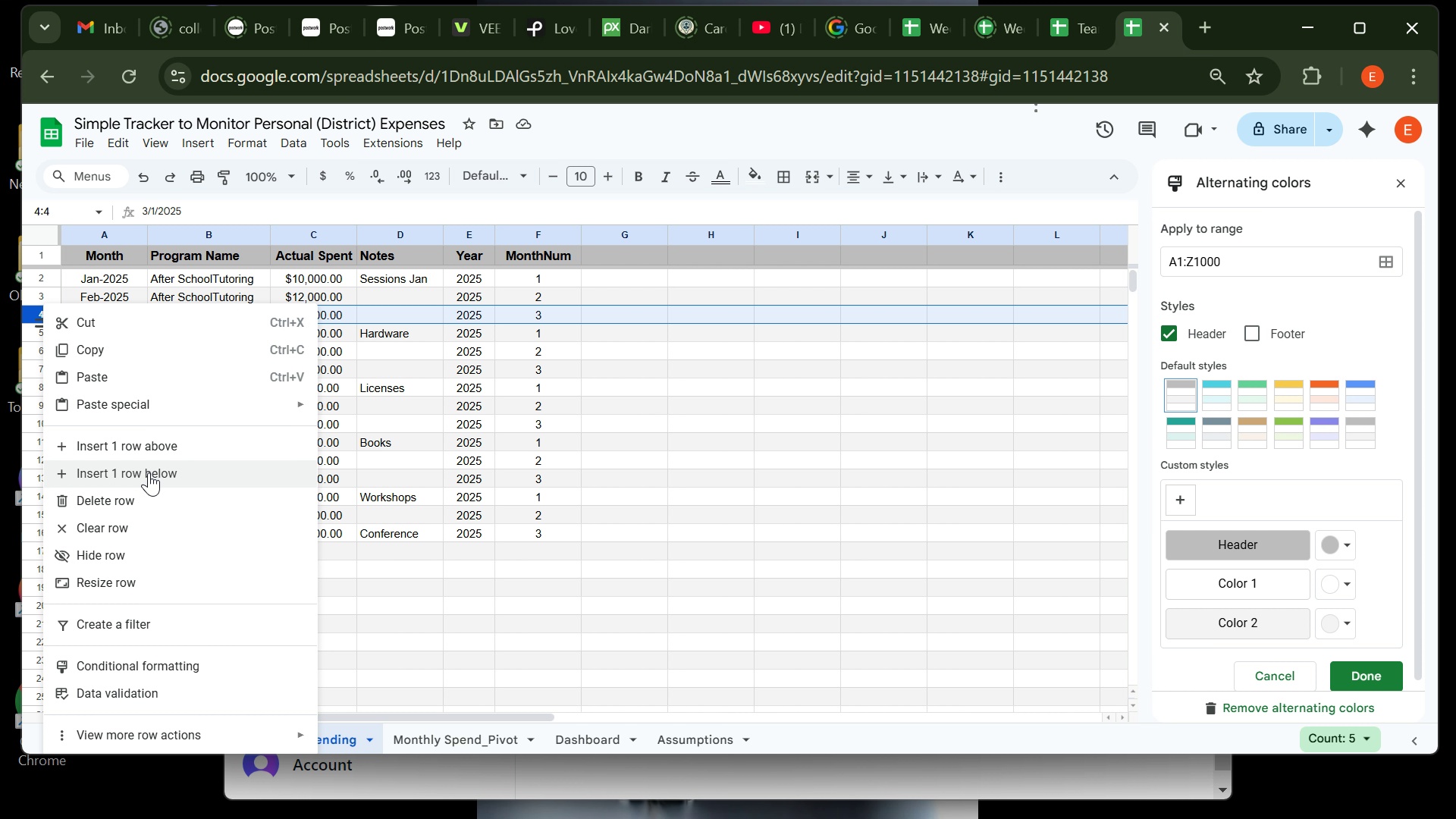 
left_click([149, 473])
 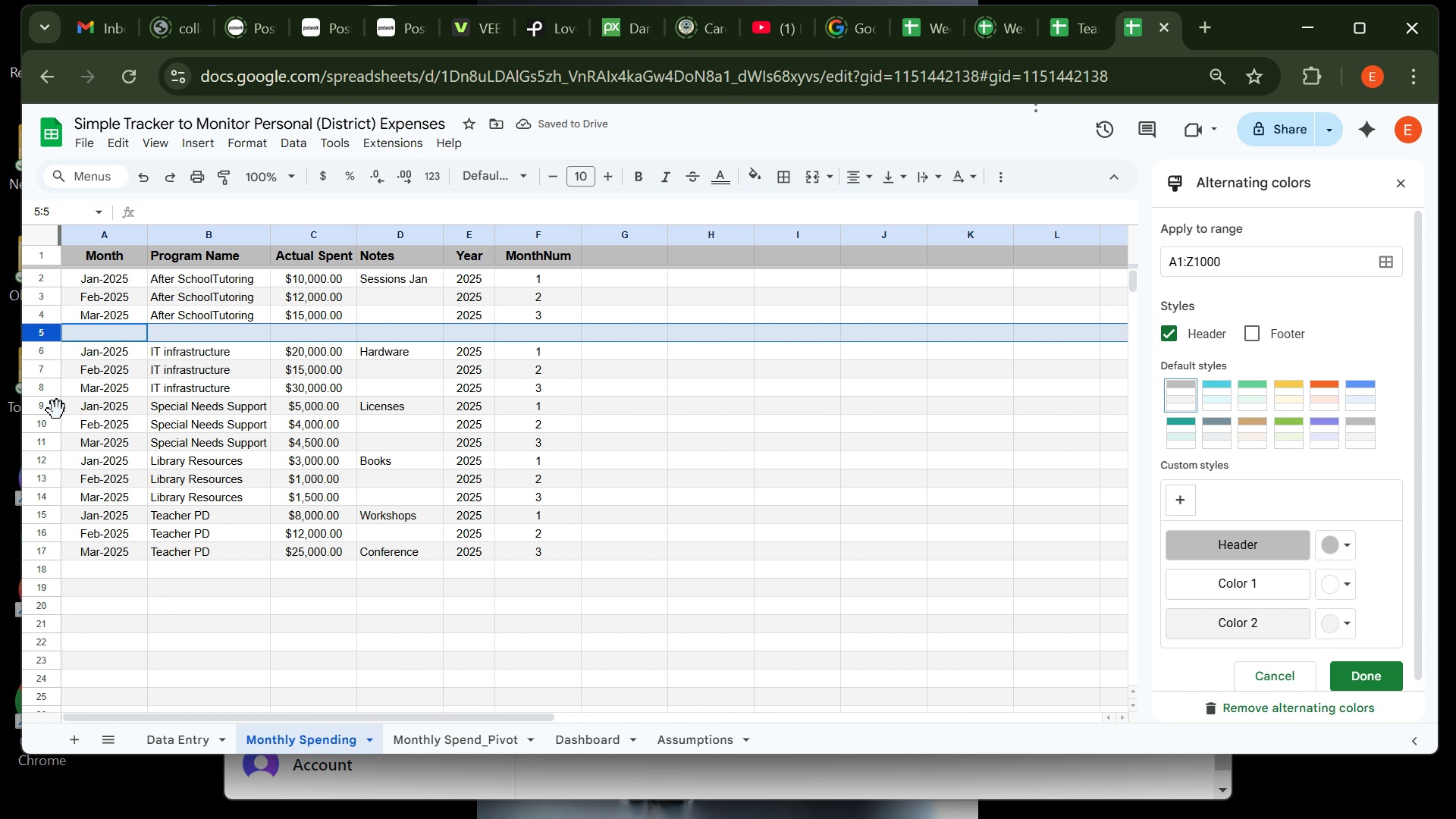 
wait(10.11)
 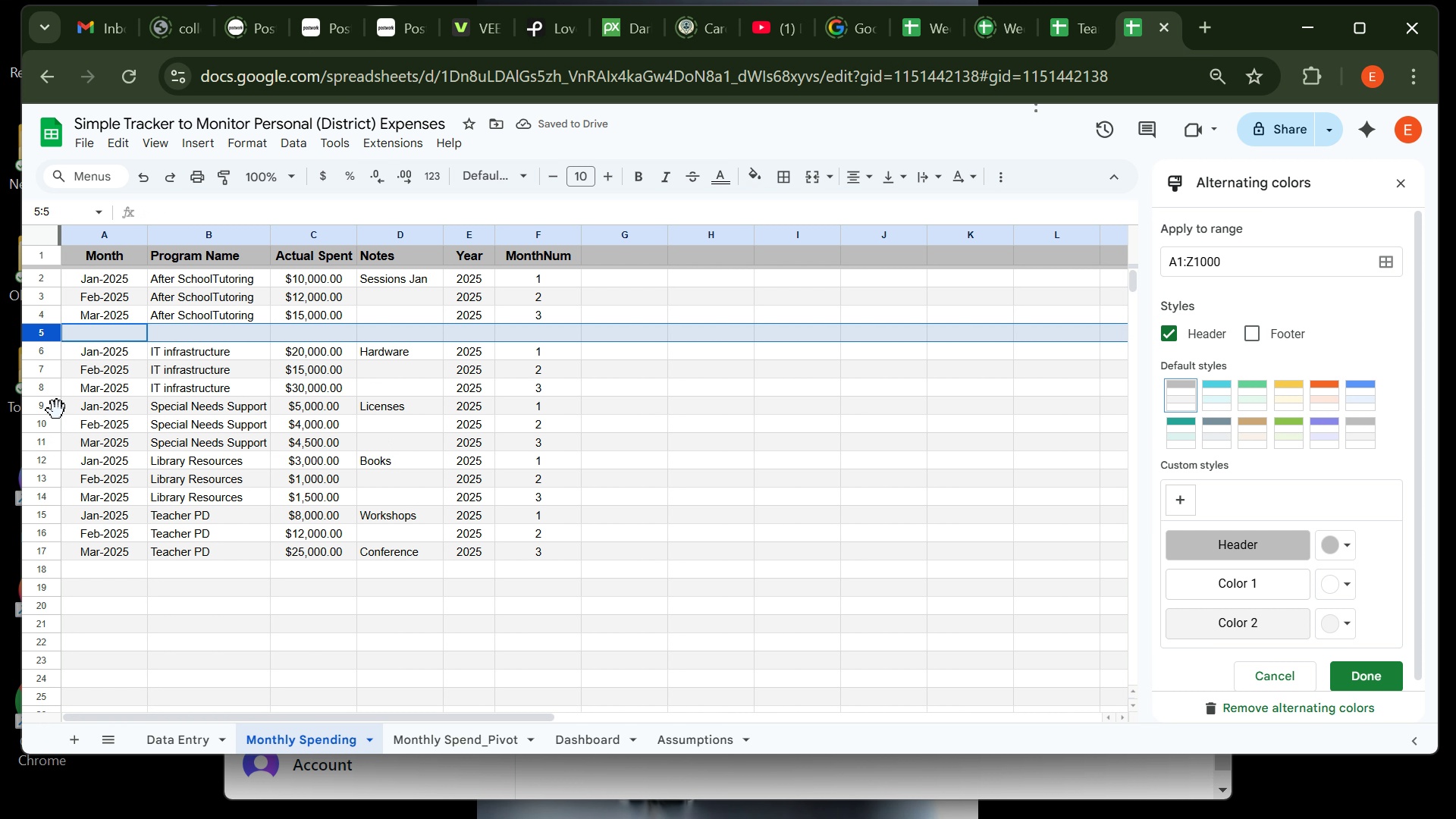 
left_click([46, 384])
 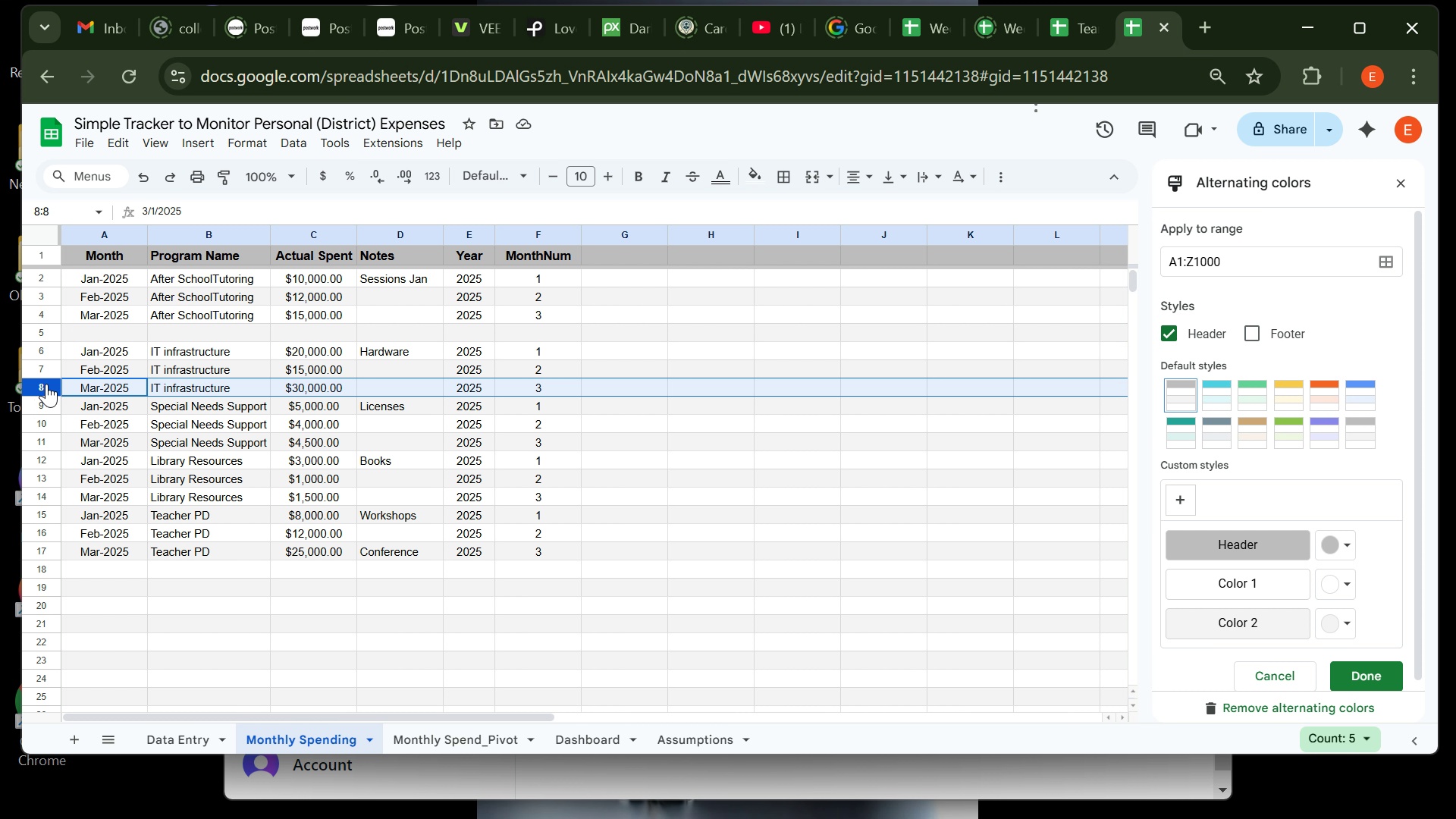 
right_click([46, 384])
 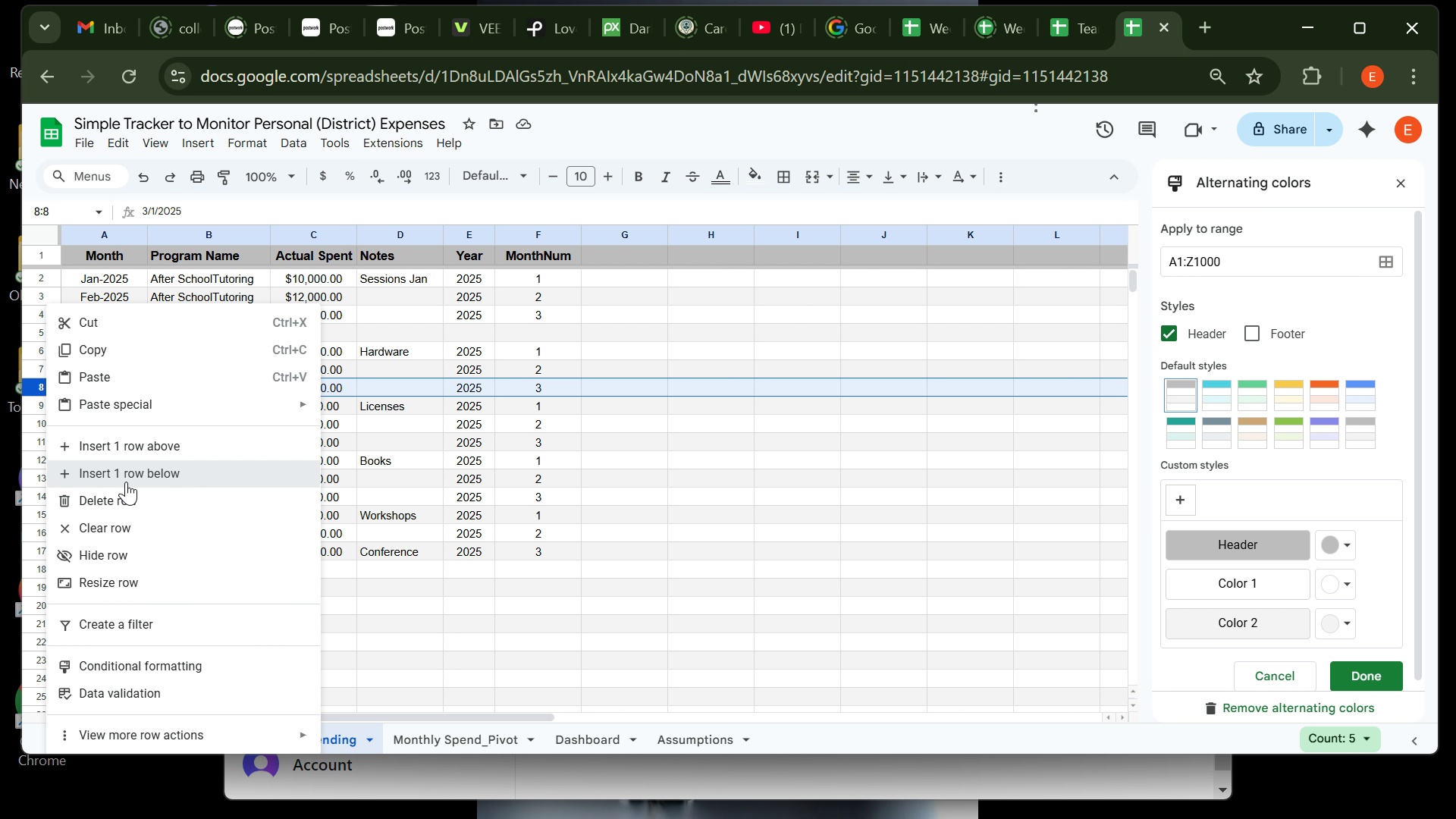 
left_click([126, 482])
 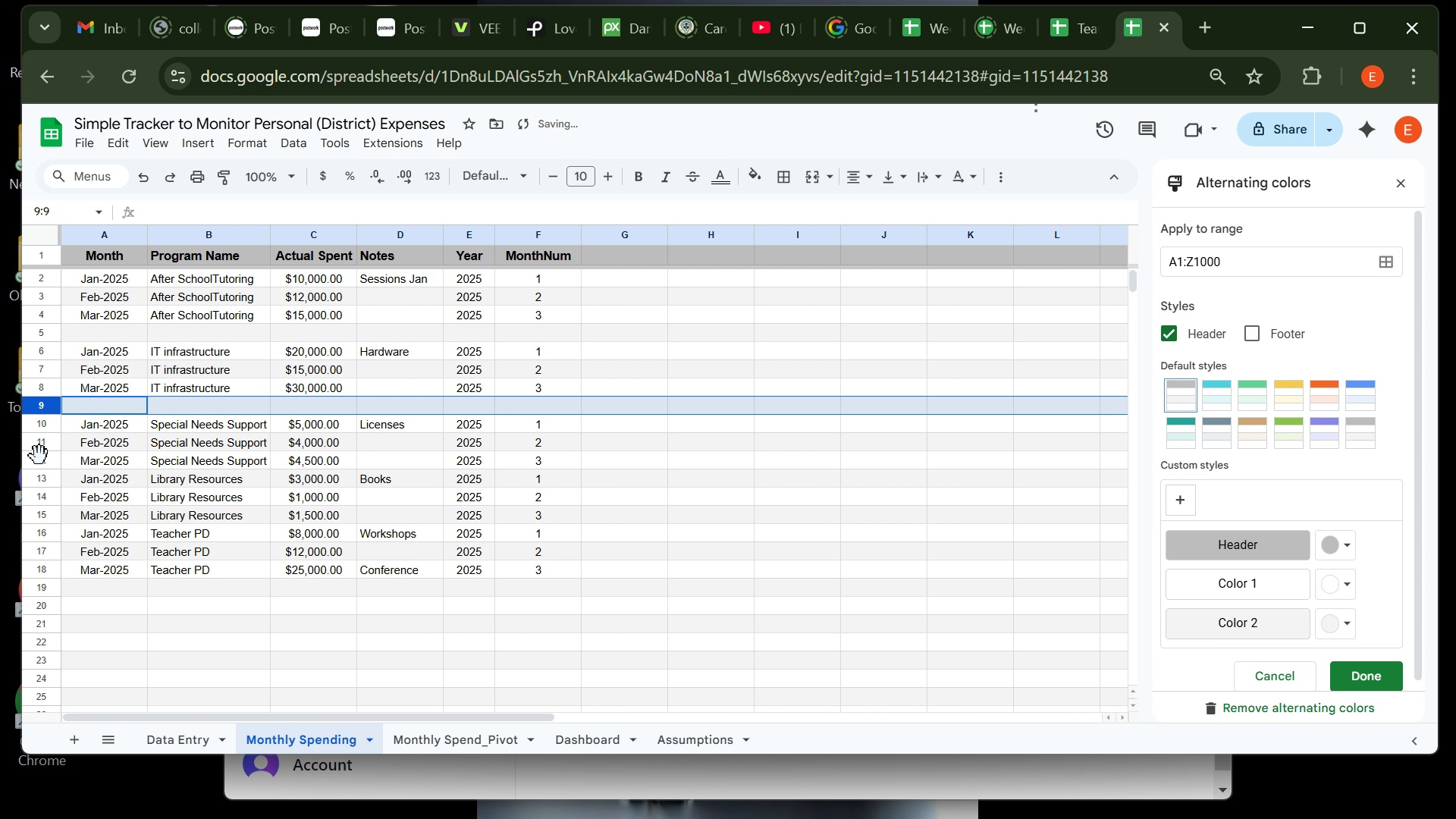 
left_click([39, 456])
 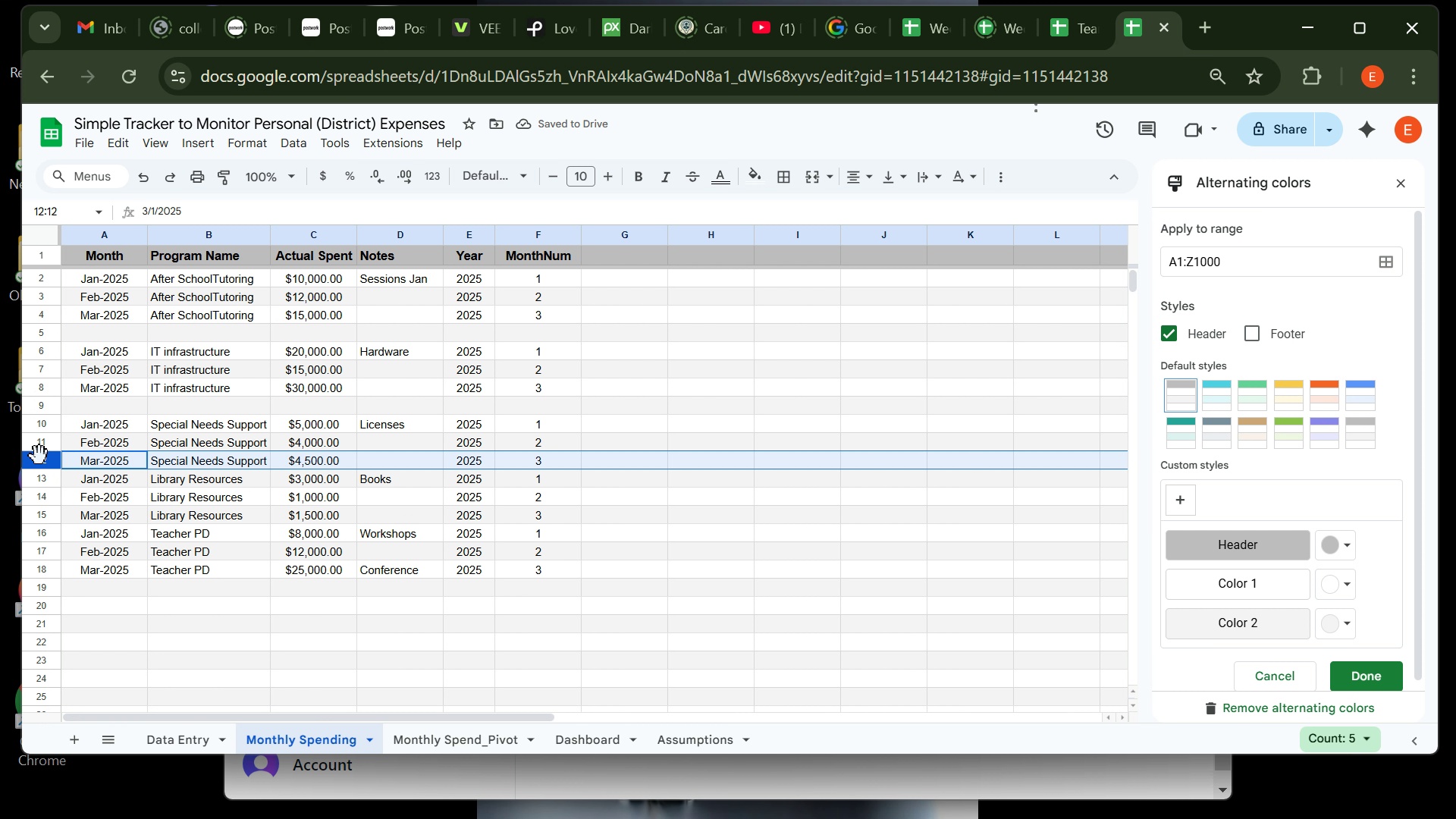 
right_click([39, 456])
 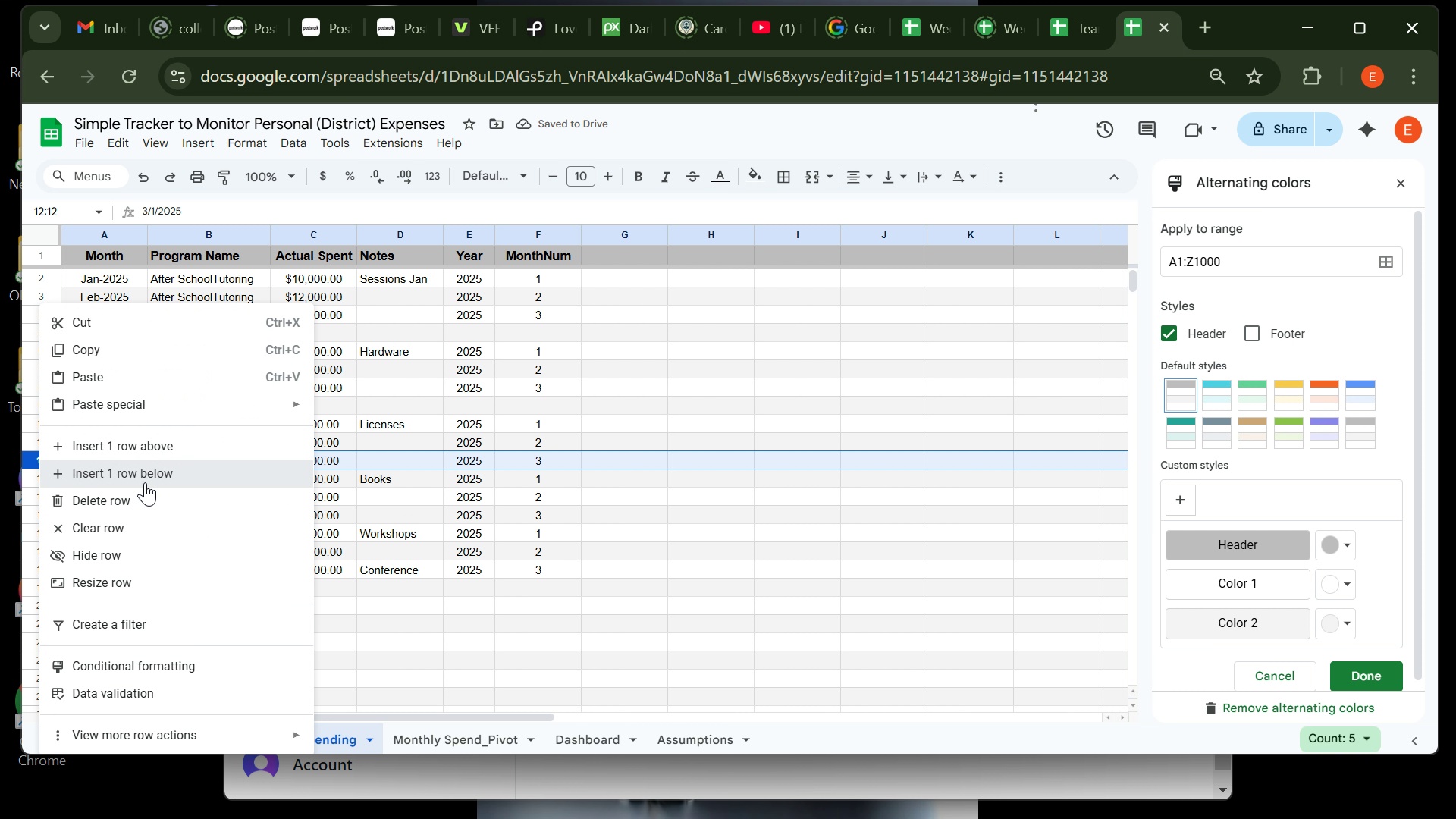 
left_click([145, 482])
 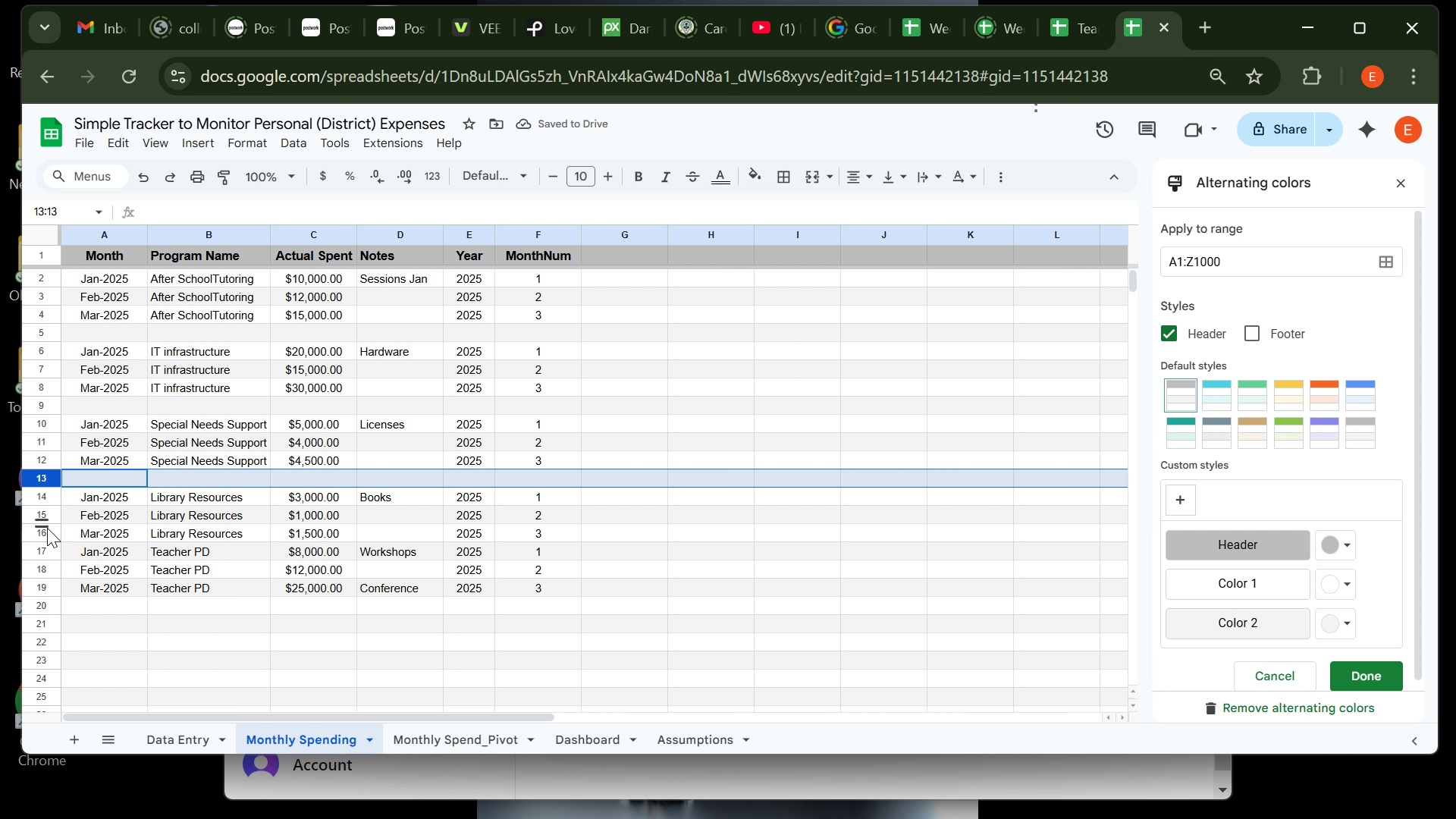 
left_click([48, 531])
 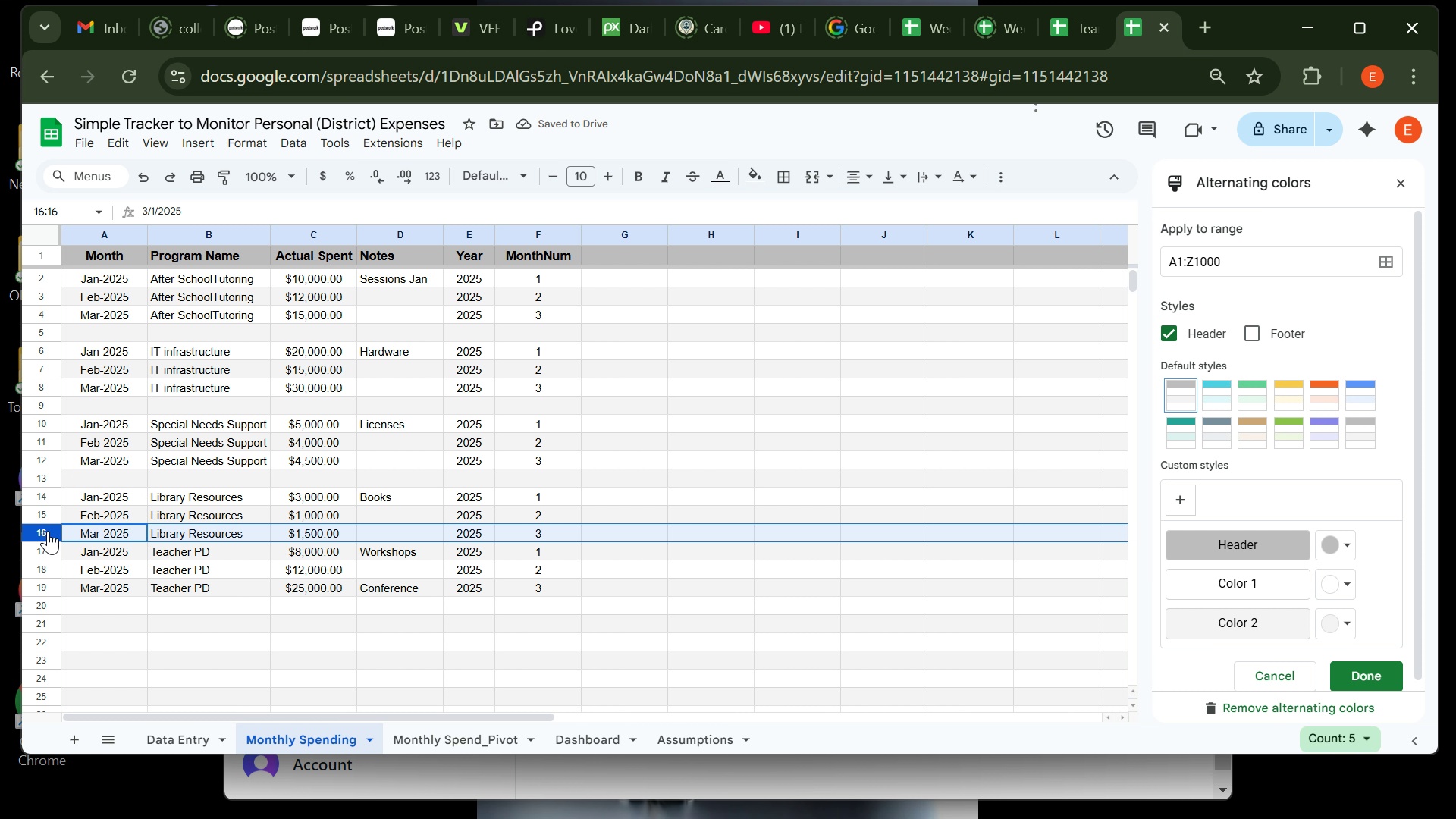 
right_click([48, 531])
 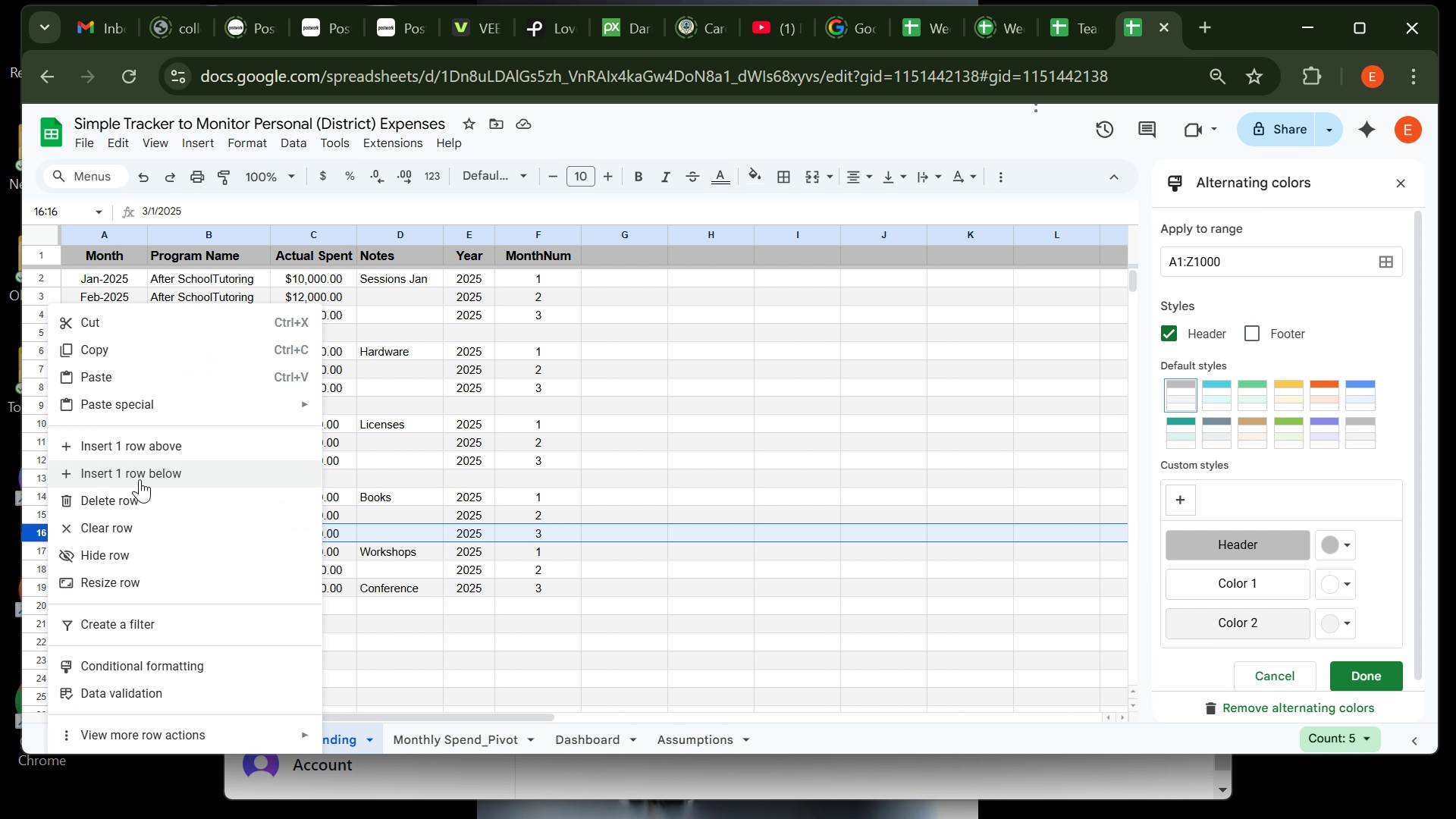 
left_click([140, 478])
 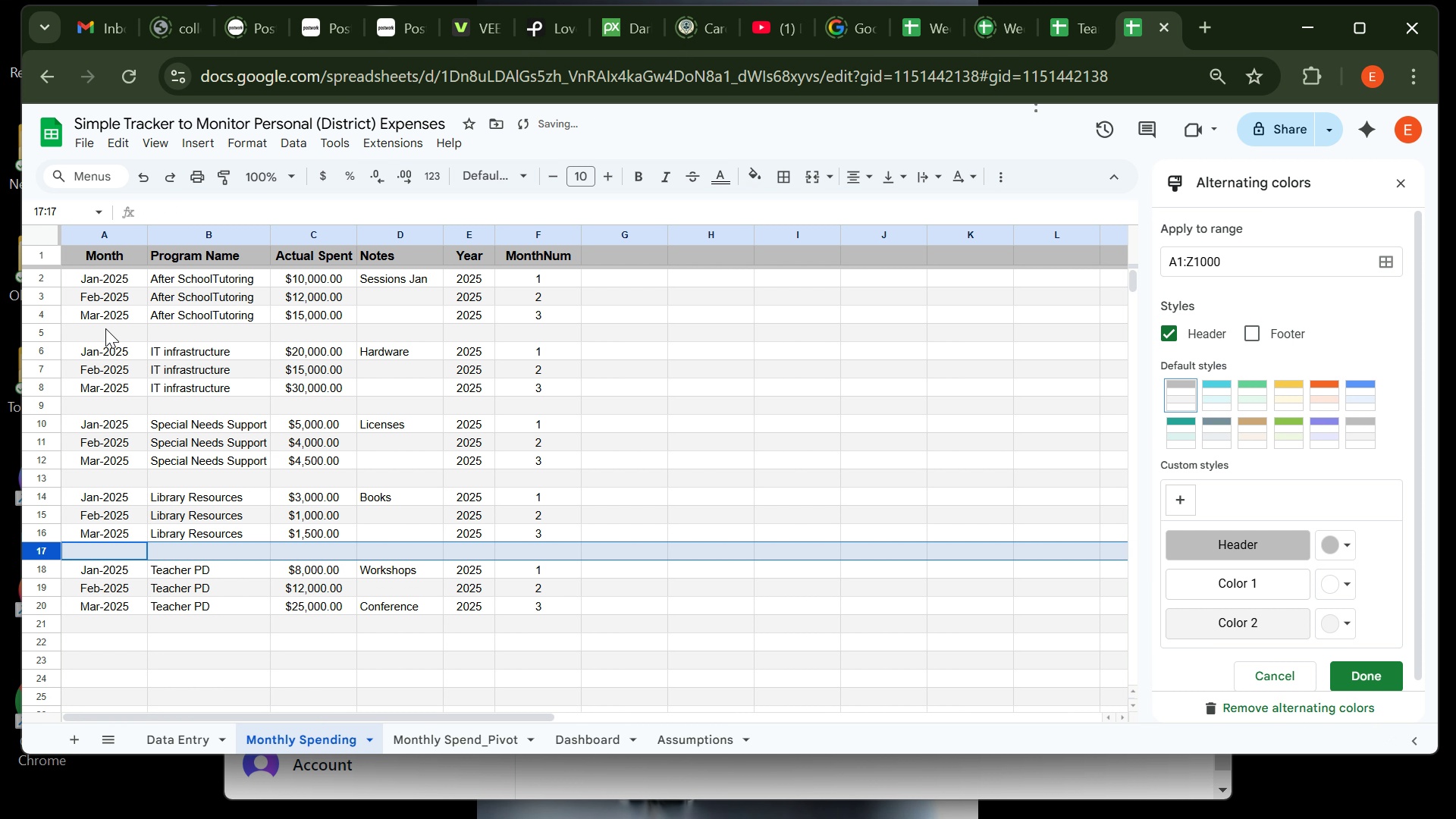 
left_click([105, 328])
 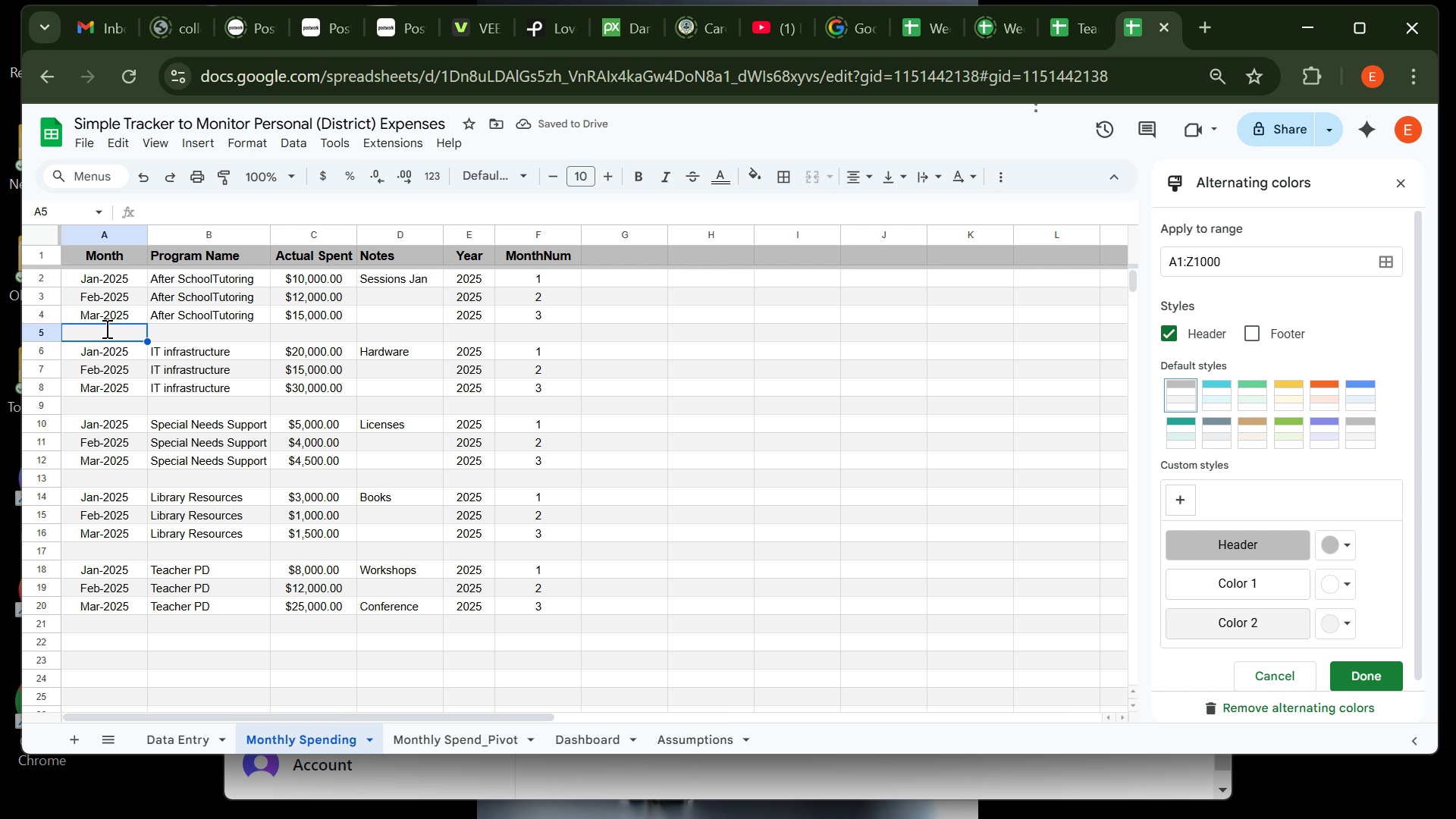 
key(CapsLock)
 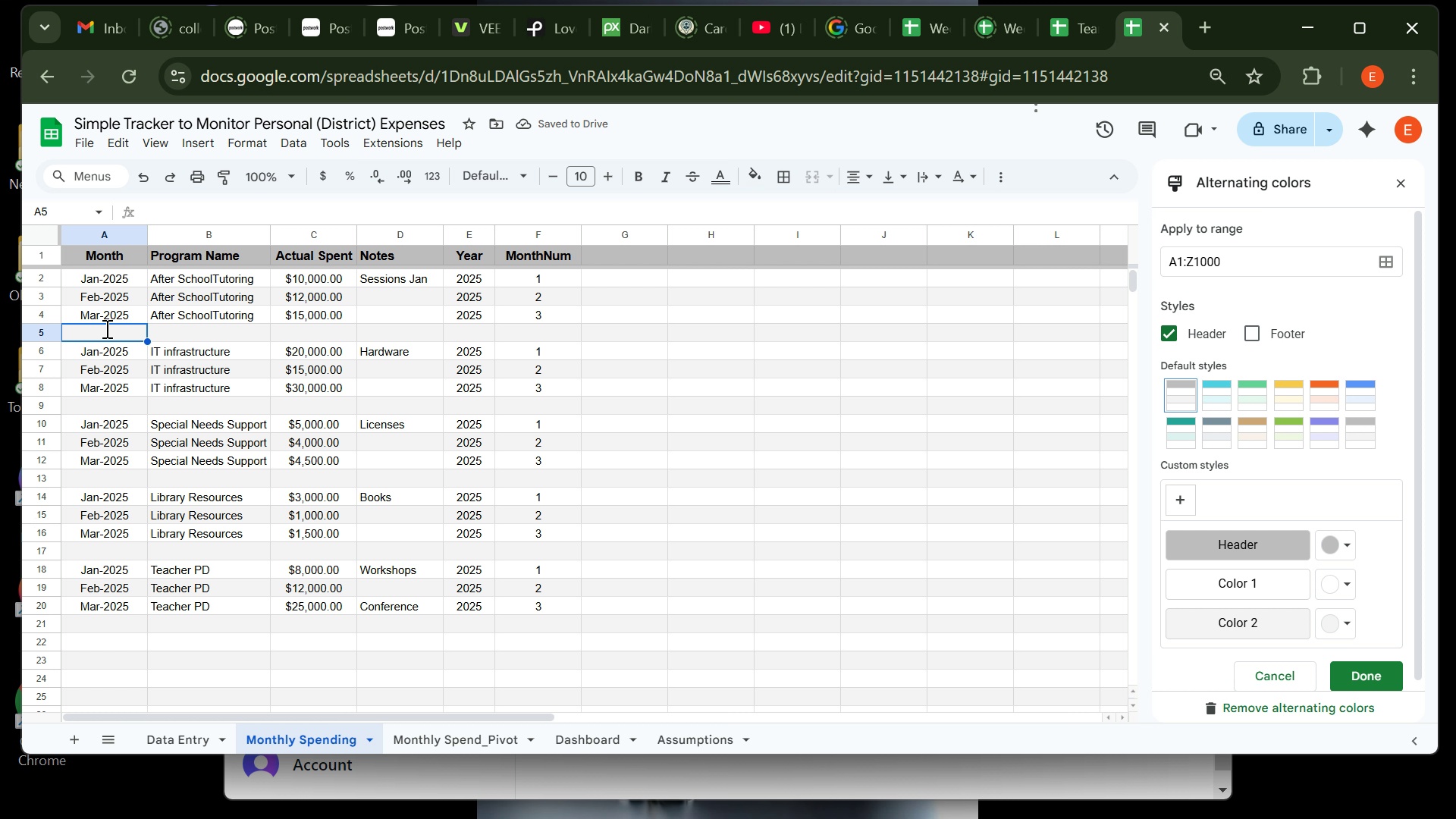 
key(A)
 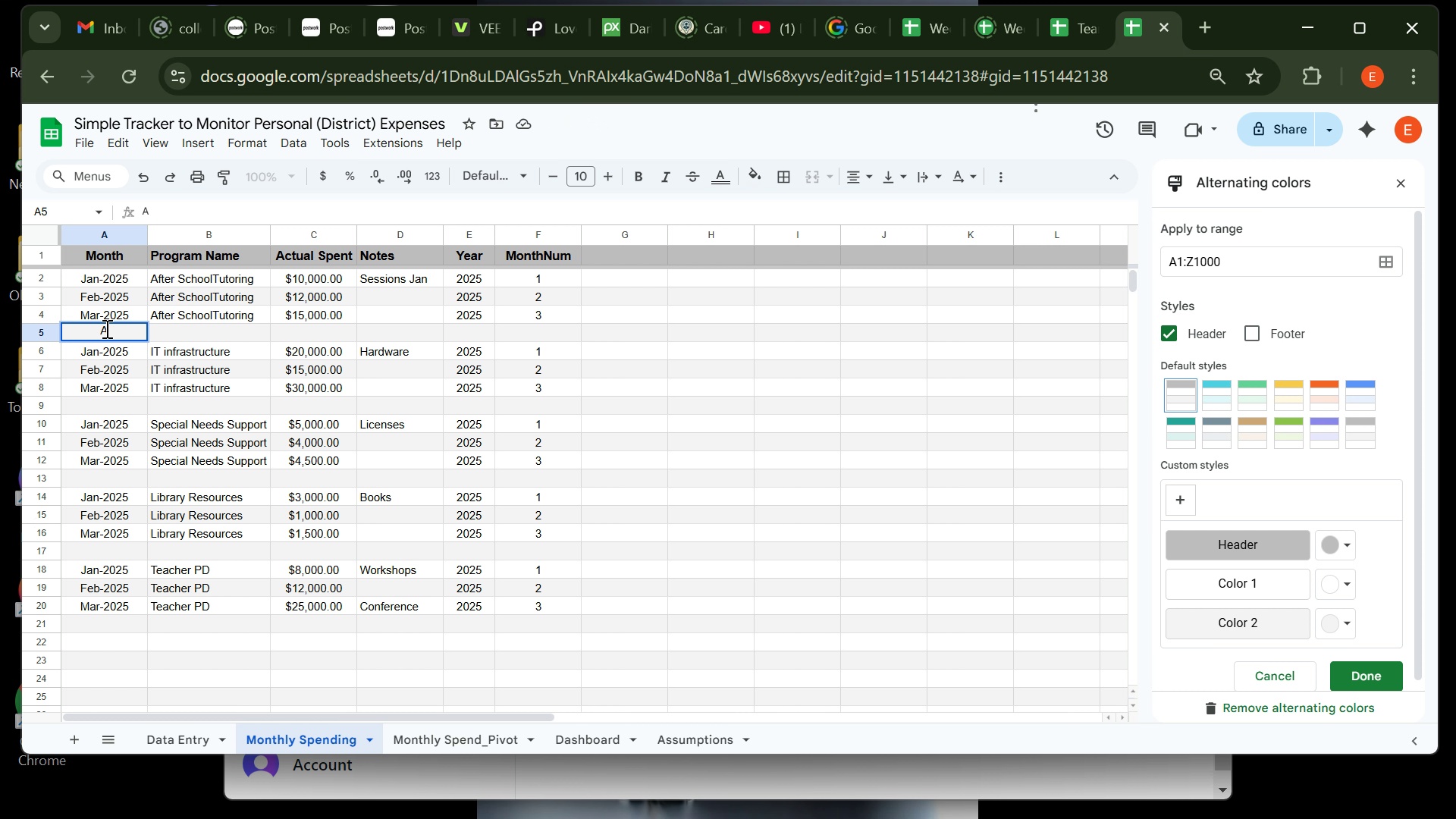 
type(PR)
key(Backspace)
key(Backspace)
type(pr 2025)
 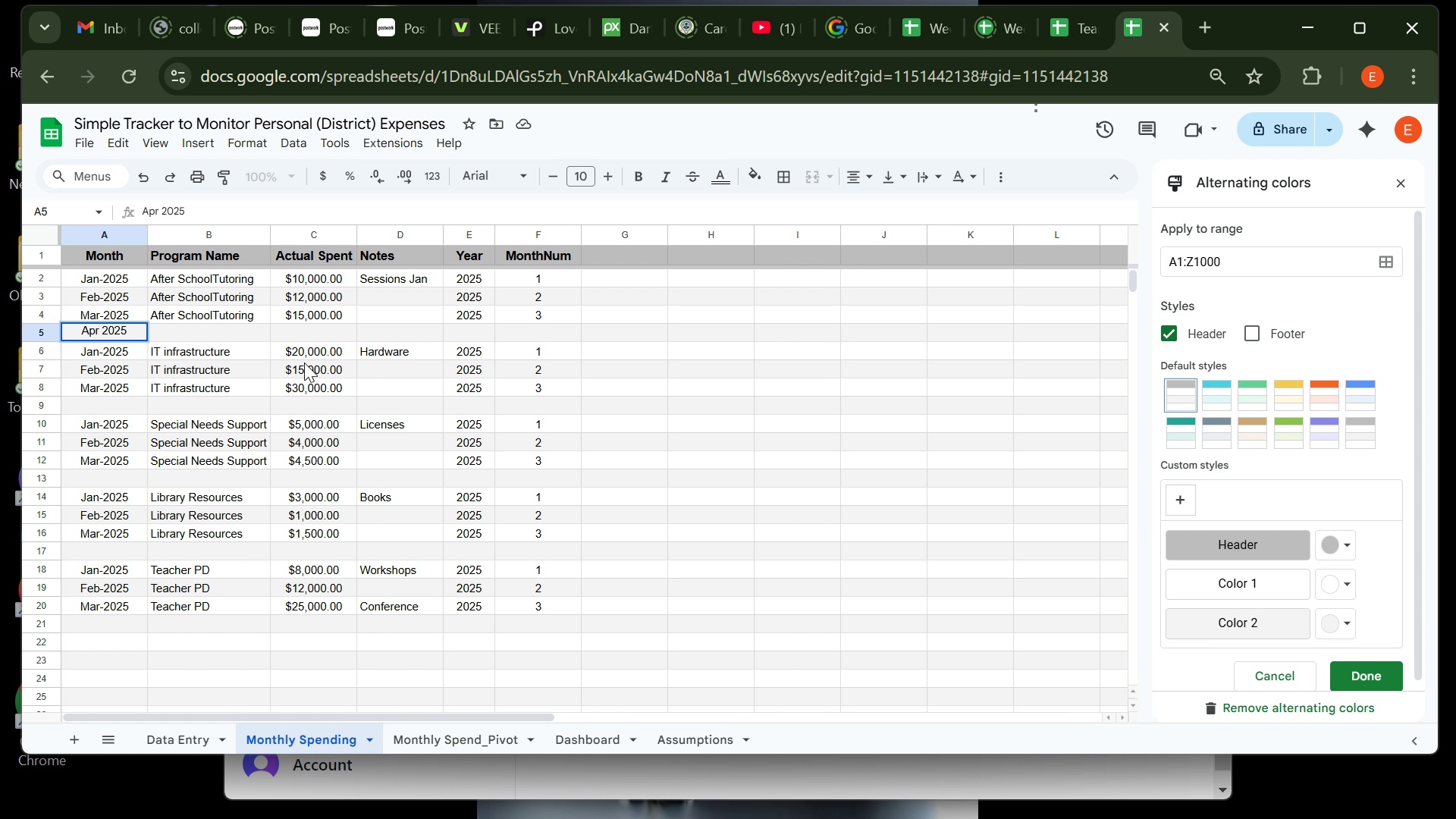 
key(ArrowDown)
 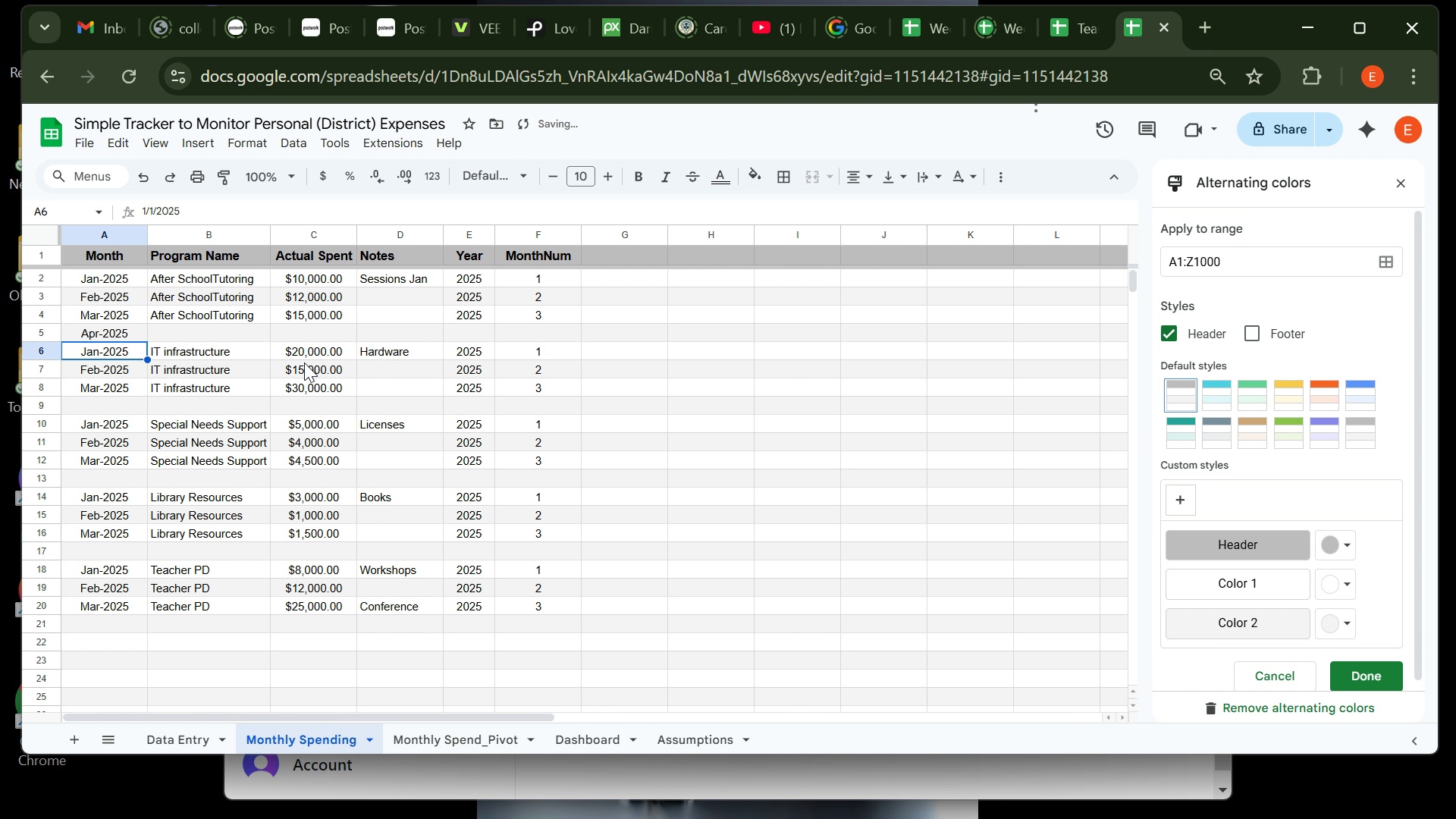 
key(ArrowDown)
 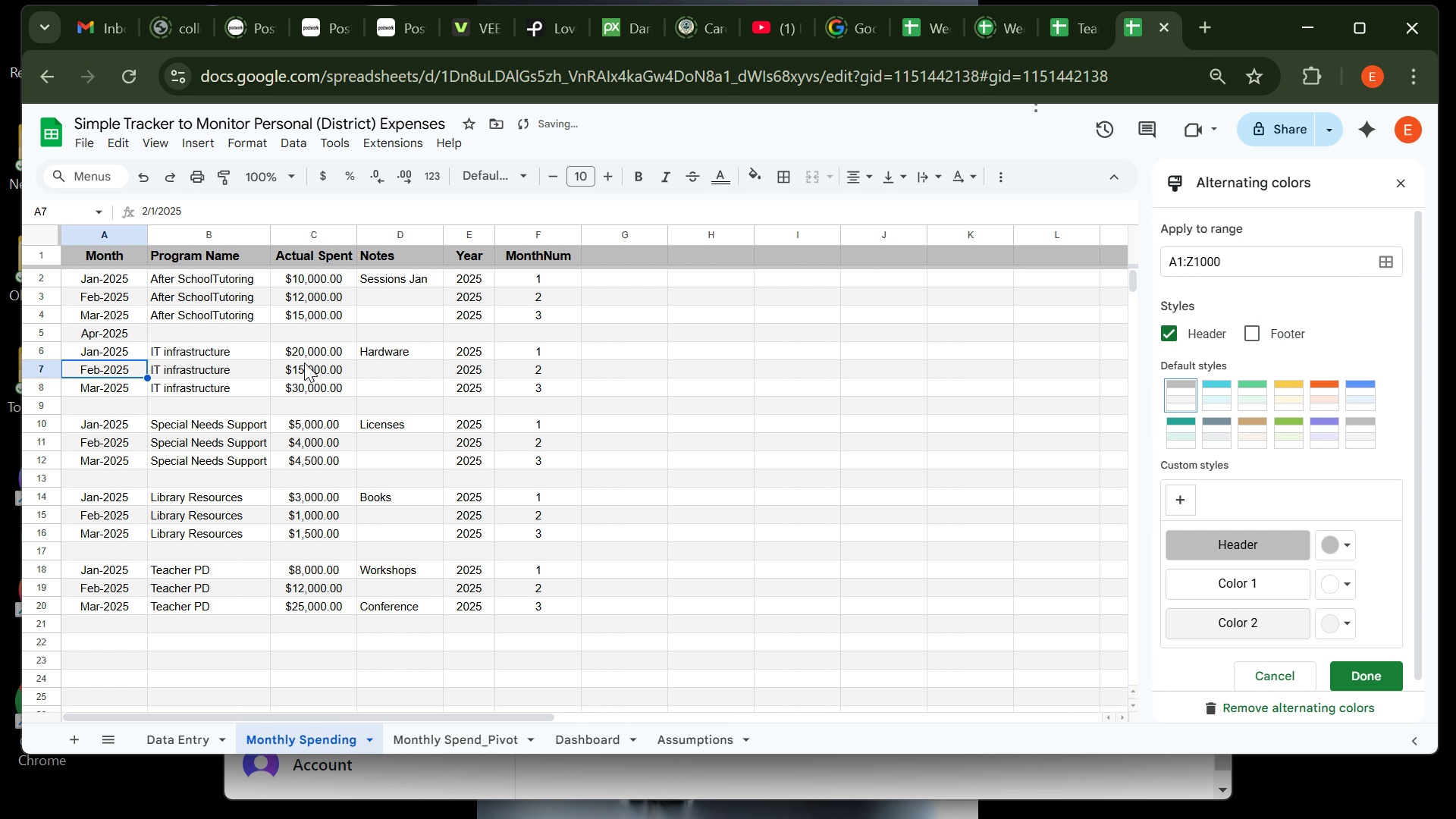 
key(ArrowDown)
 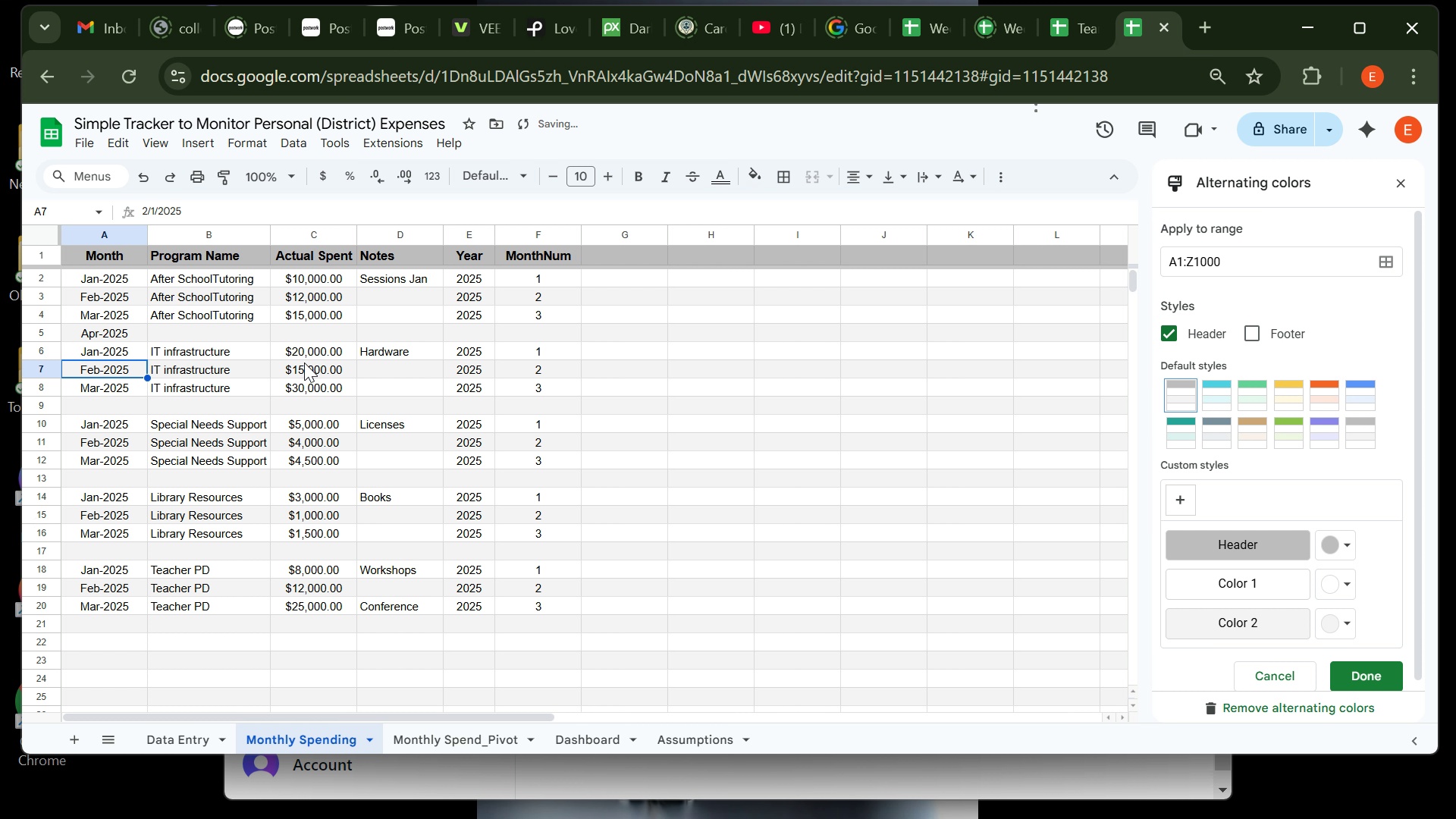 
key(ArrowDown)
 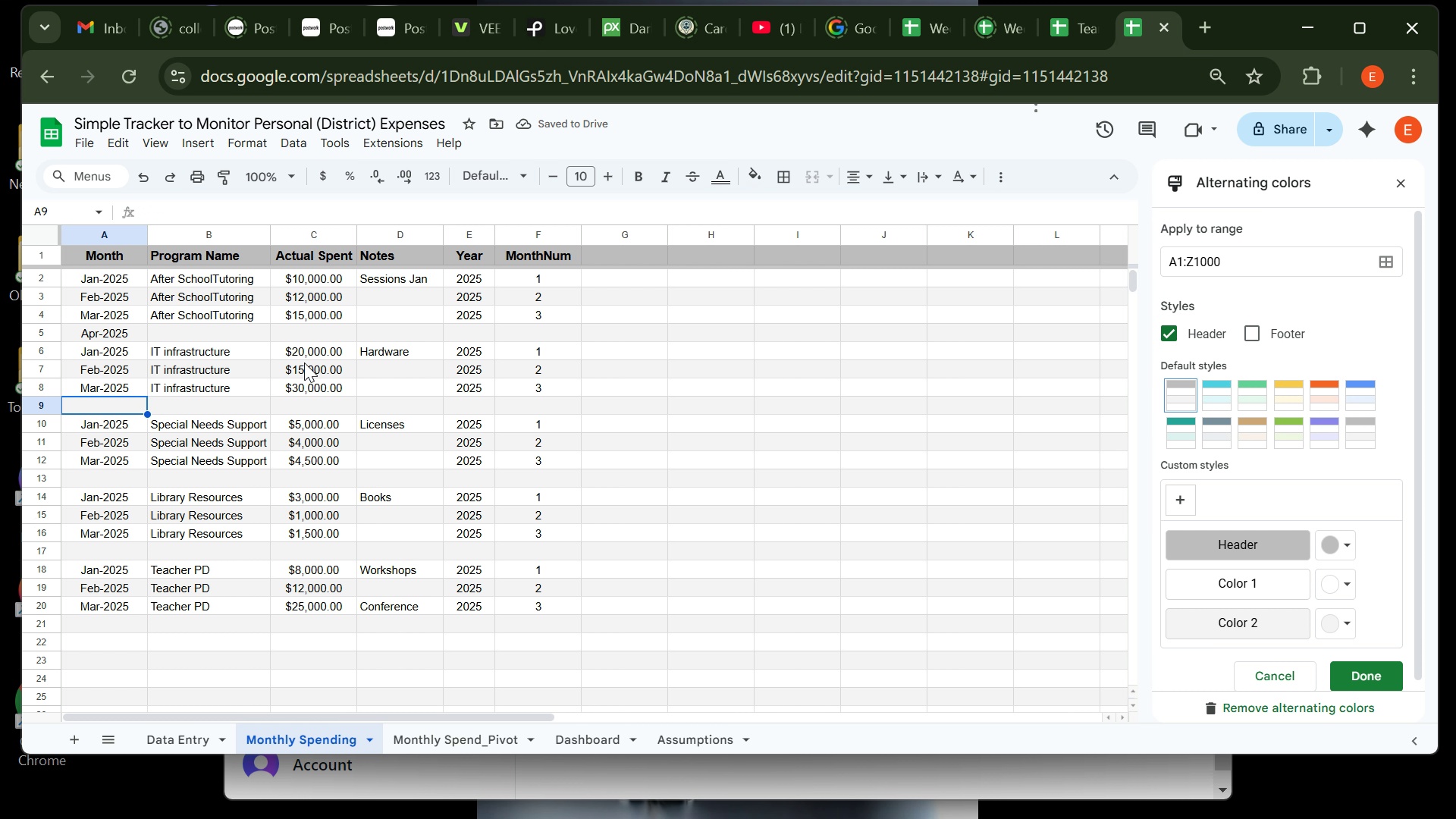 
type(Apr 2023)
key(Backspace)
type(5)
 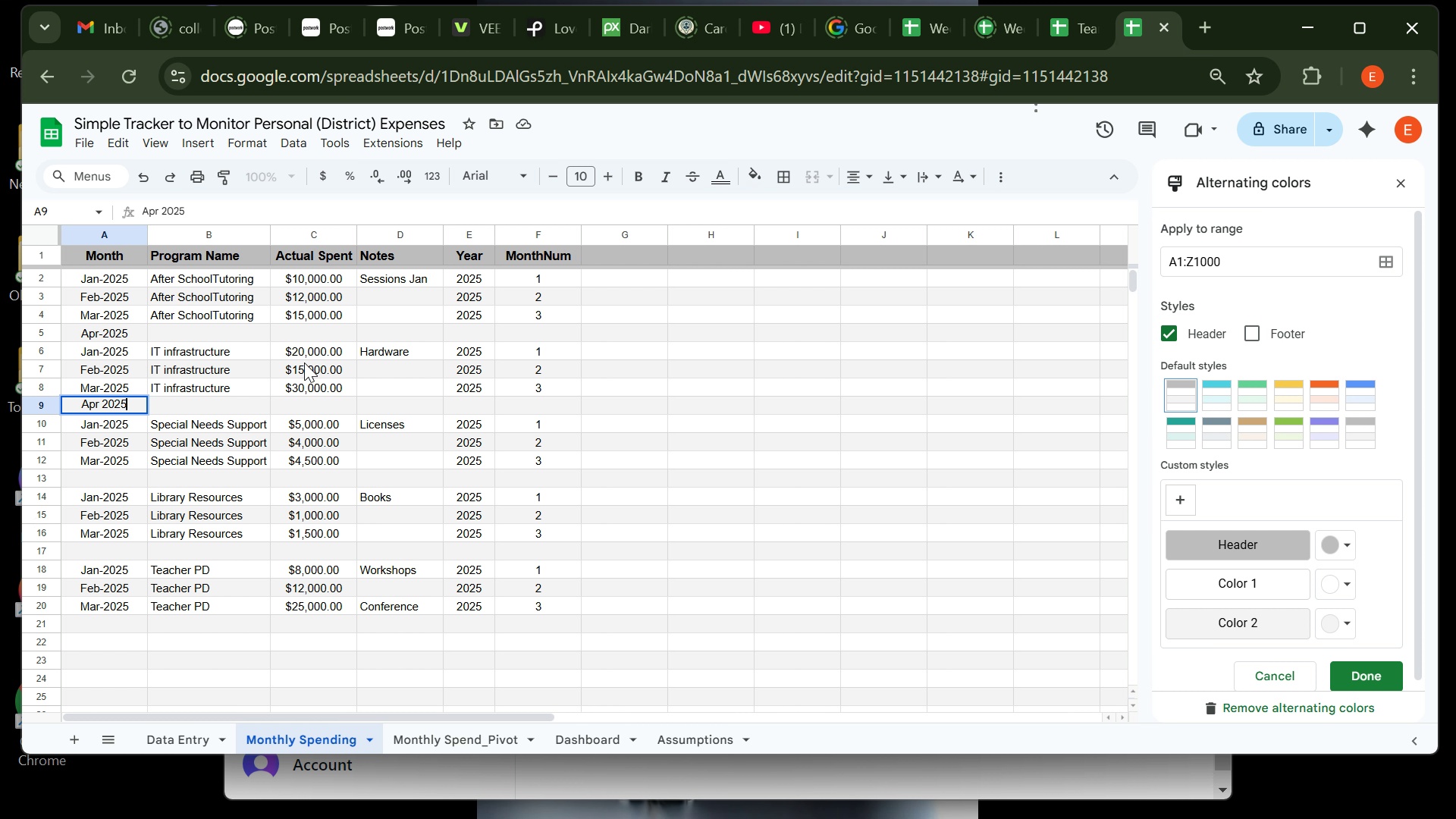 
key(ArrowDown)
 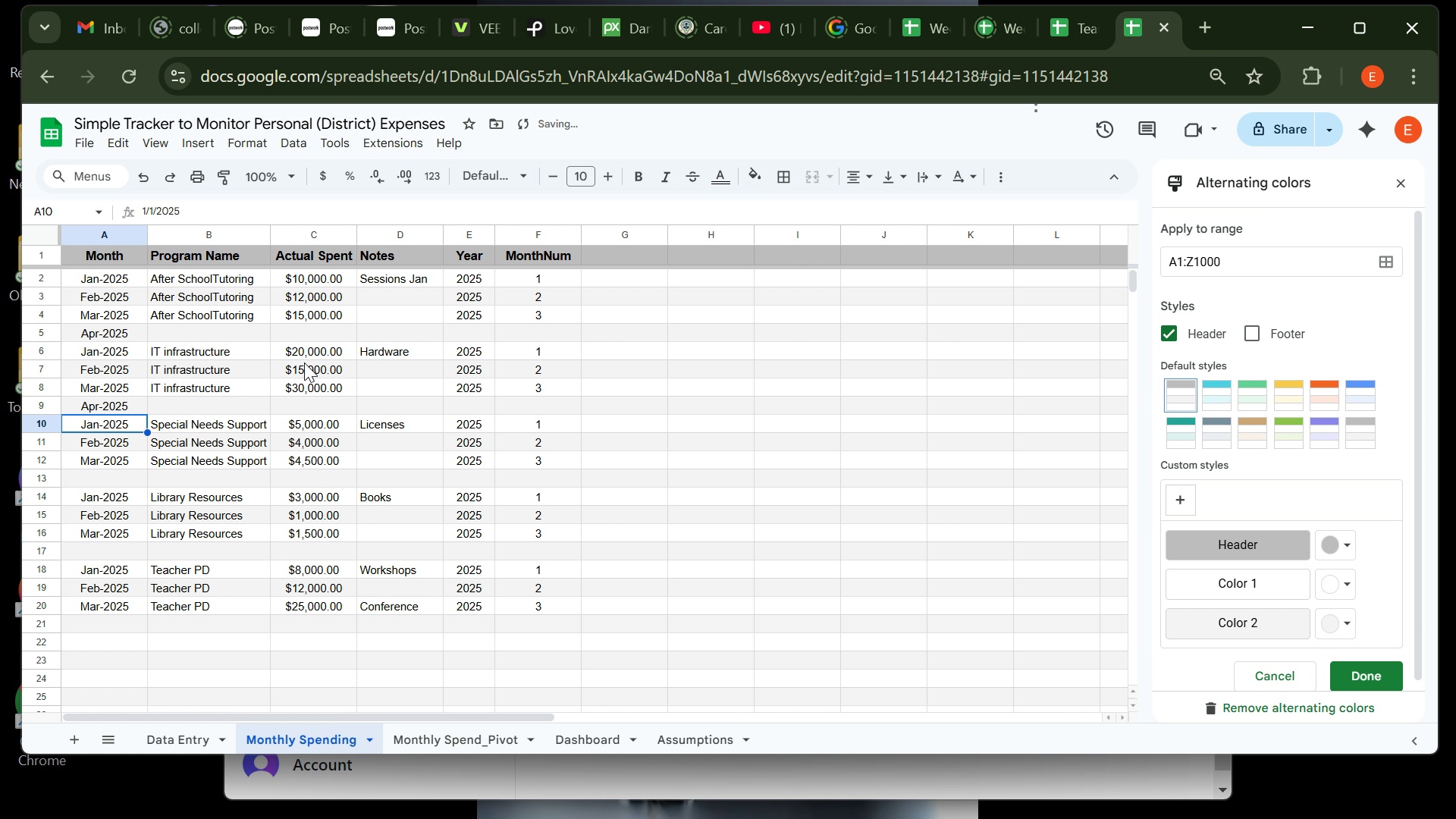 
key(ArrowDown)
 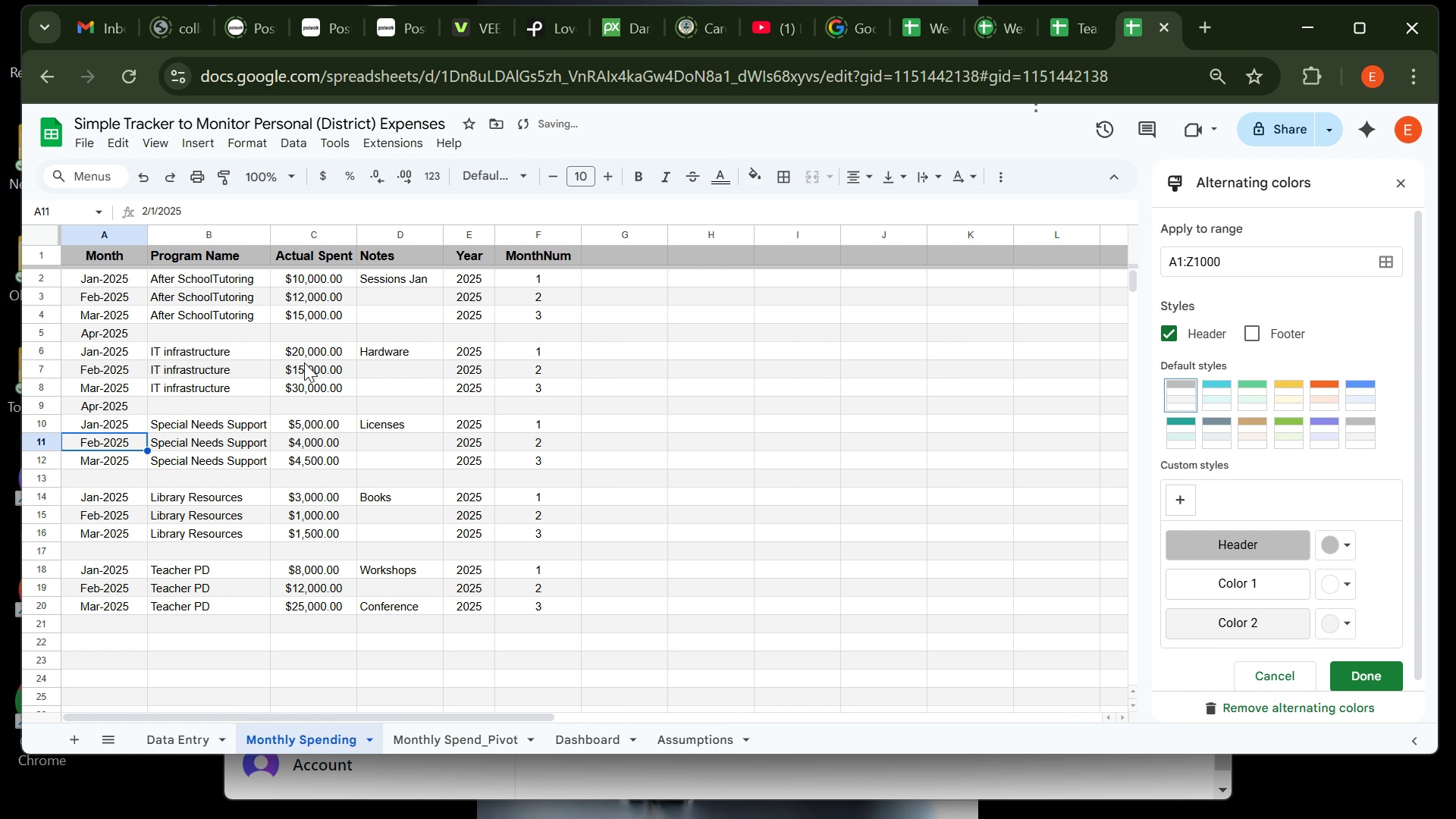 
key(ArrowDown)
 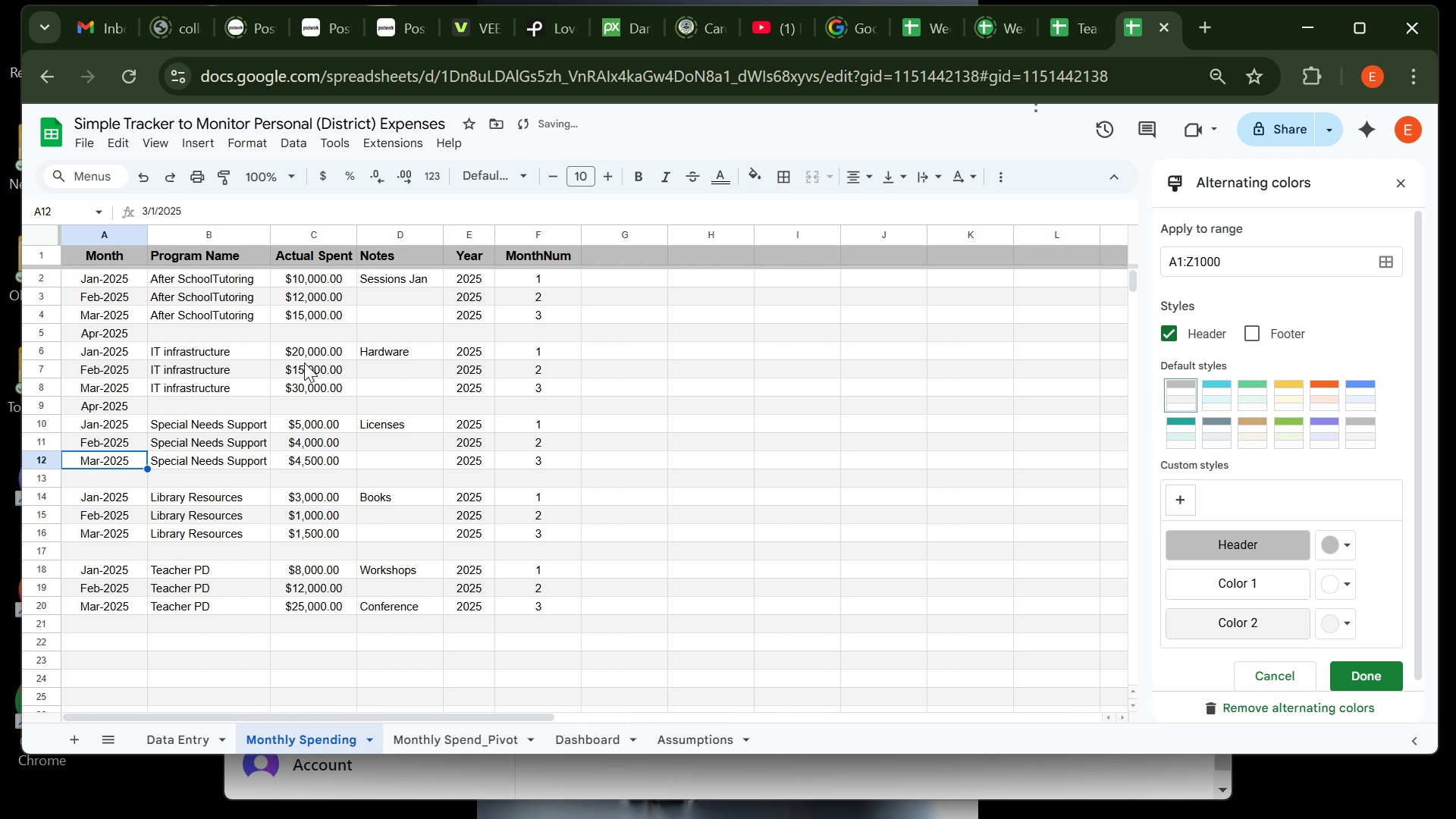 
key(ArrowDown)
 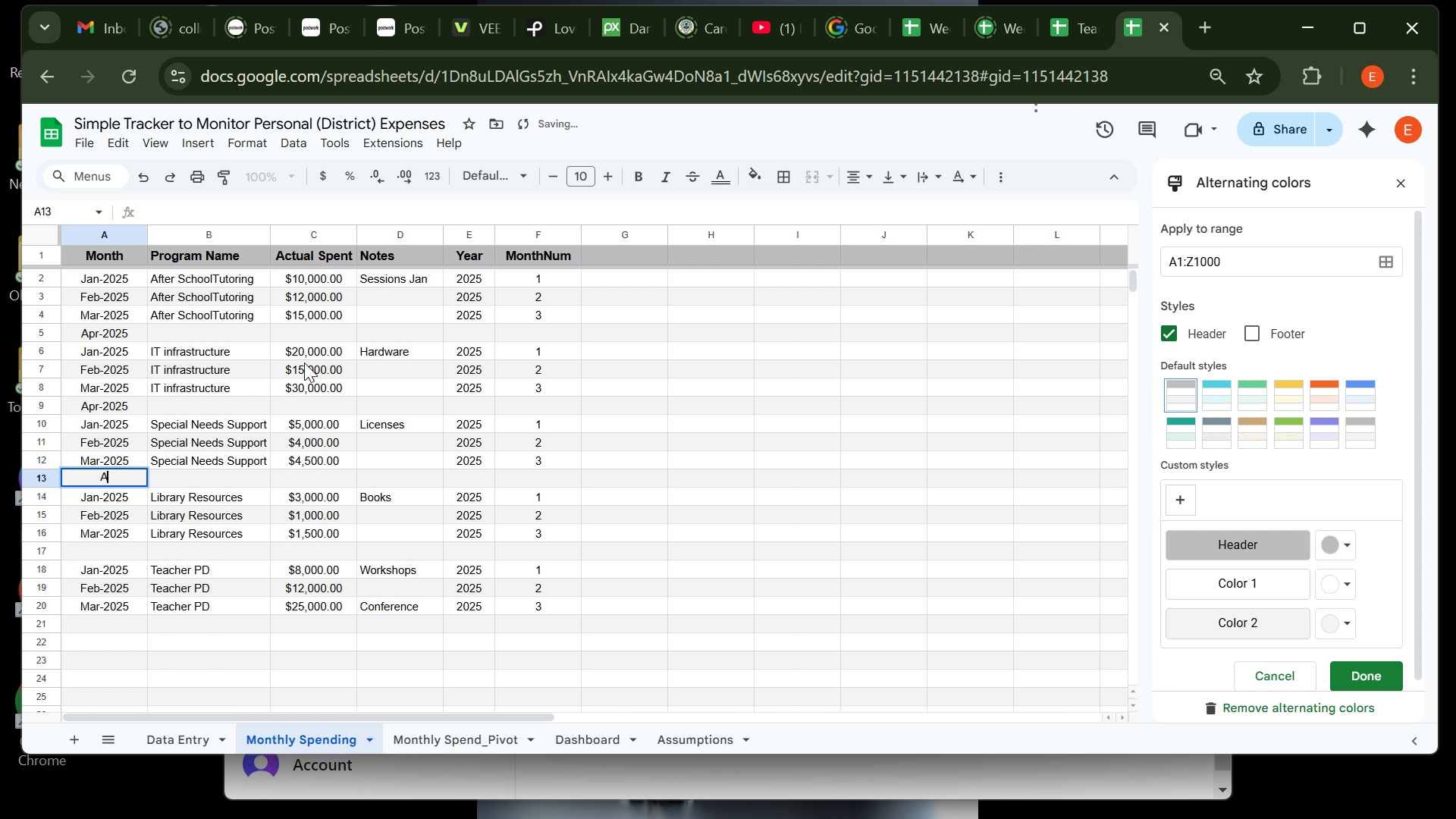 
type(Apr 2025)
 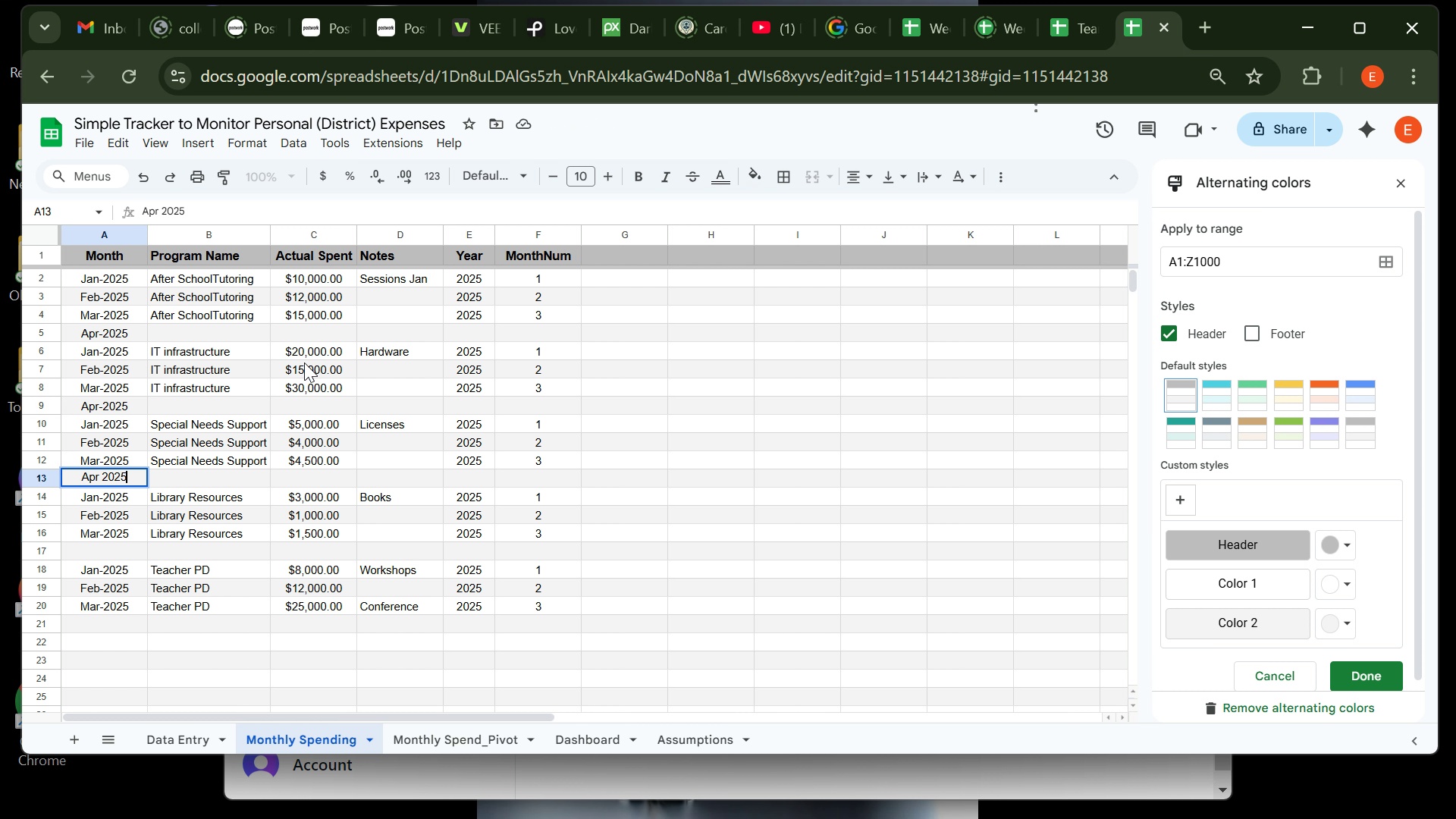 
key(ArrowDown)
 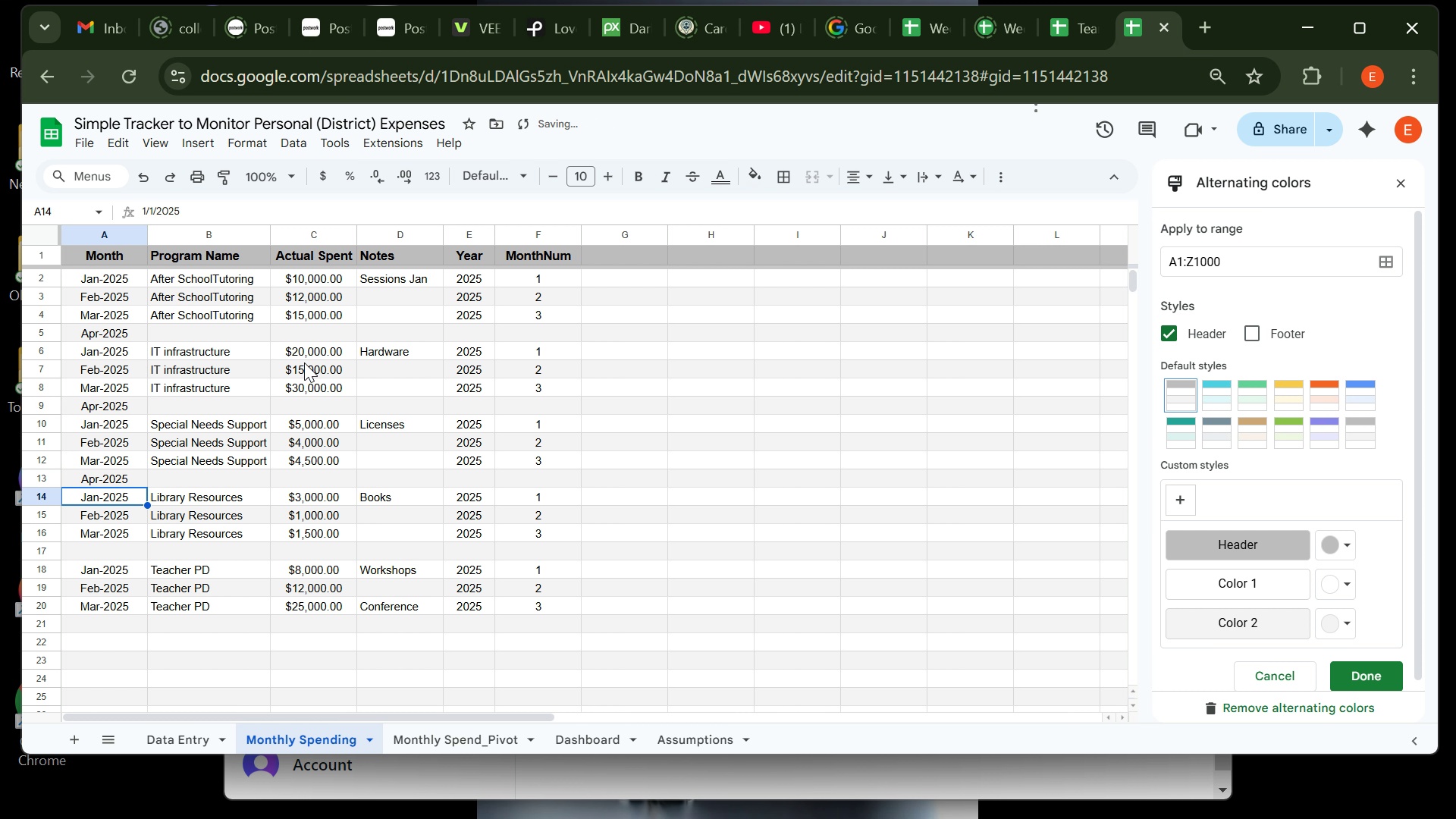 
key(ArrowDown)
 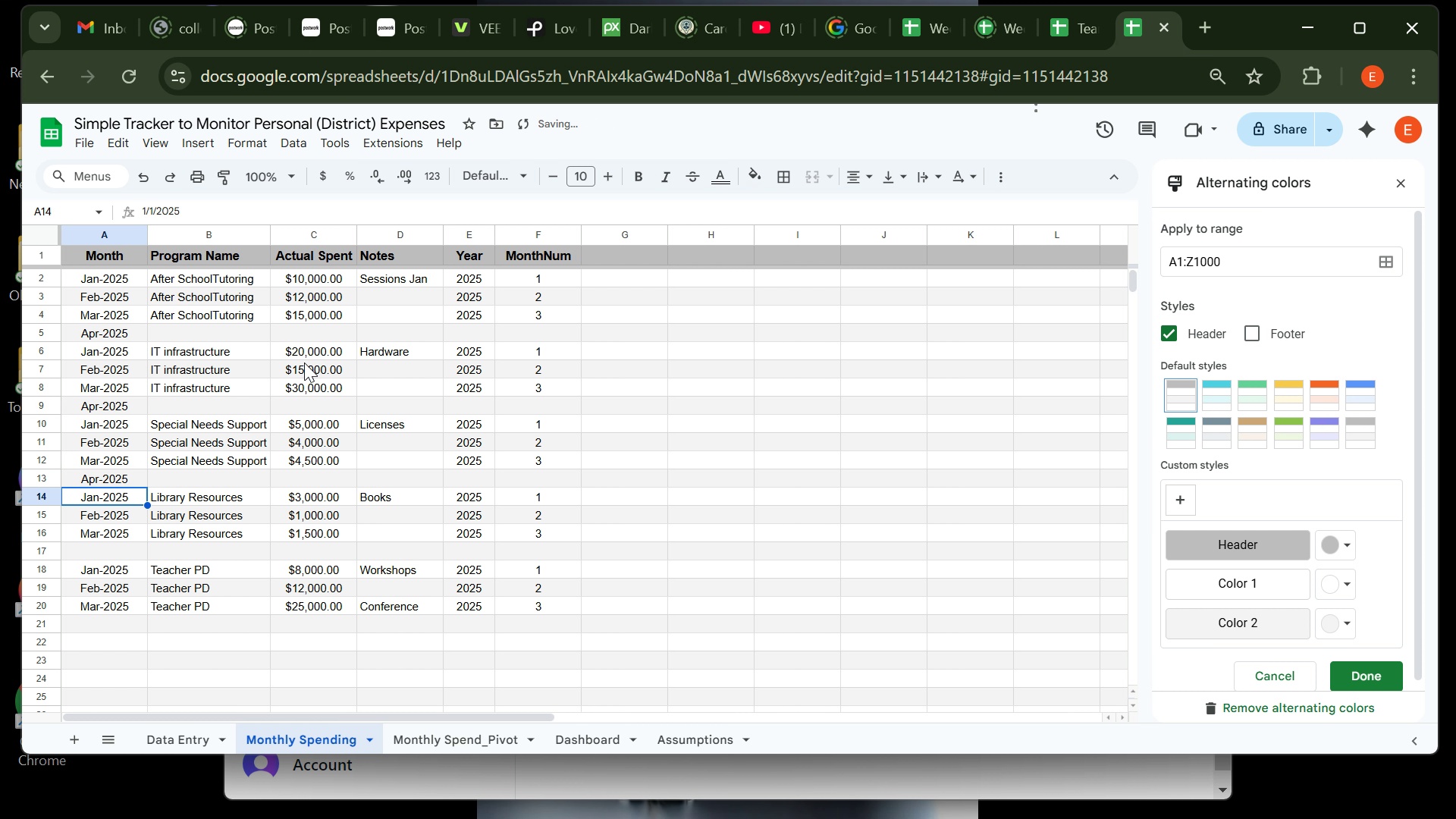 
key(ArrowDown)
 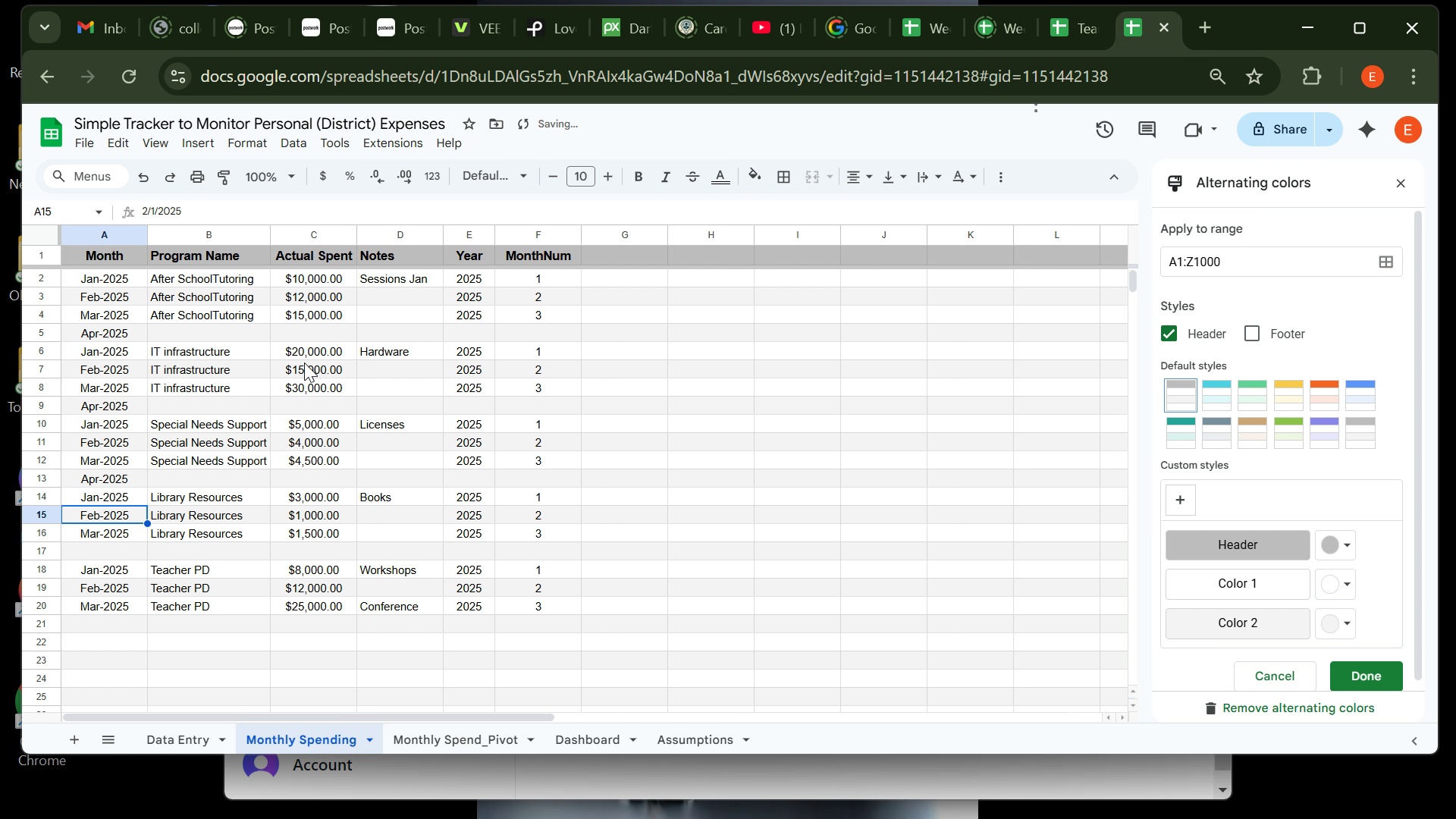 
key(ArrowDown)
 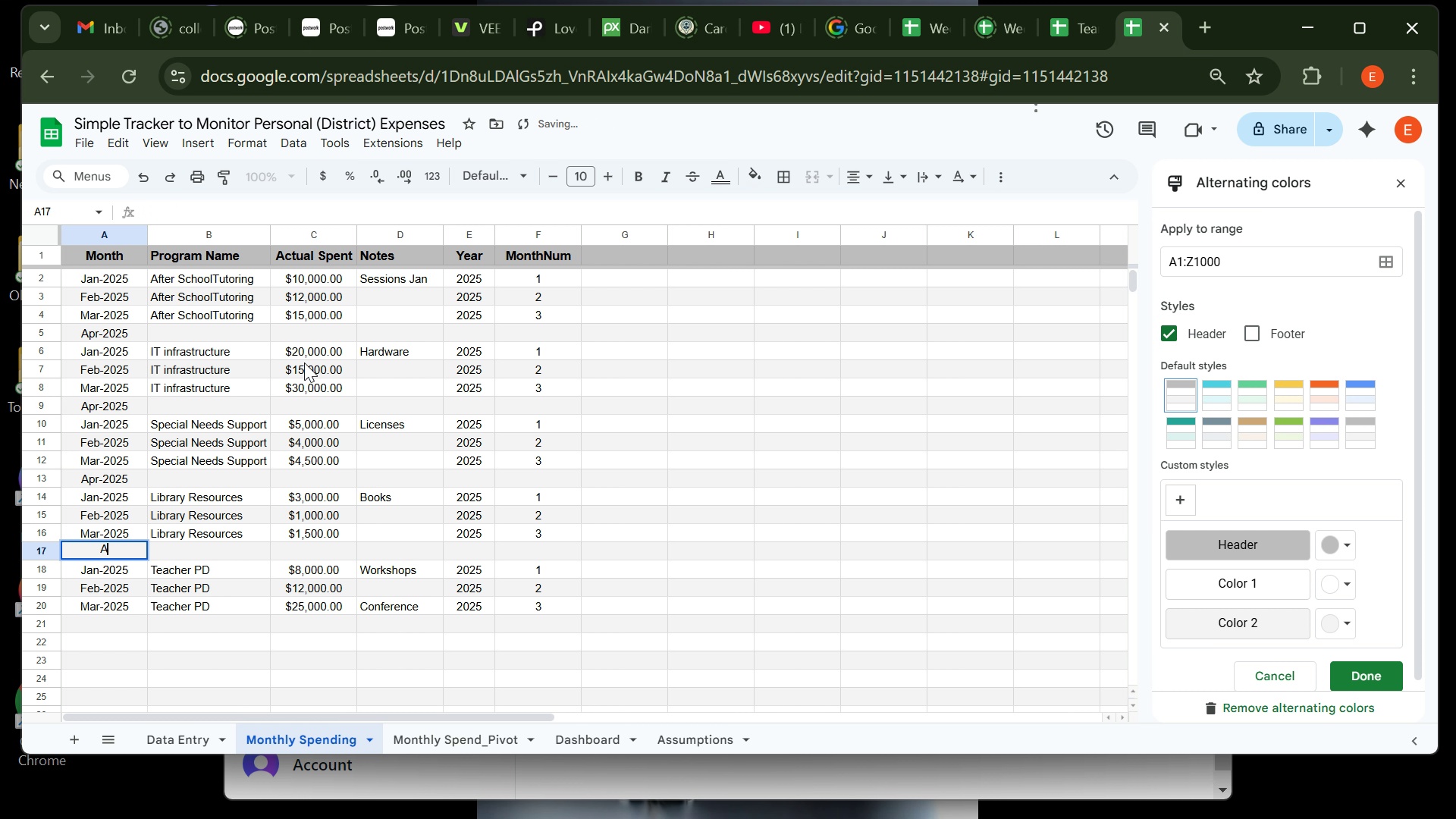 
type(Apr 2025)
 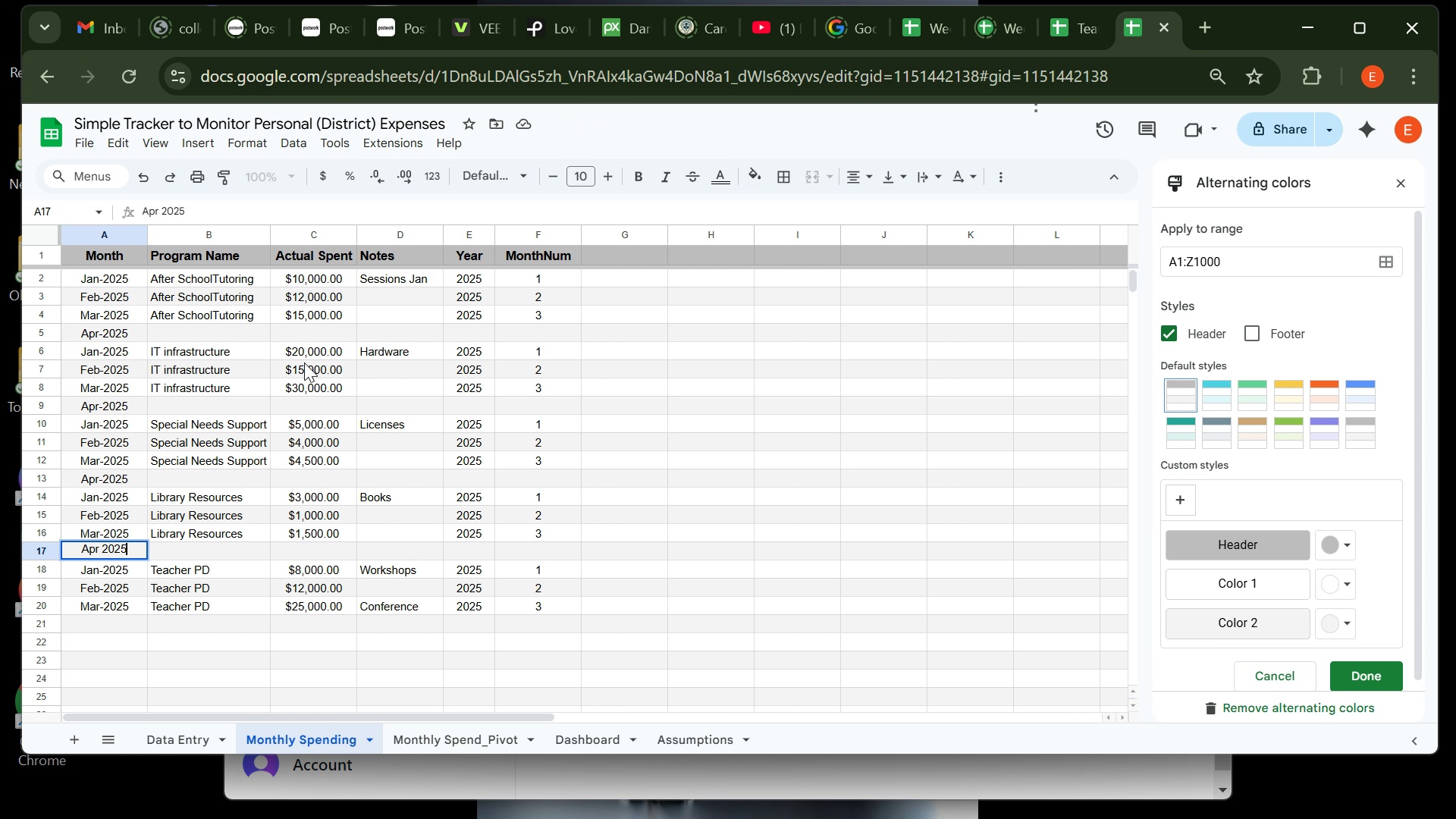 
key(ArrowDown)
 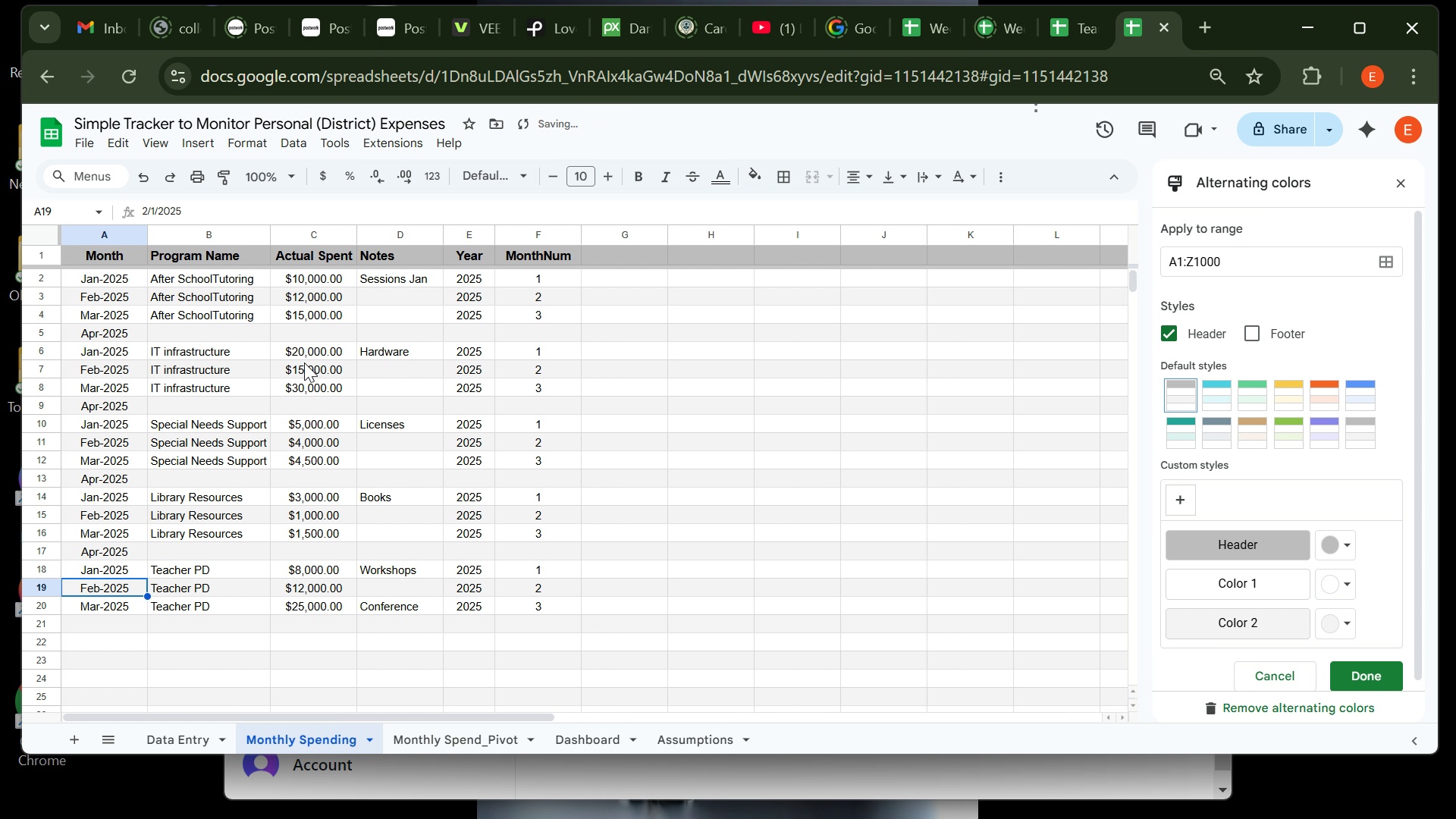 
key(ArrowDown)
 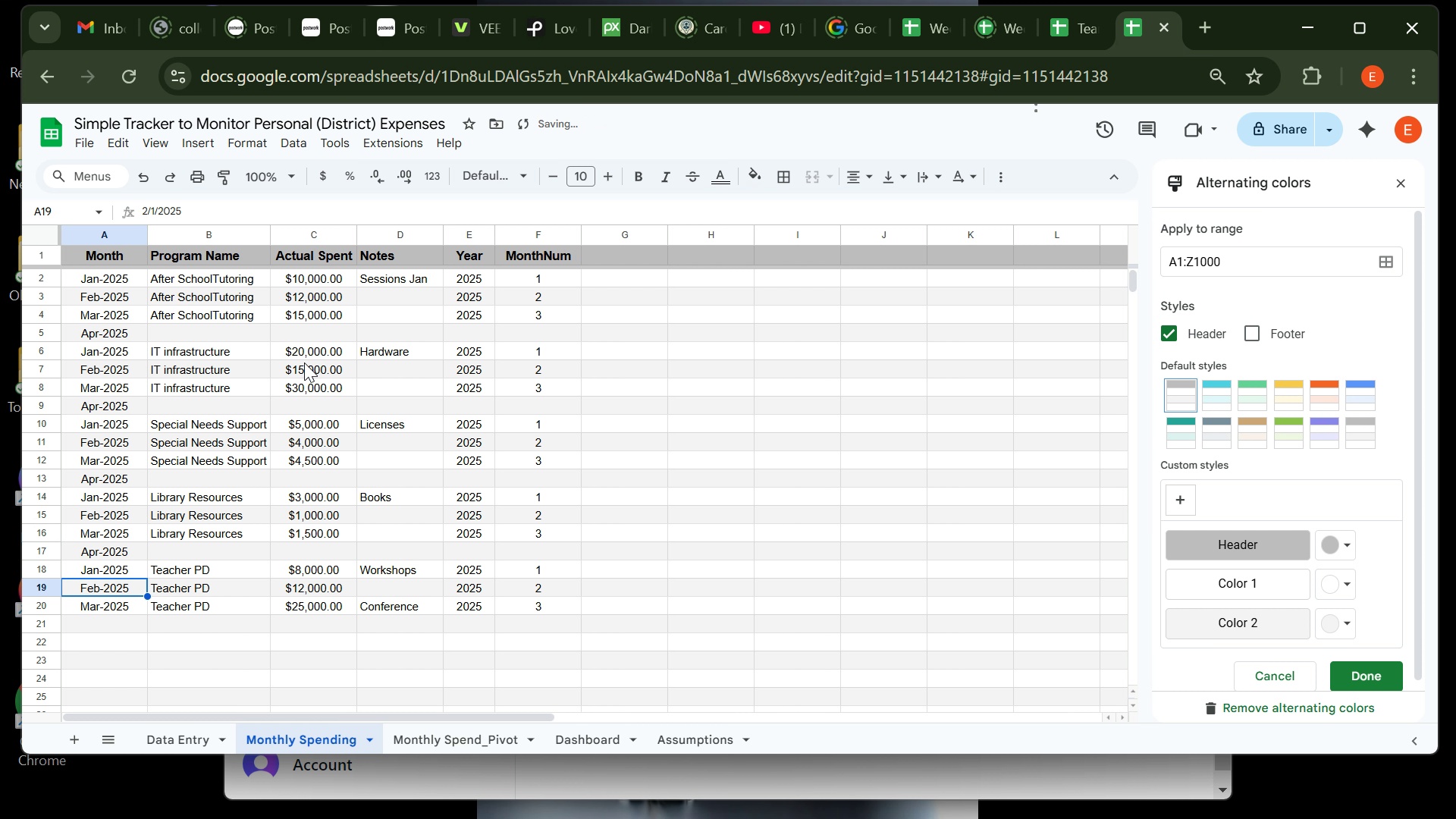 
key(ArrowDown)
 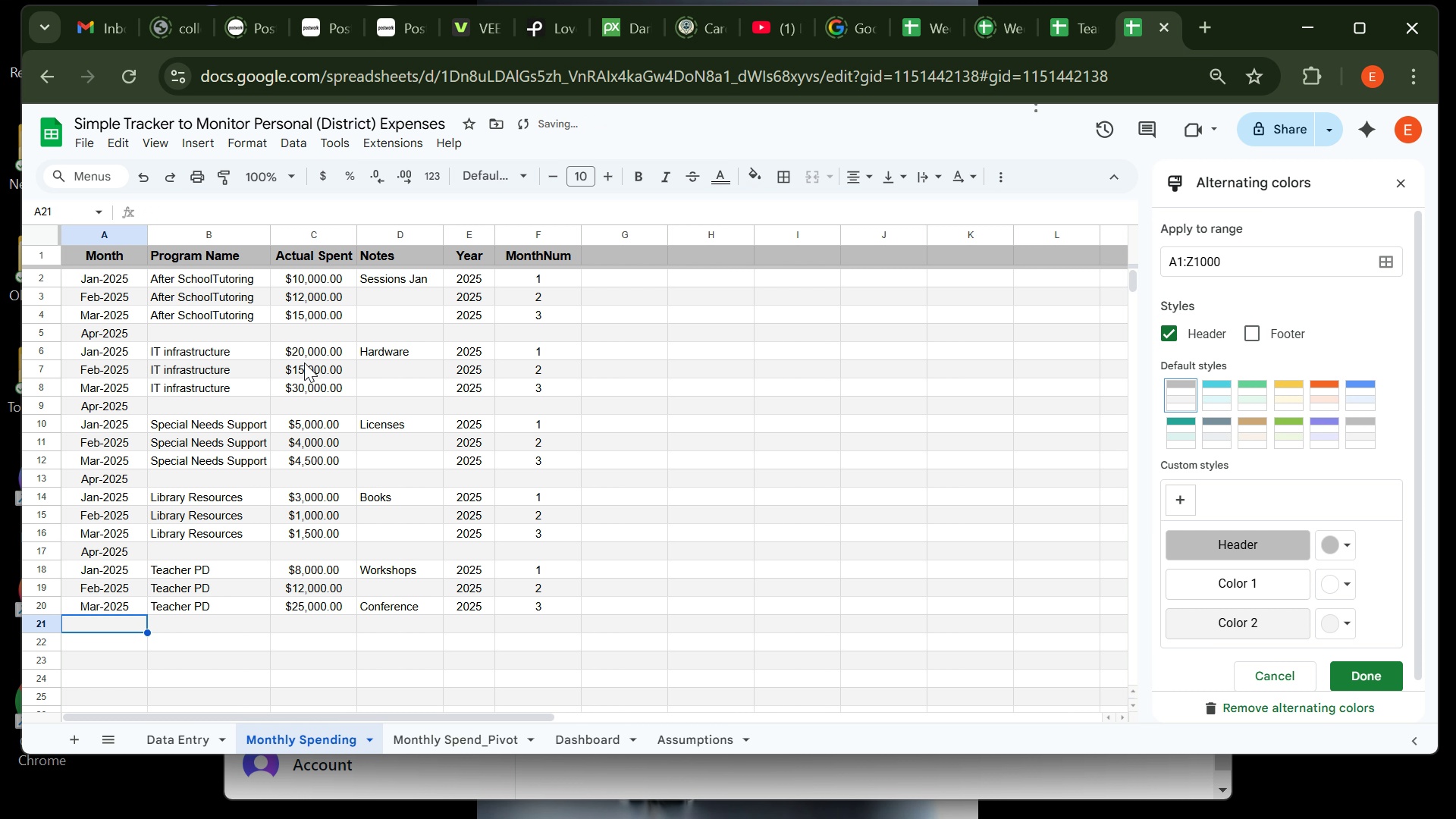 
key(ArrowDown)
 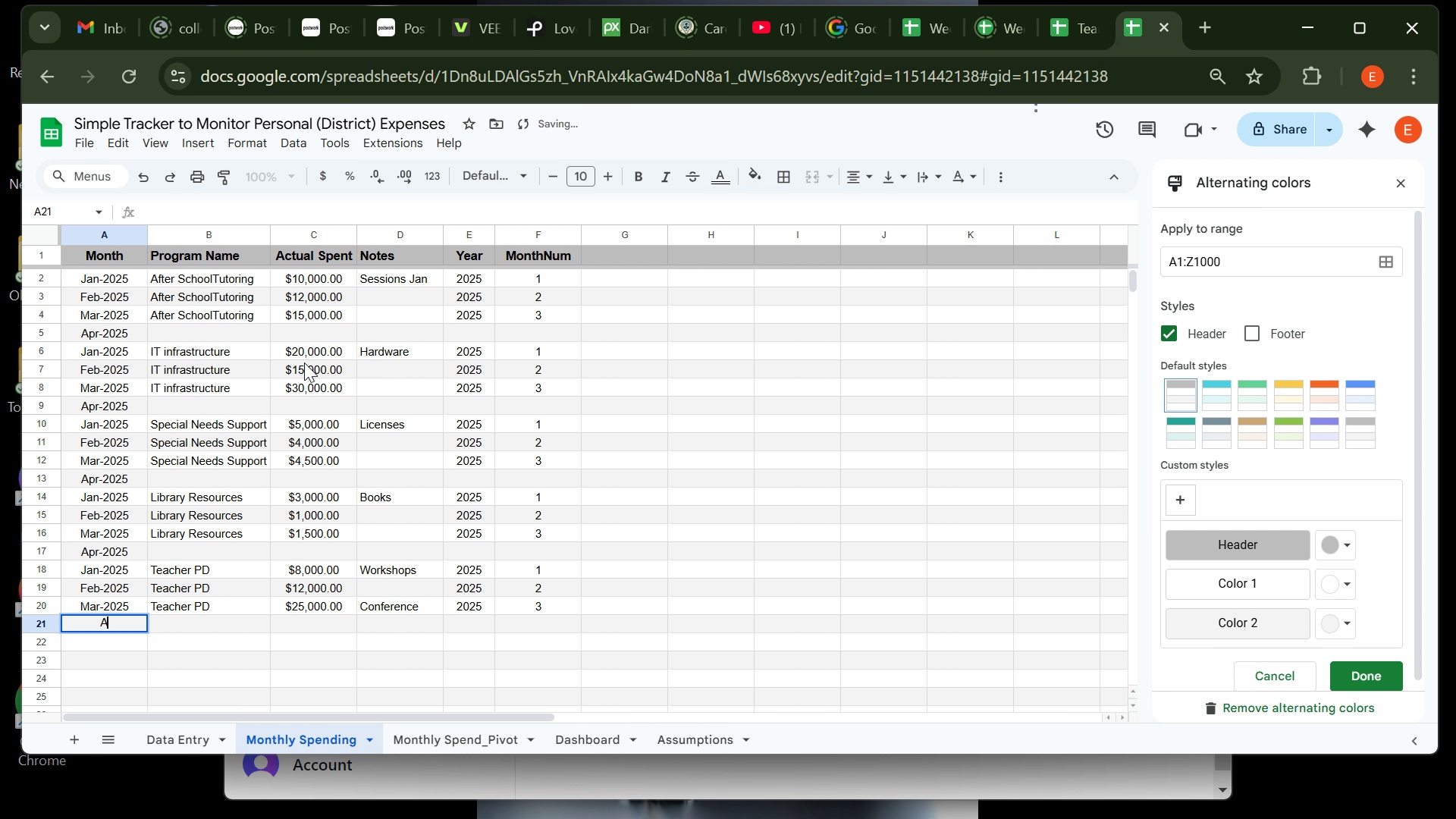 
type(Apr 2025)
 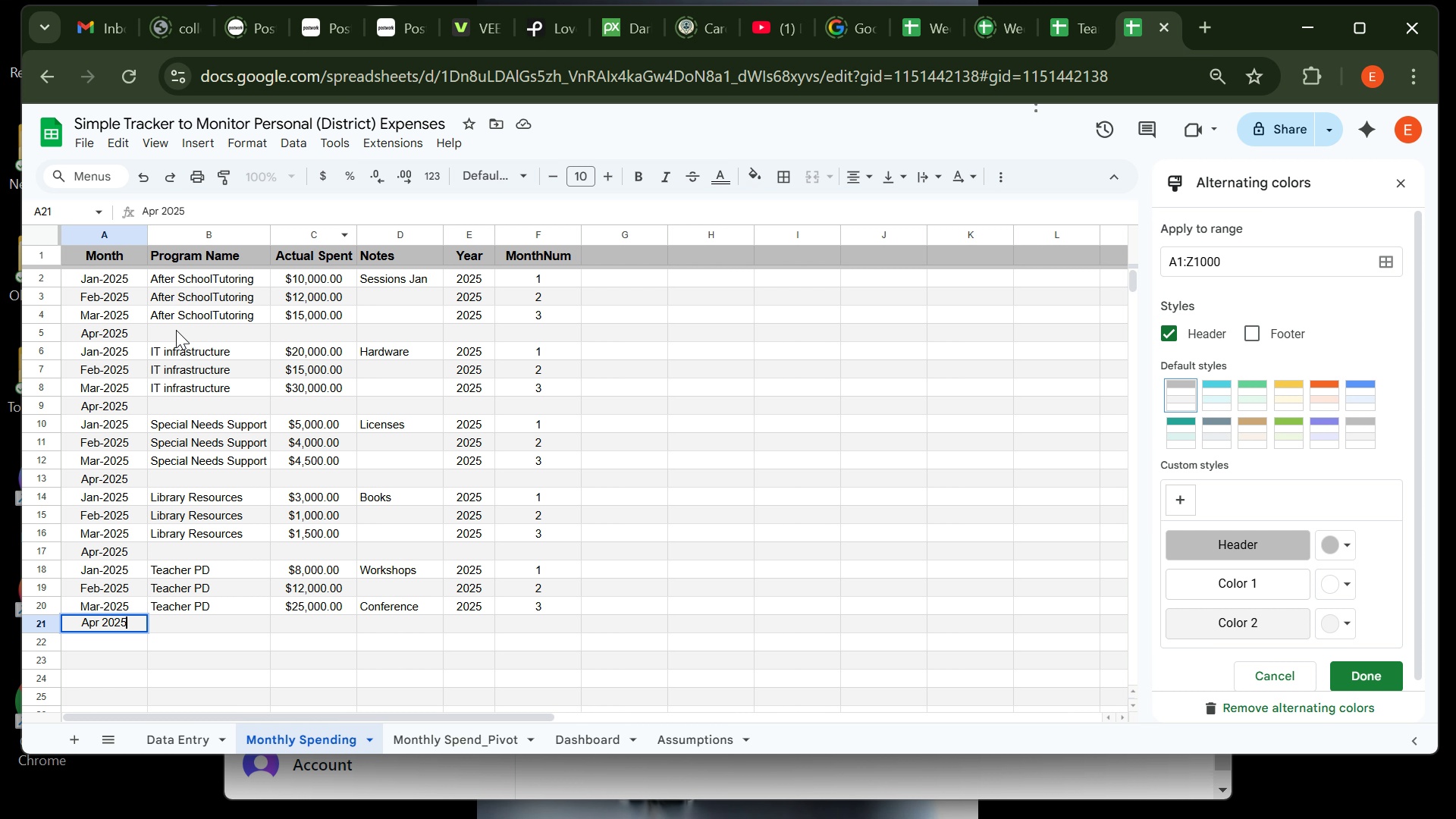 
left_click([174, 332])
 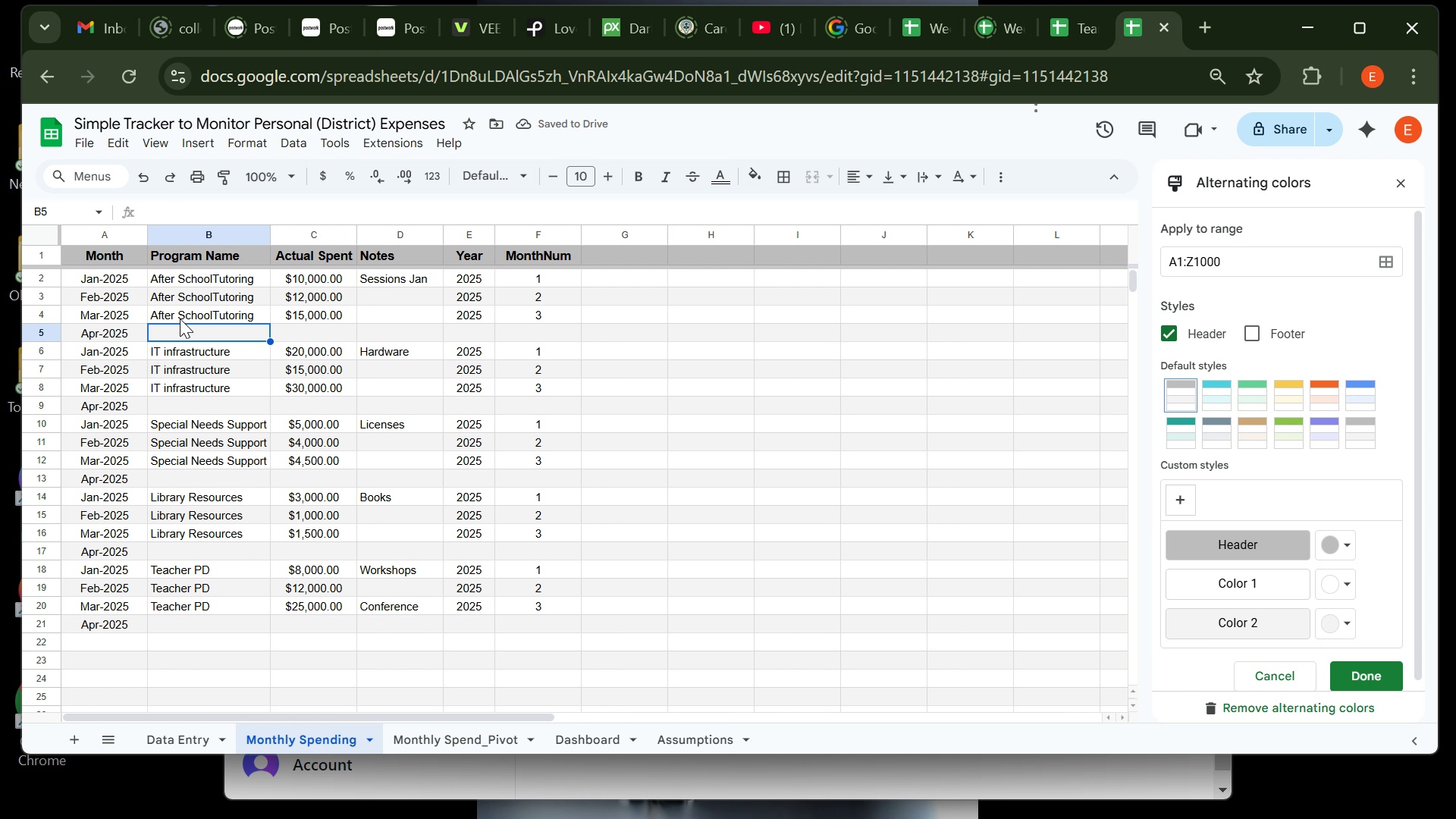 
type(After)
 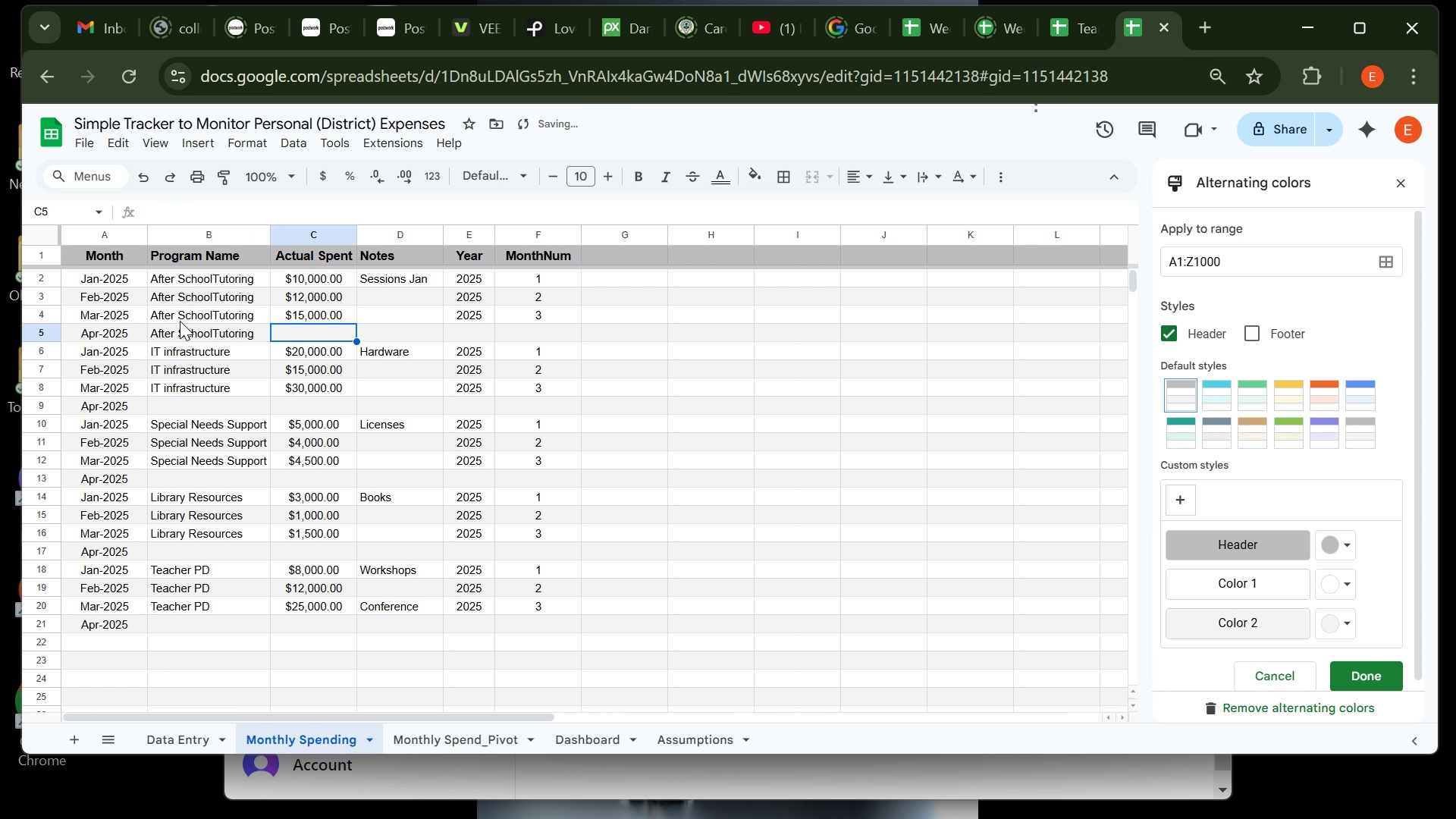 
key(ArrowRight)
 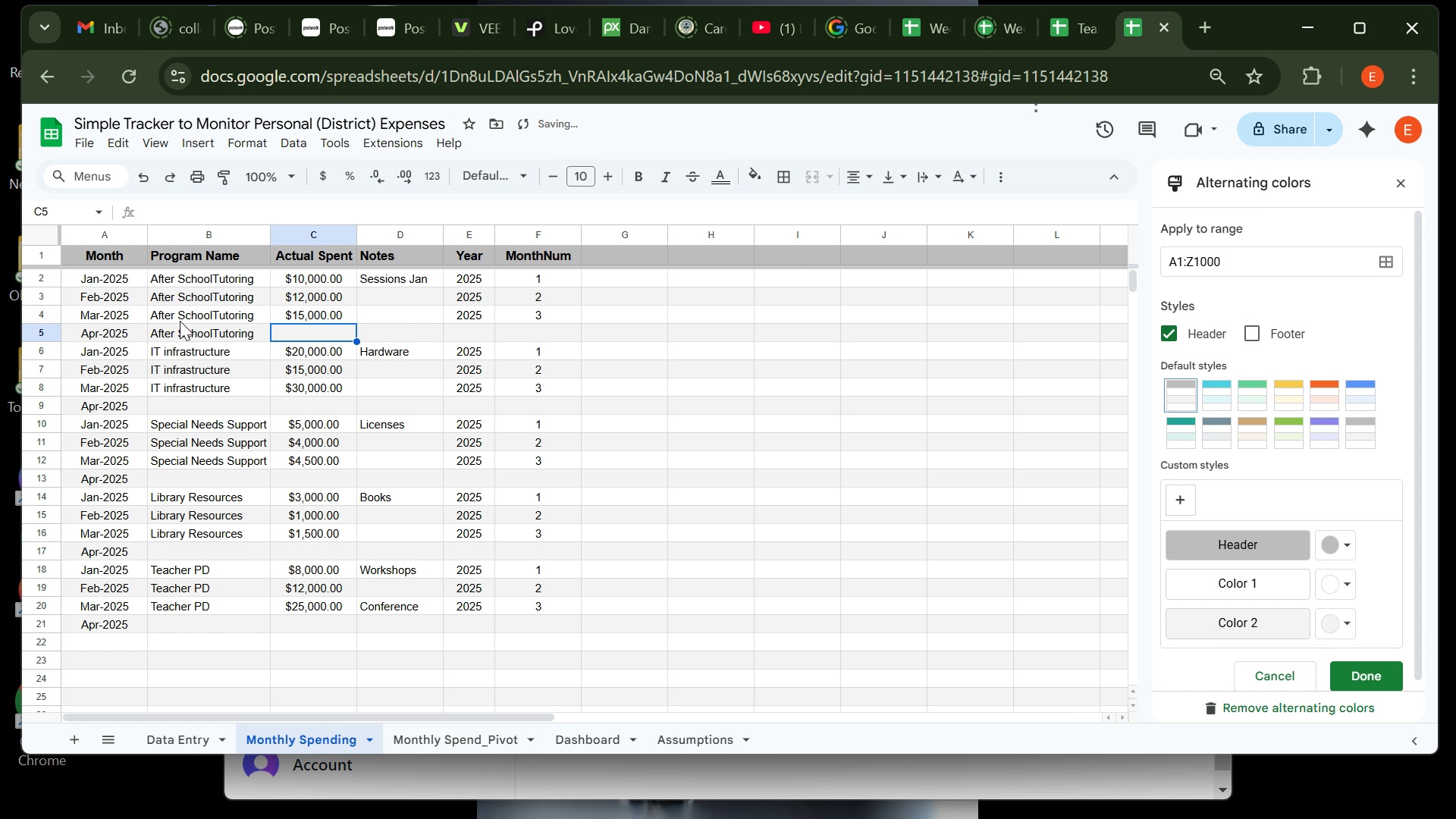 
key(ArrowDown)
 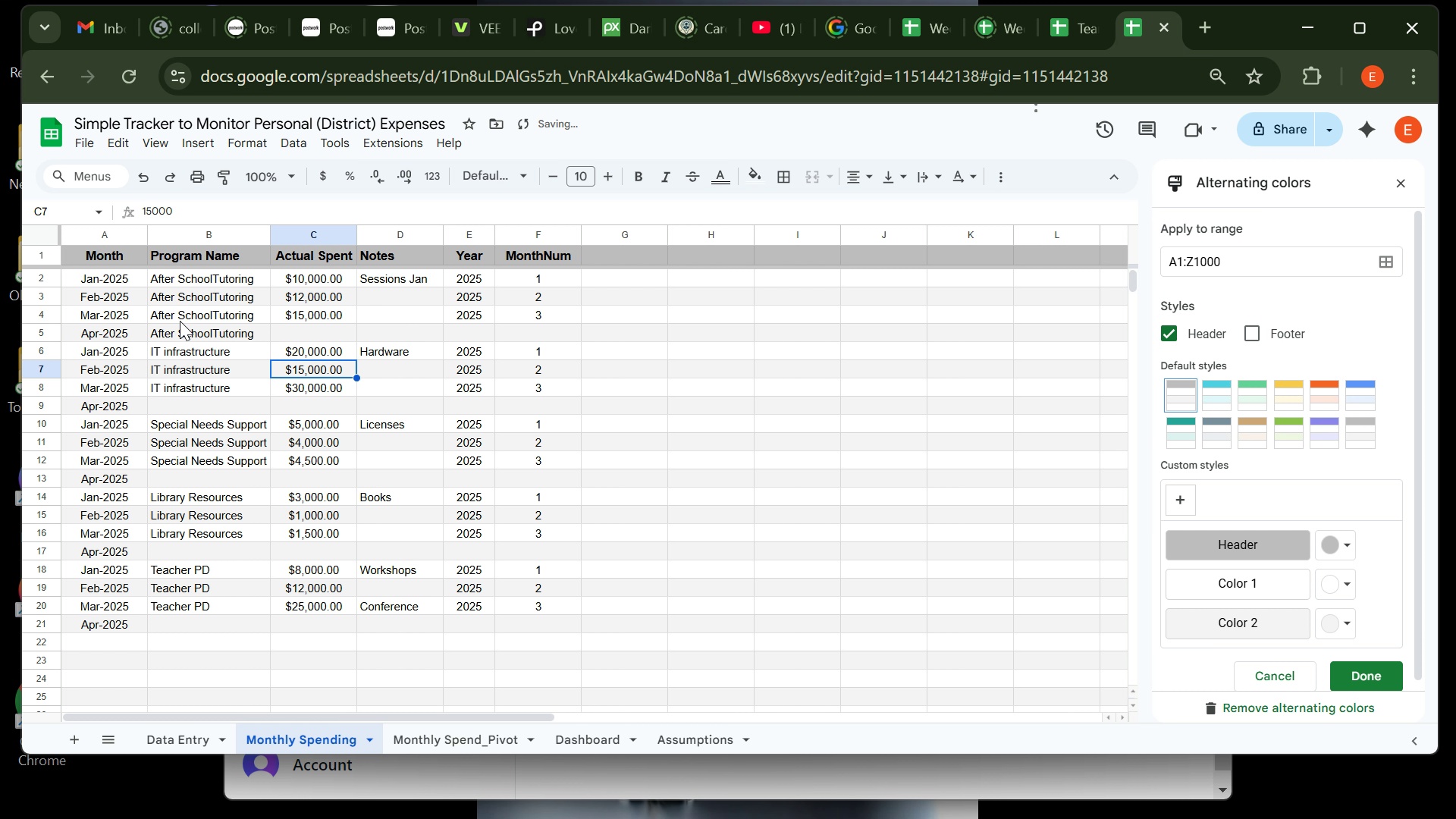 
key(ArrowDown)
 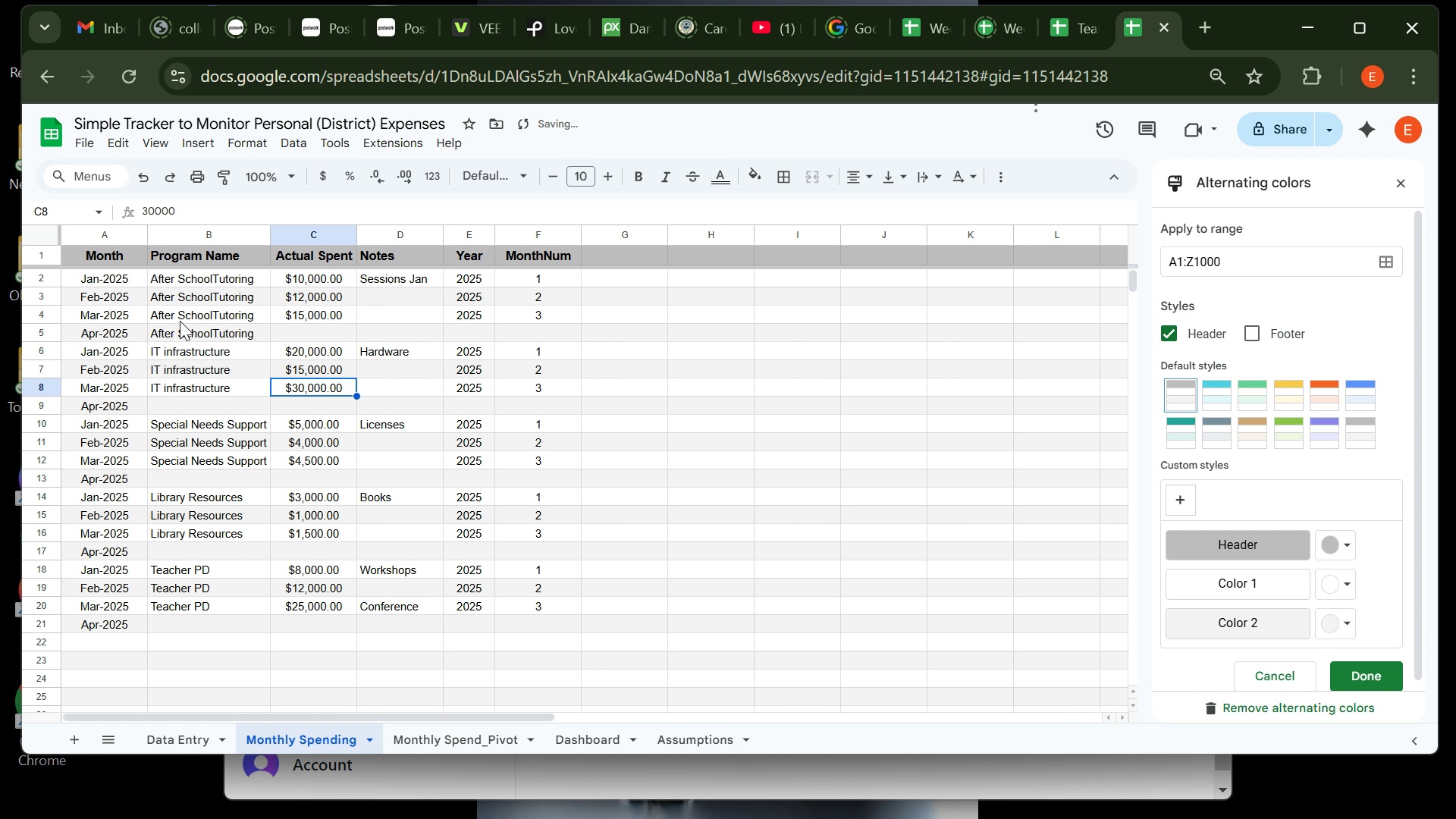 
key(ArrowDown)
 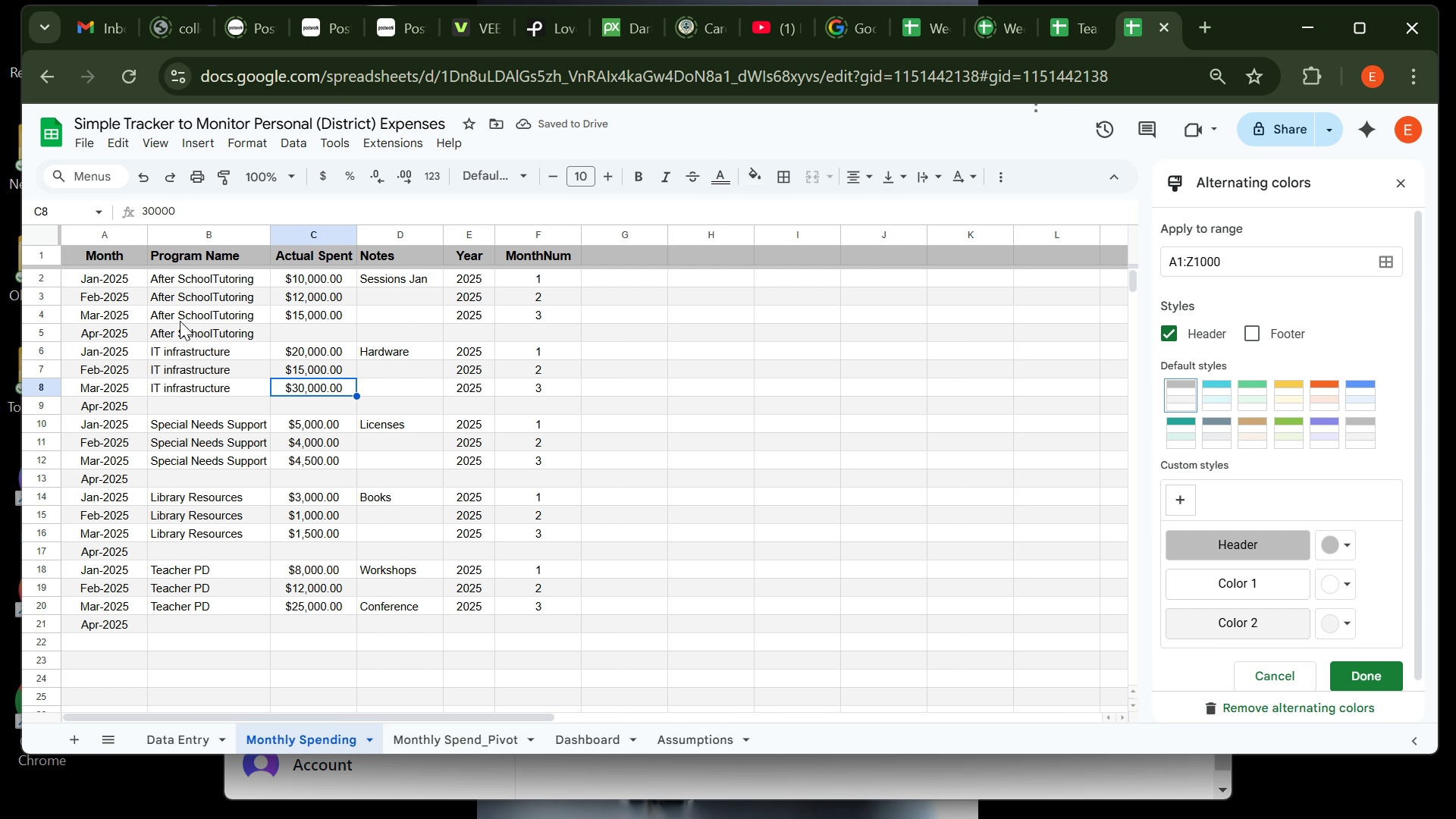 
key(ArrowLeft)
 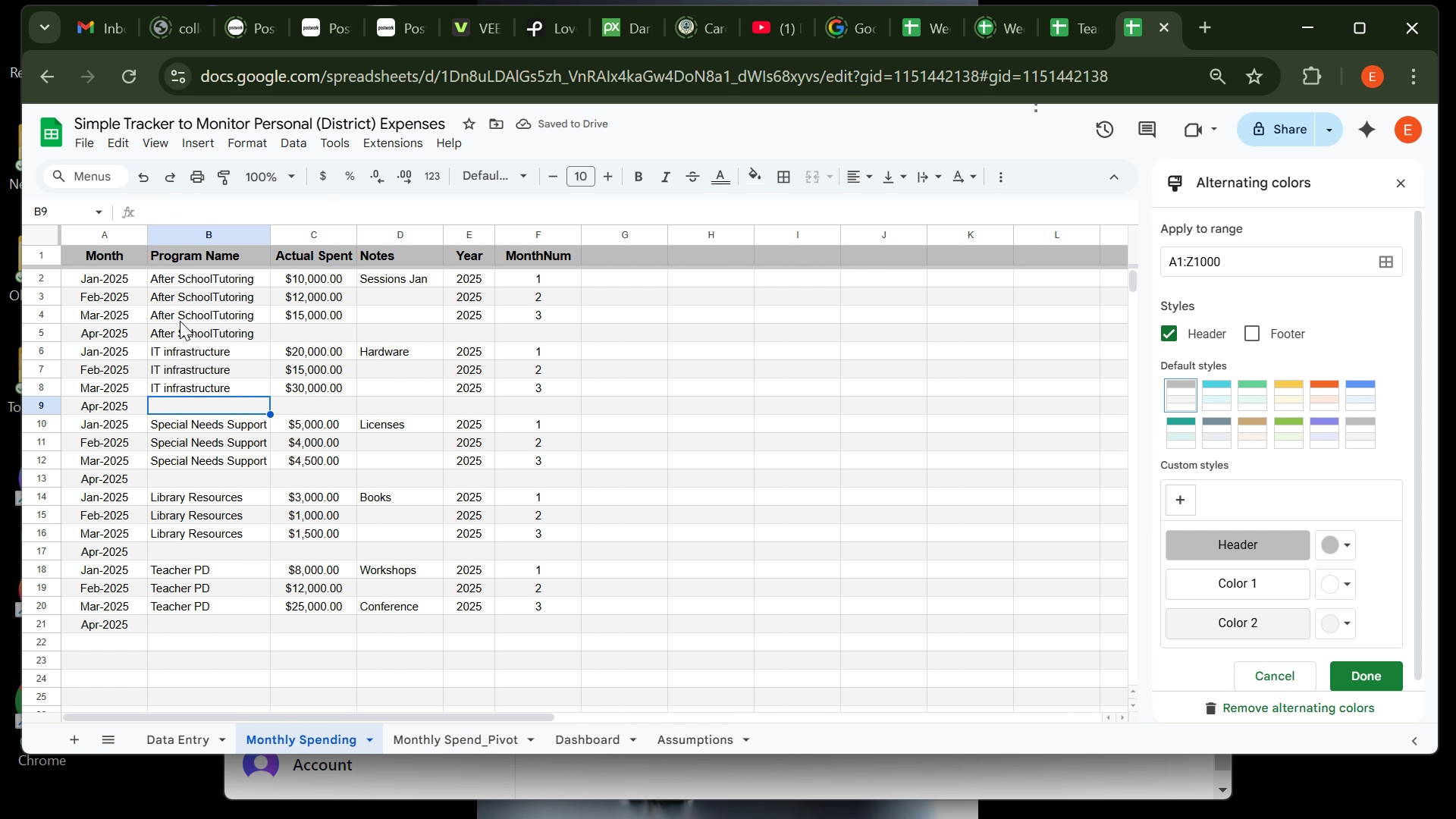 
key(ArrowDown)
 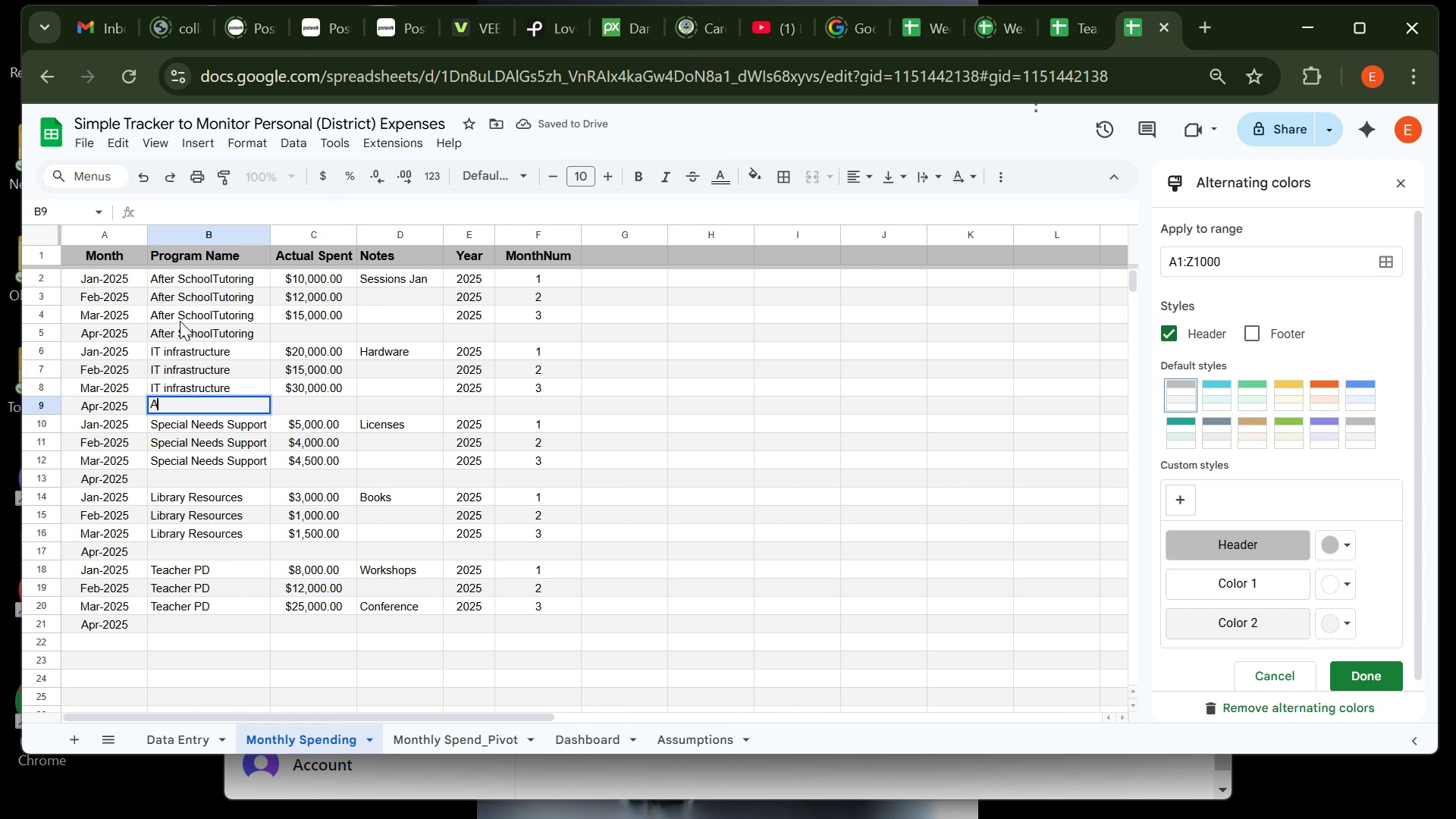 
key(CapsLock)
 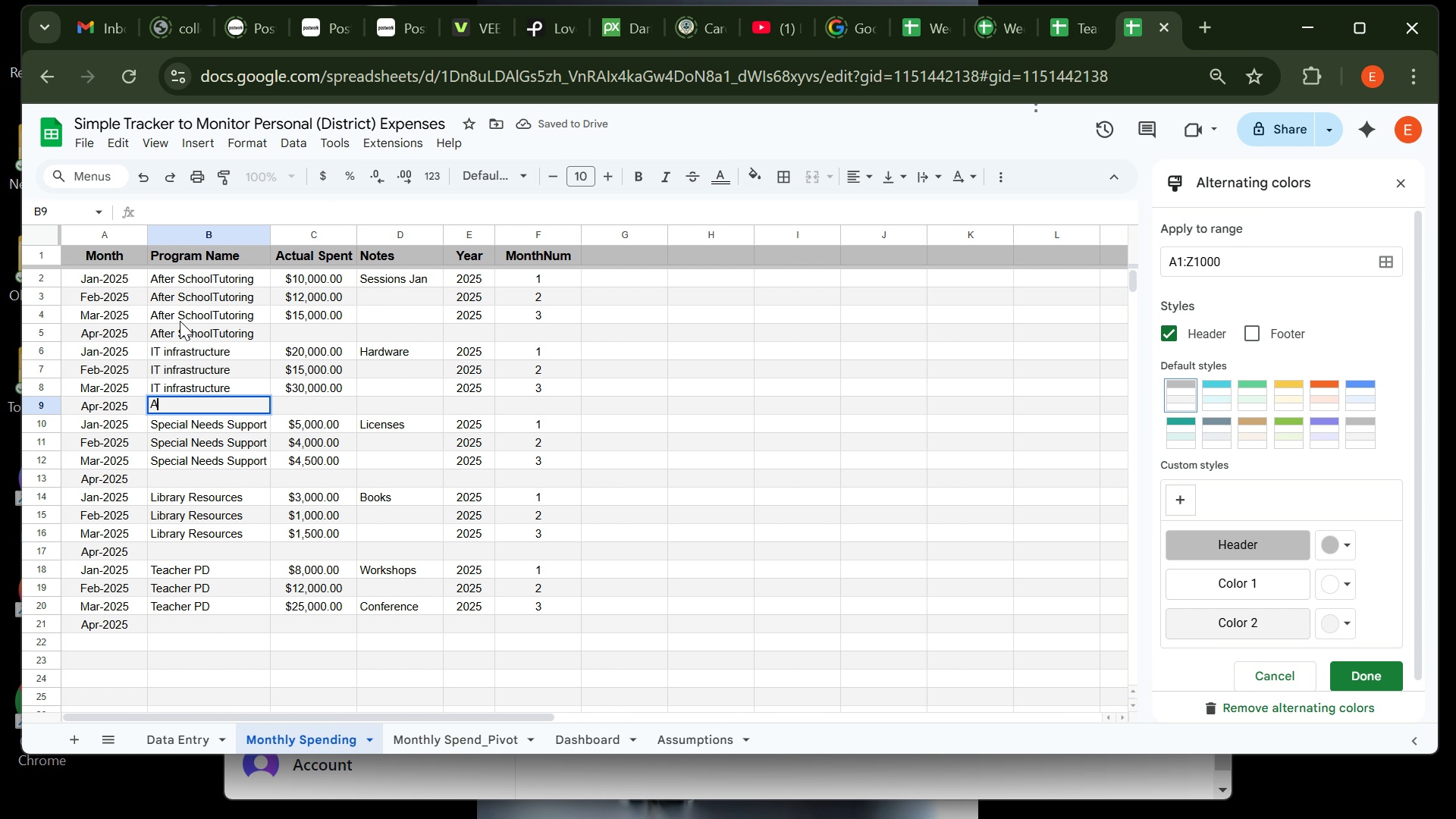 
key(A)
 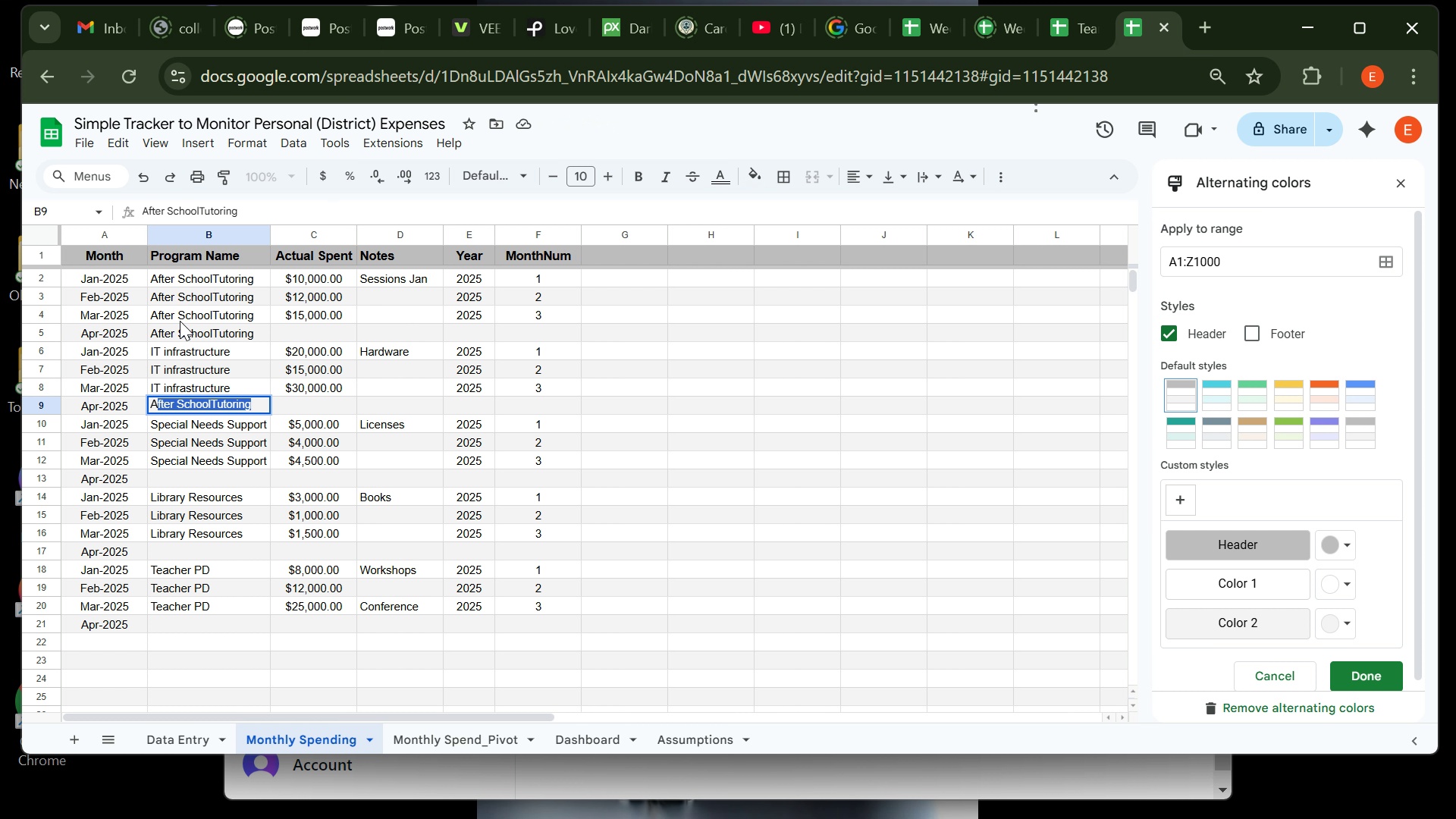 
key(Backslash)
 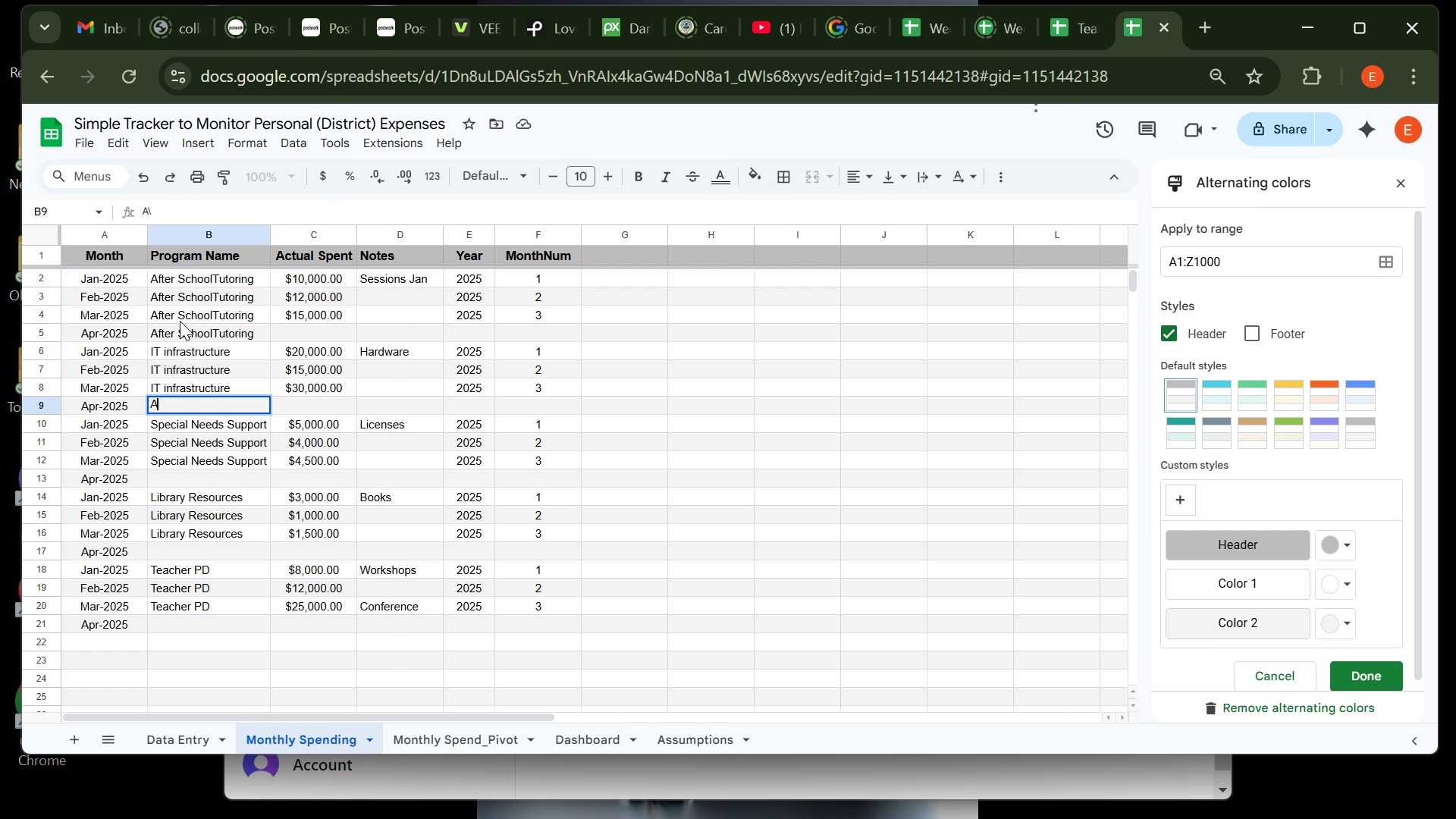 
key(Backspace)
 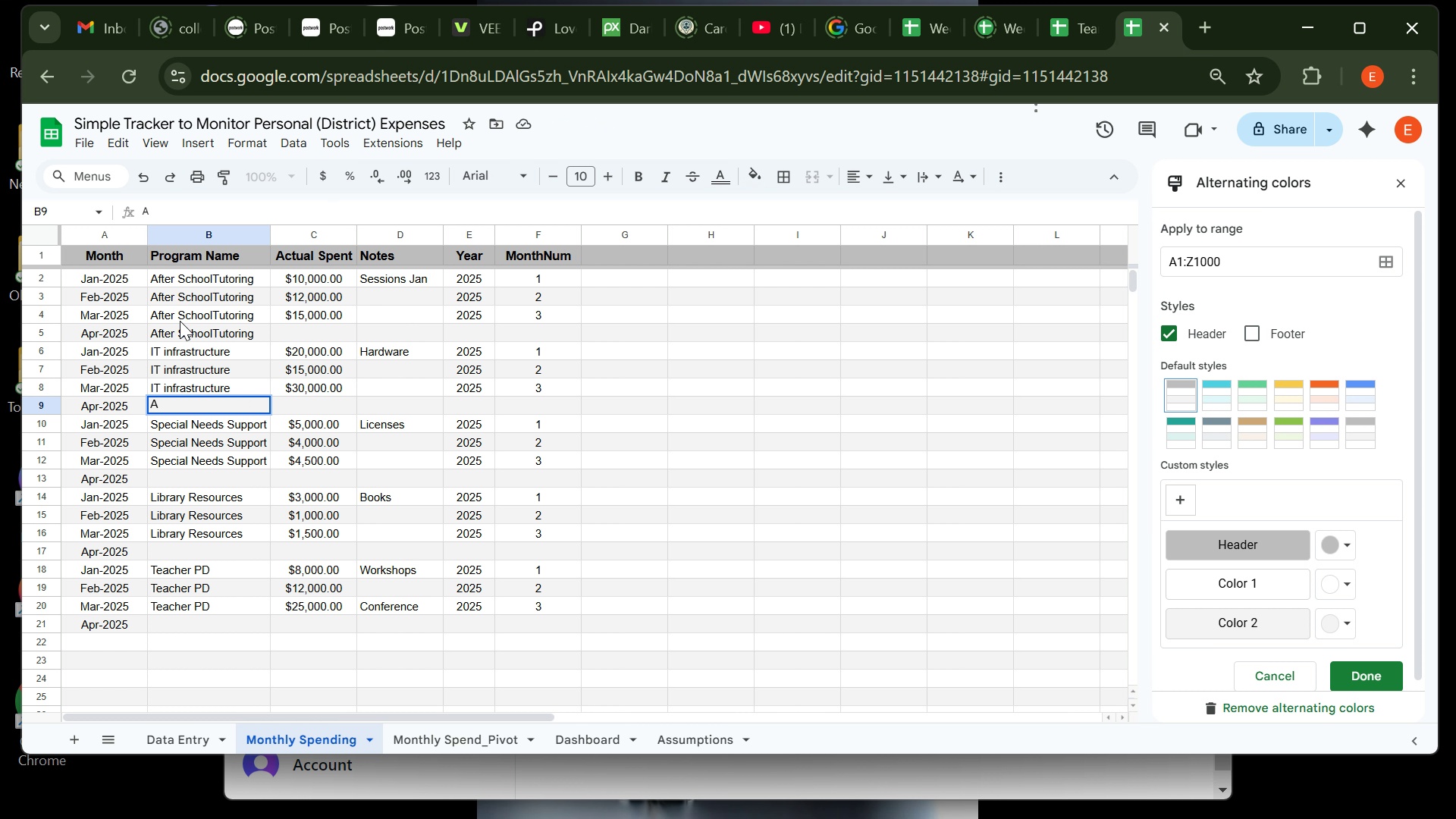 
key(Backspace)
 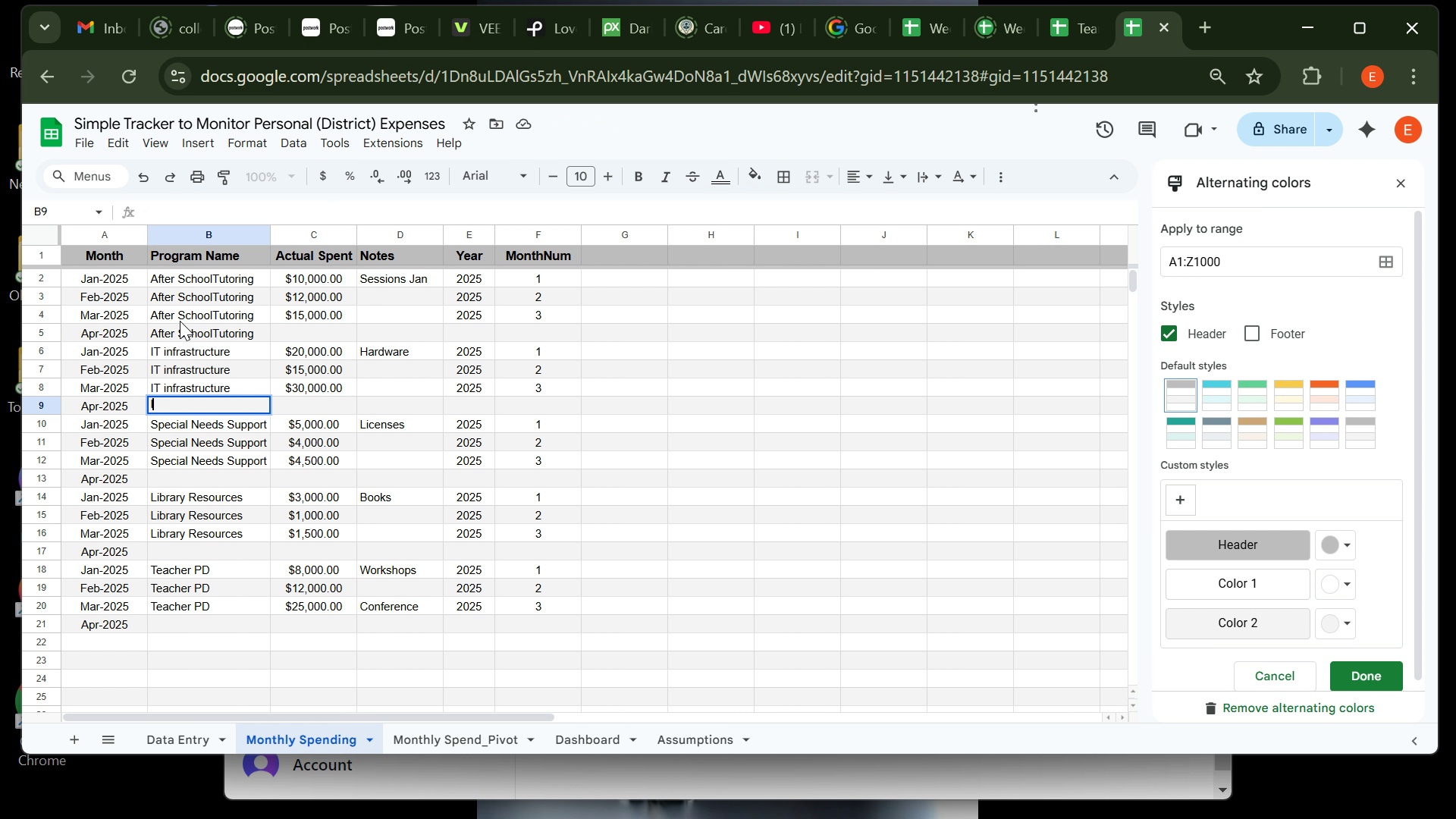 
key(I)
 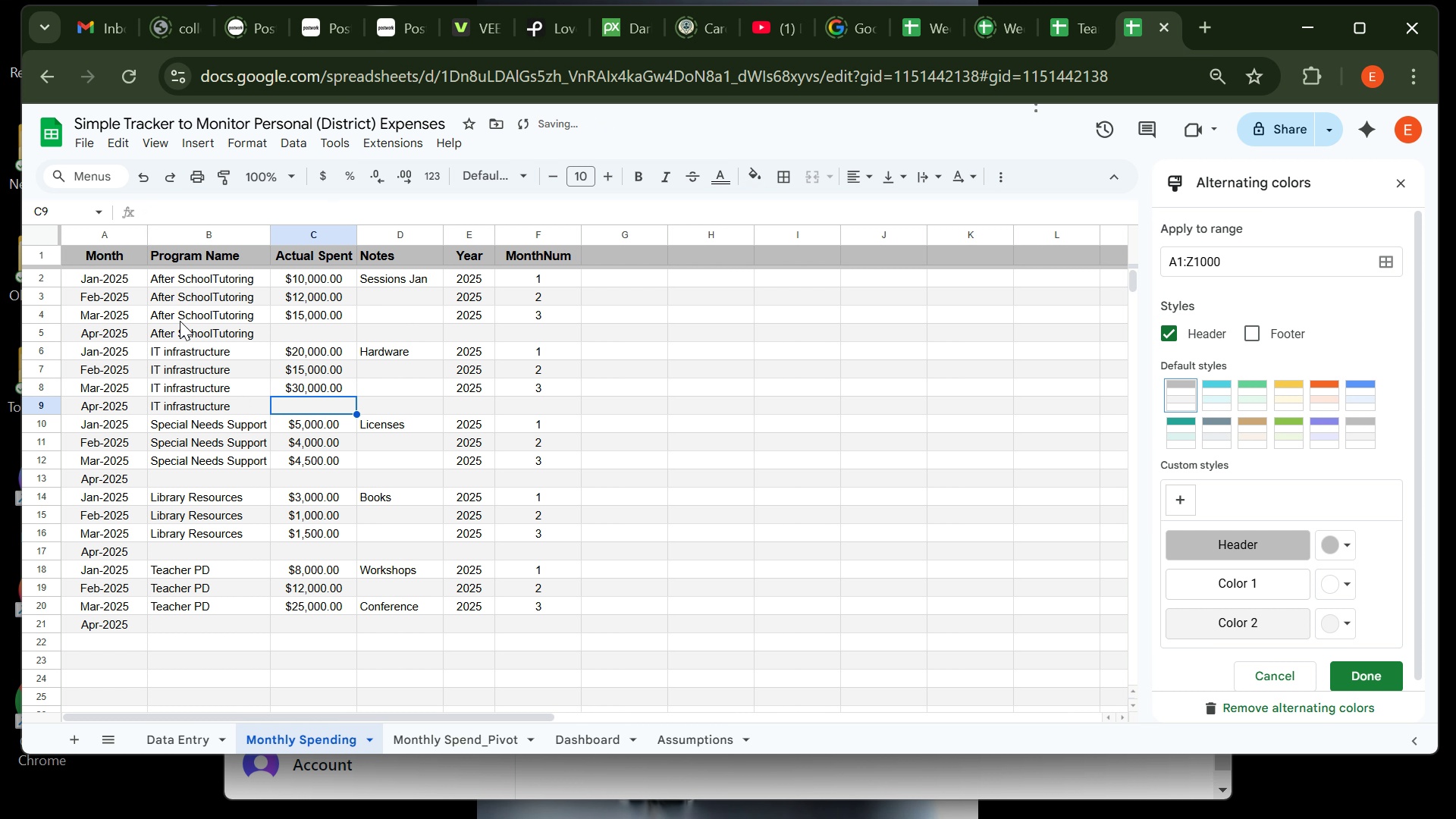 
key(ArrowRight)
 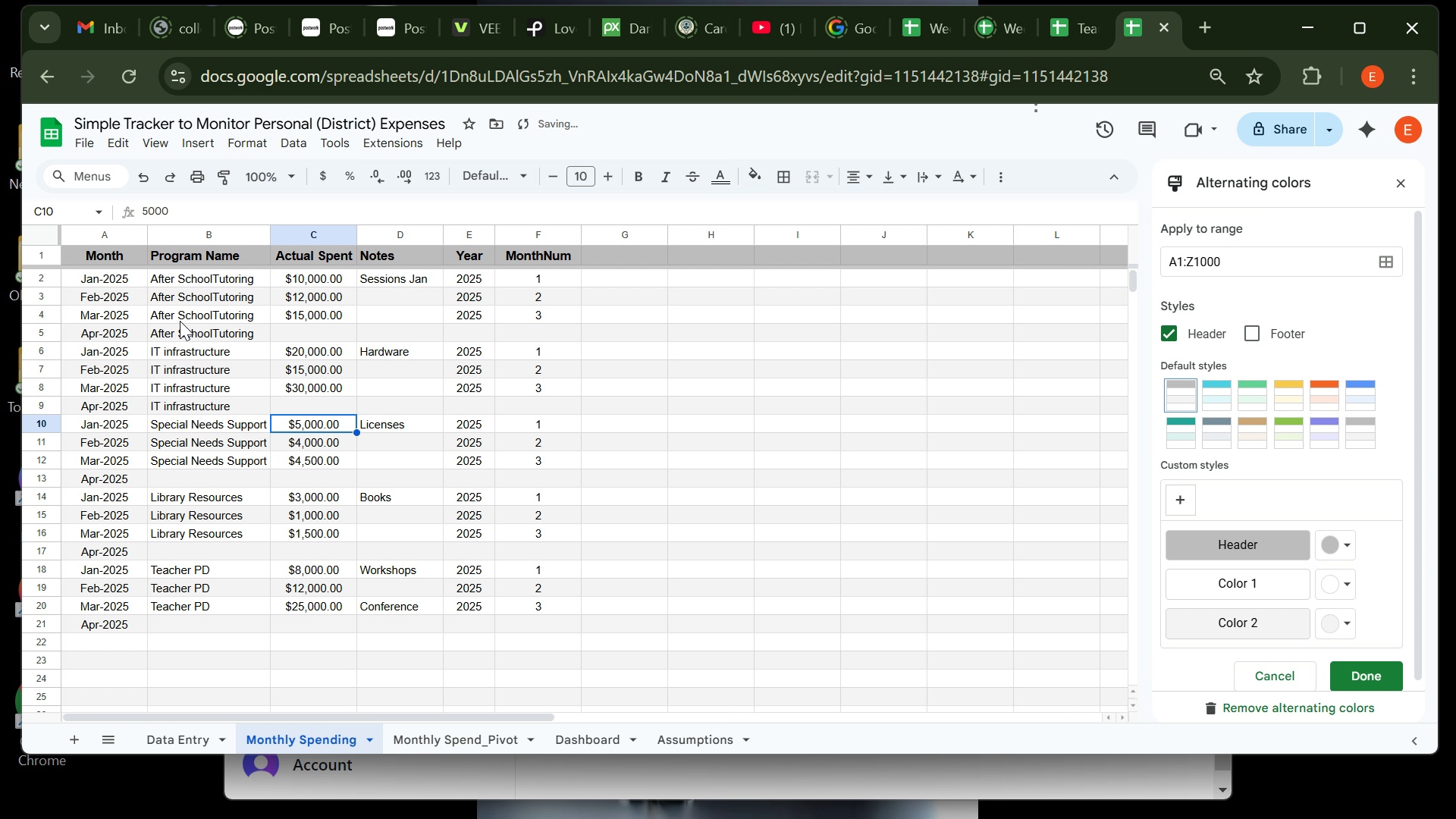 
key(ArrowDown)
 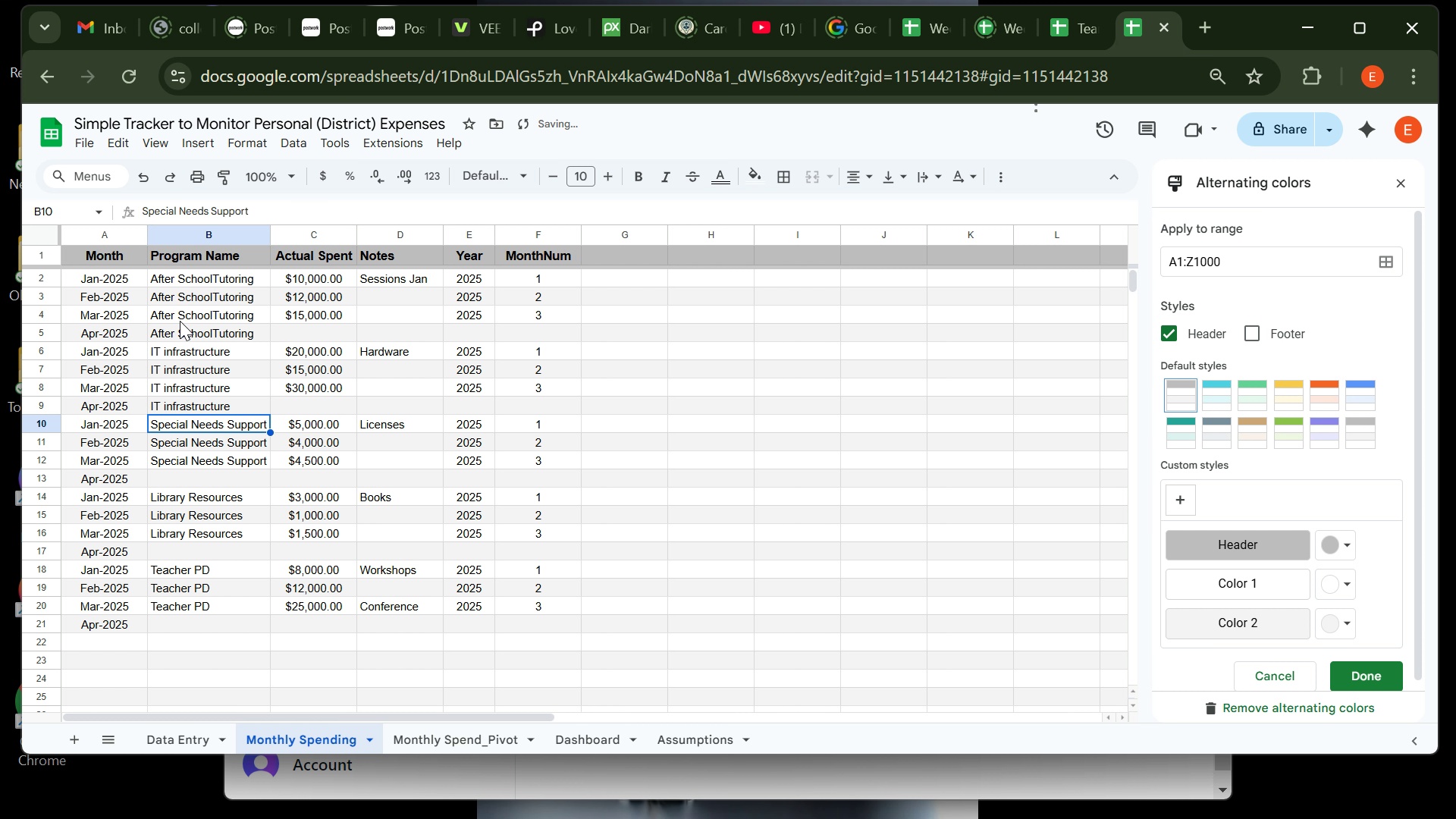 
key(ArrowLeft)
 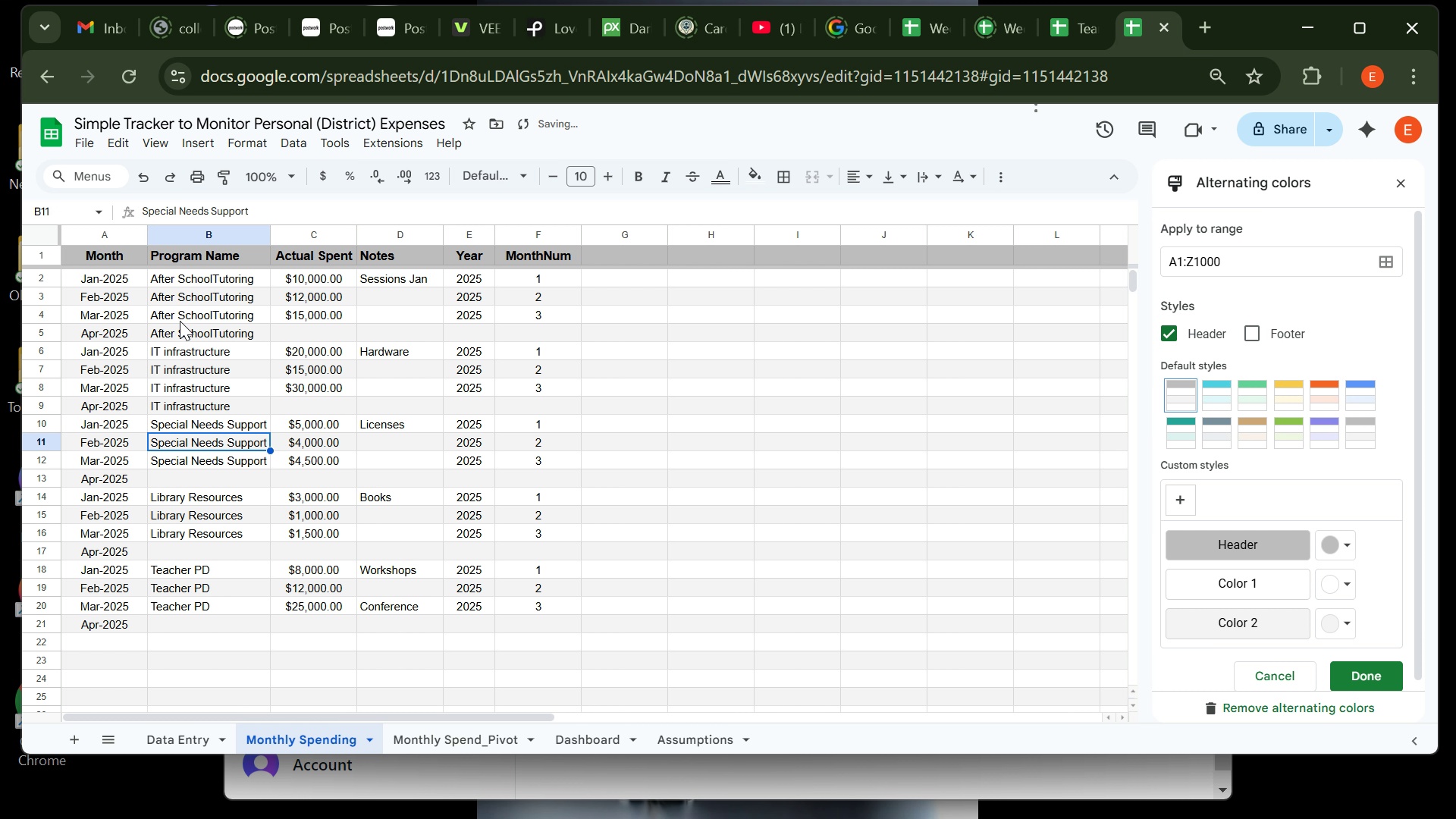 
key(ArrowDown)
 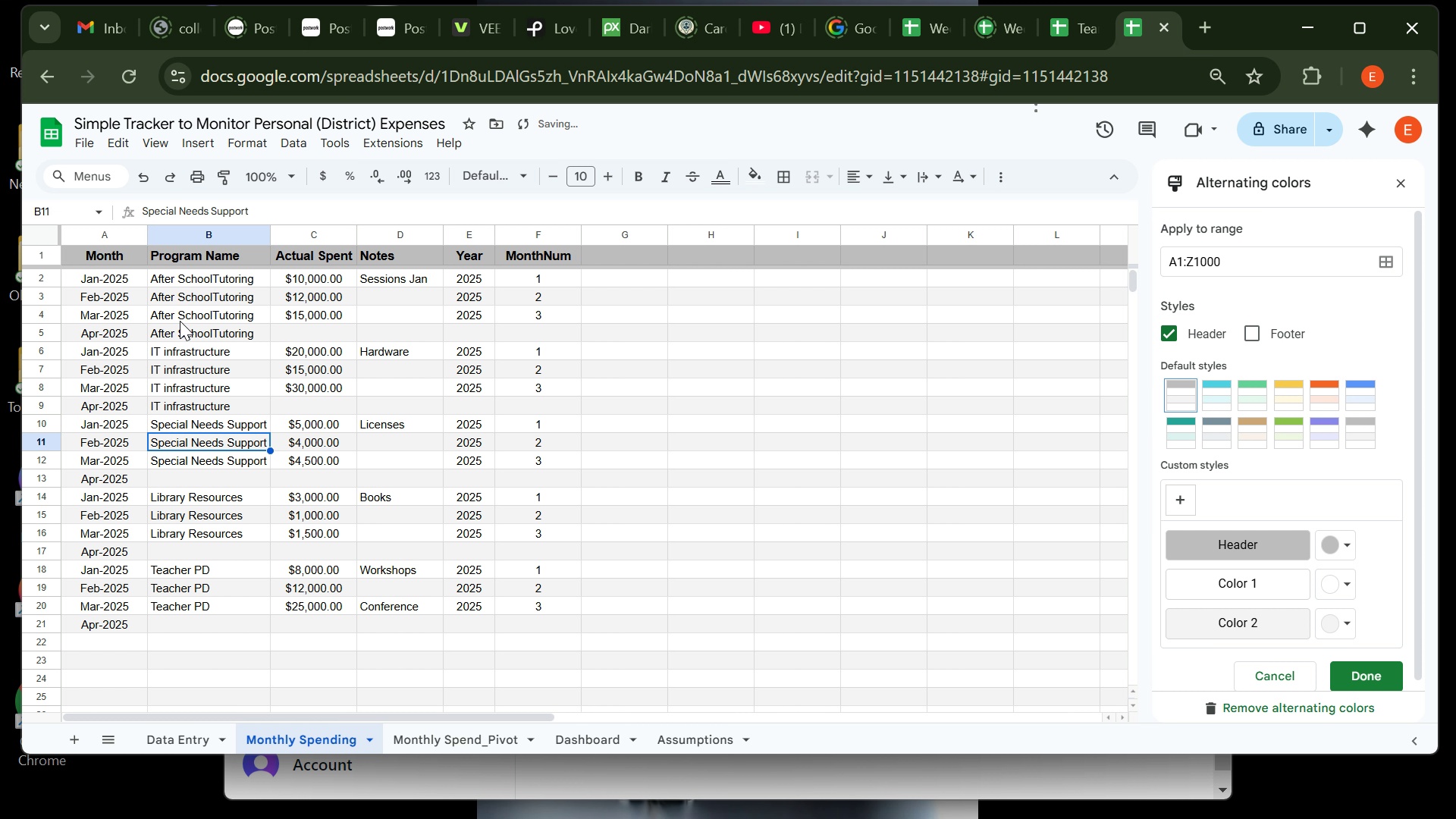 
key(ArrowDown)
 